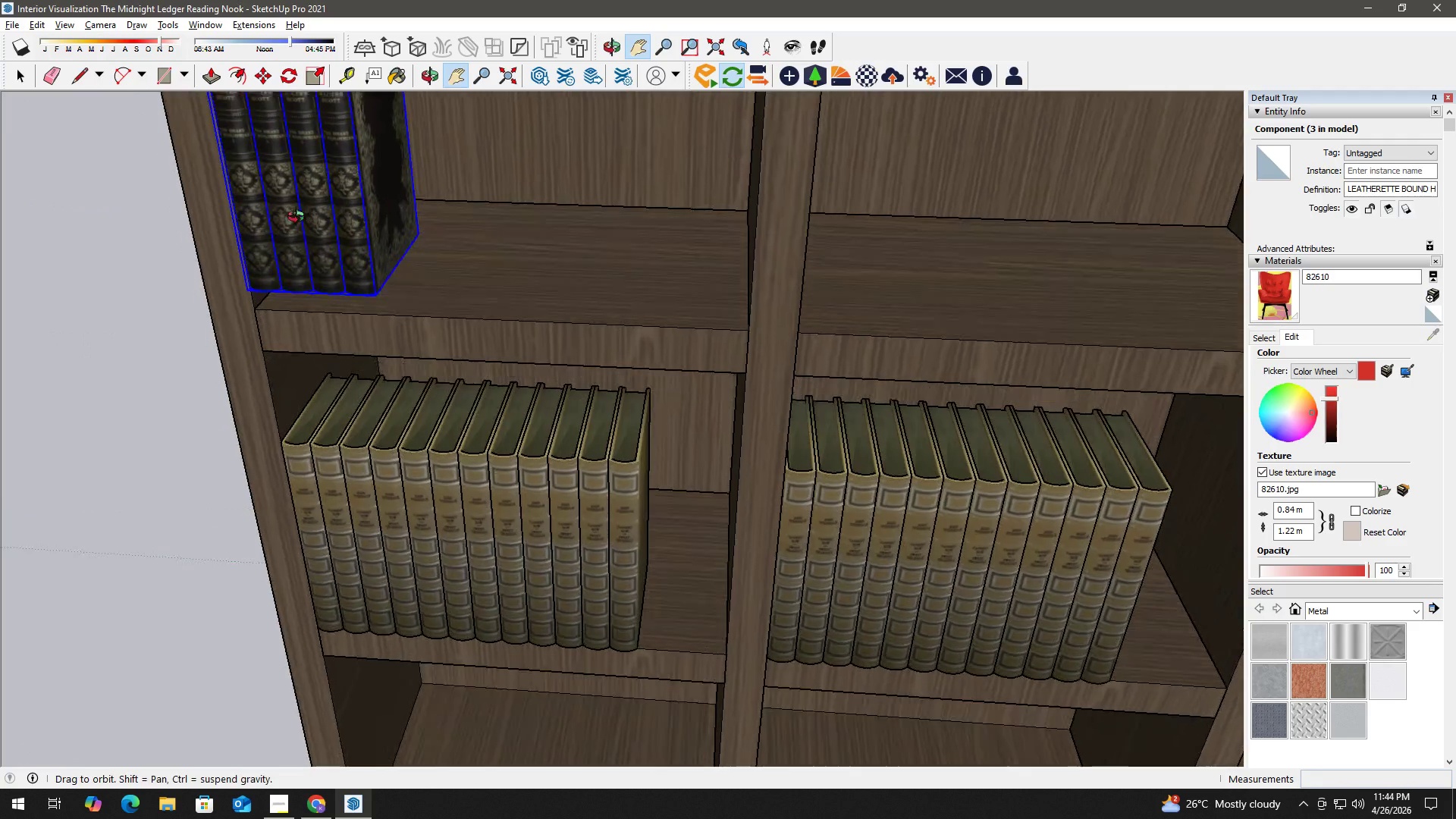 
scroll: coordinate [366, 296], scroll_direction: up, amount: 17.0
 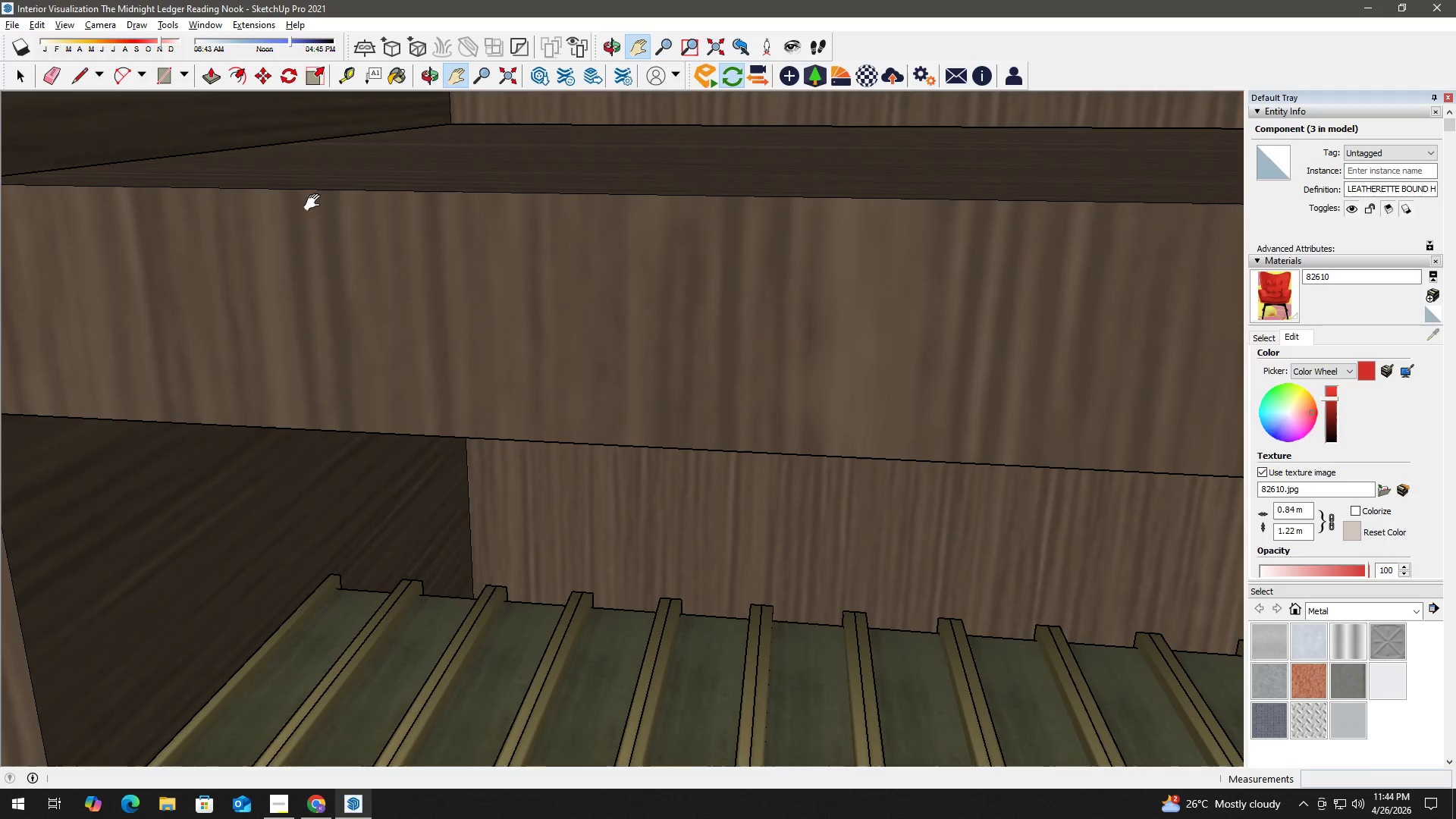 
key(H)
 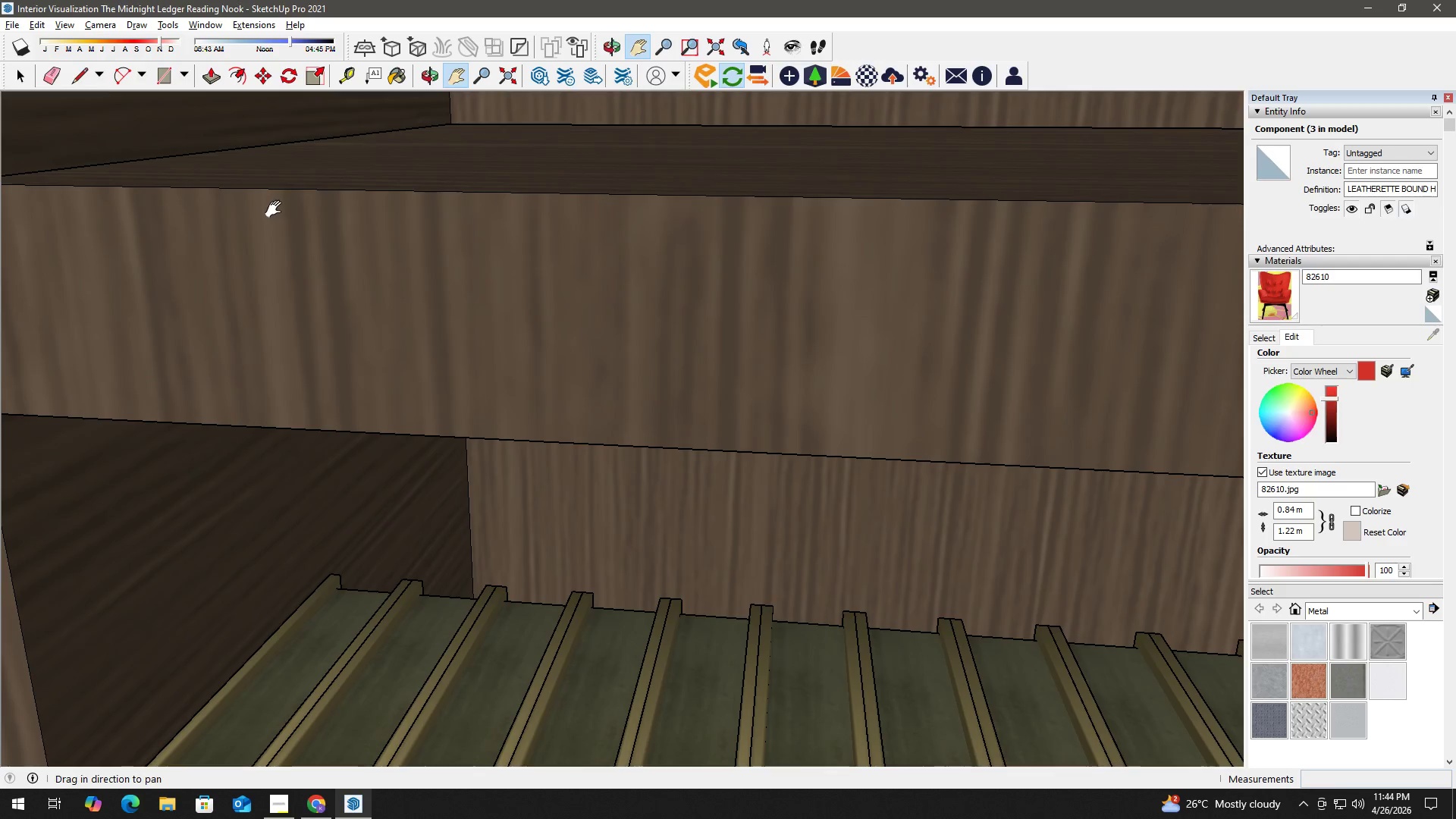 
left_click_drag(start_coordinate=[277, 208], to_coordinate=[505, 379])
 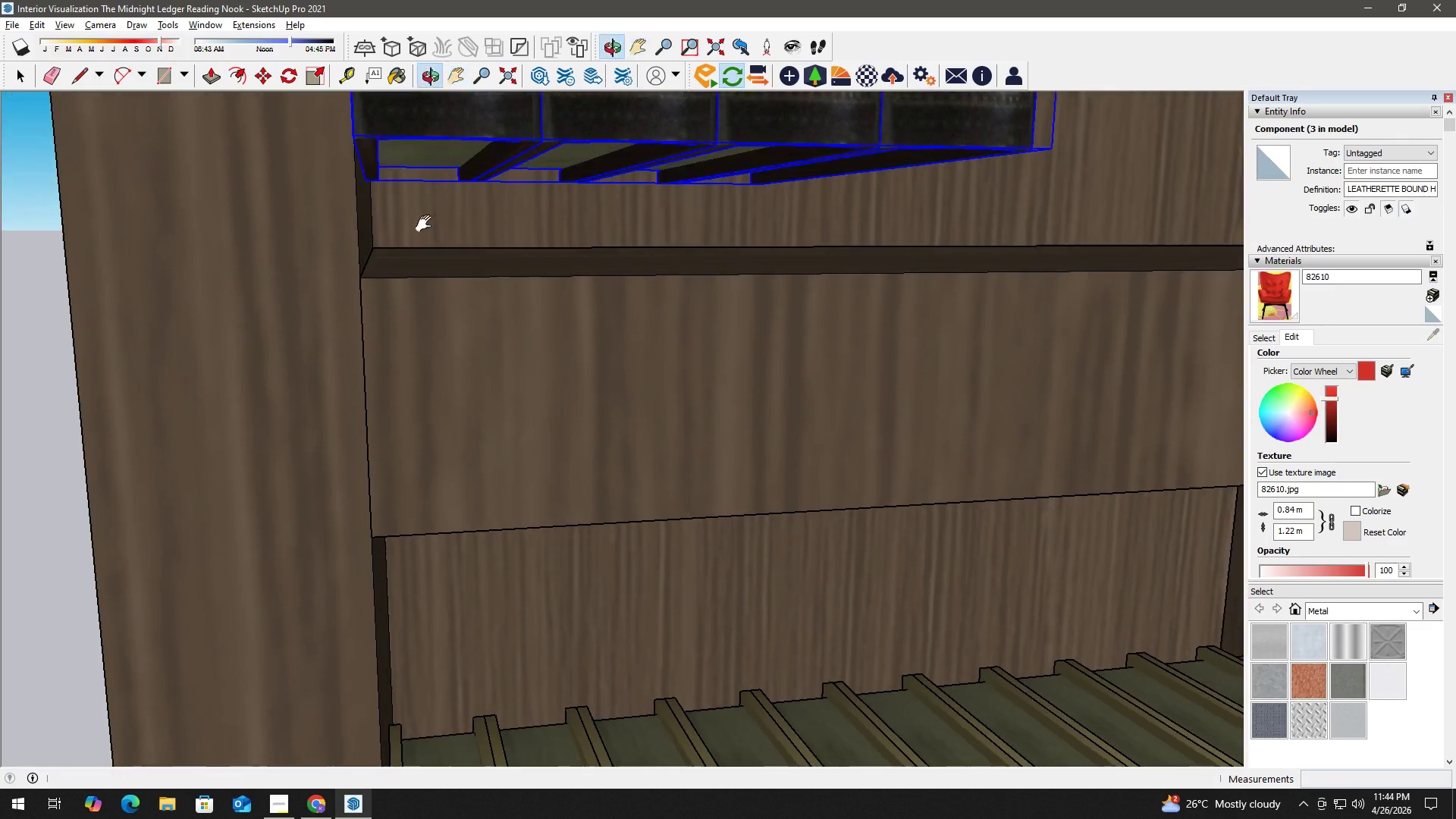 
scroll: coordinate [389, 174], scroll_direction: up, amount: 2.0
 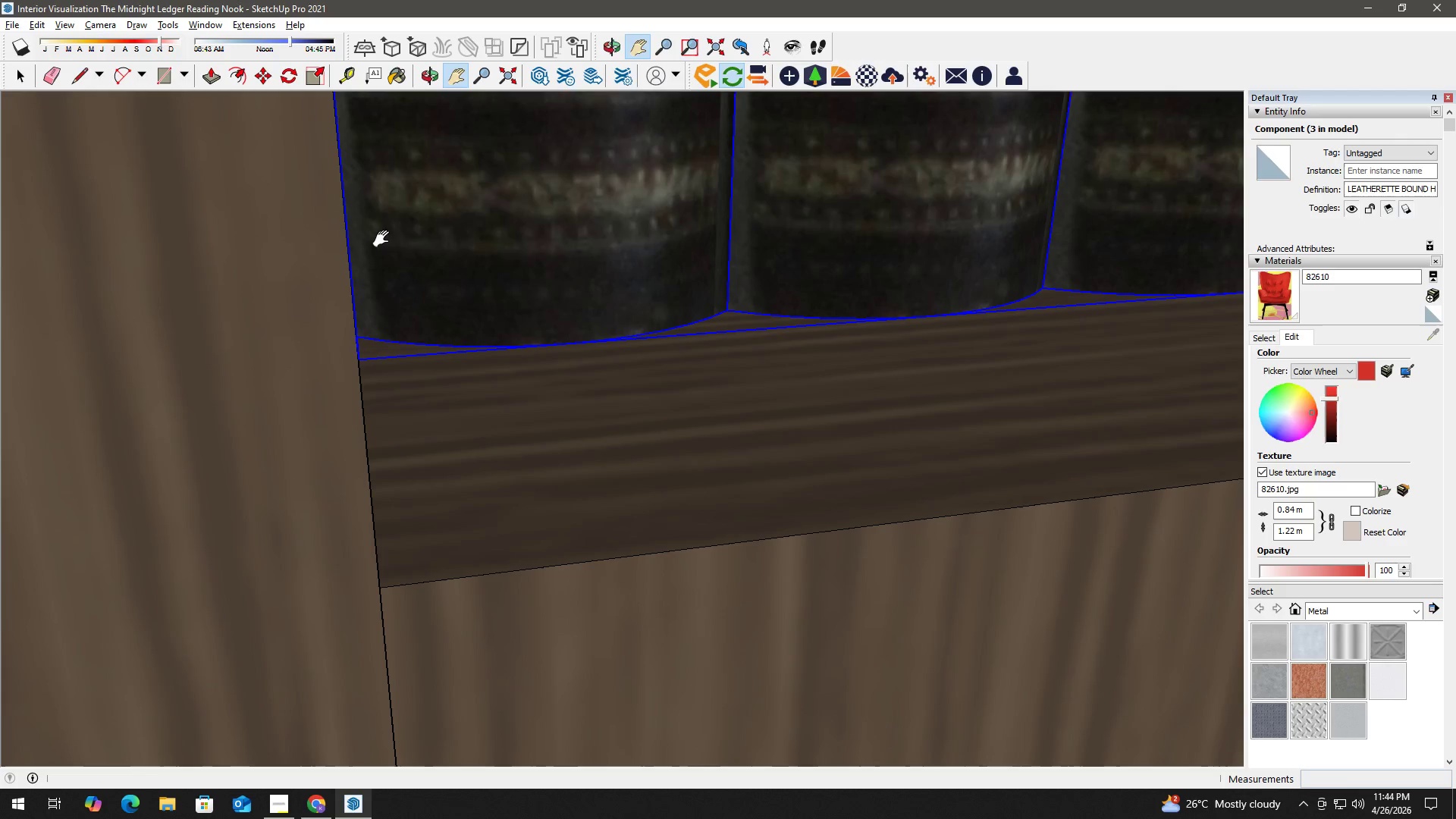 
key(M)
 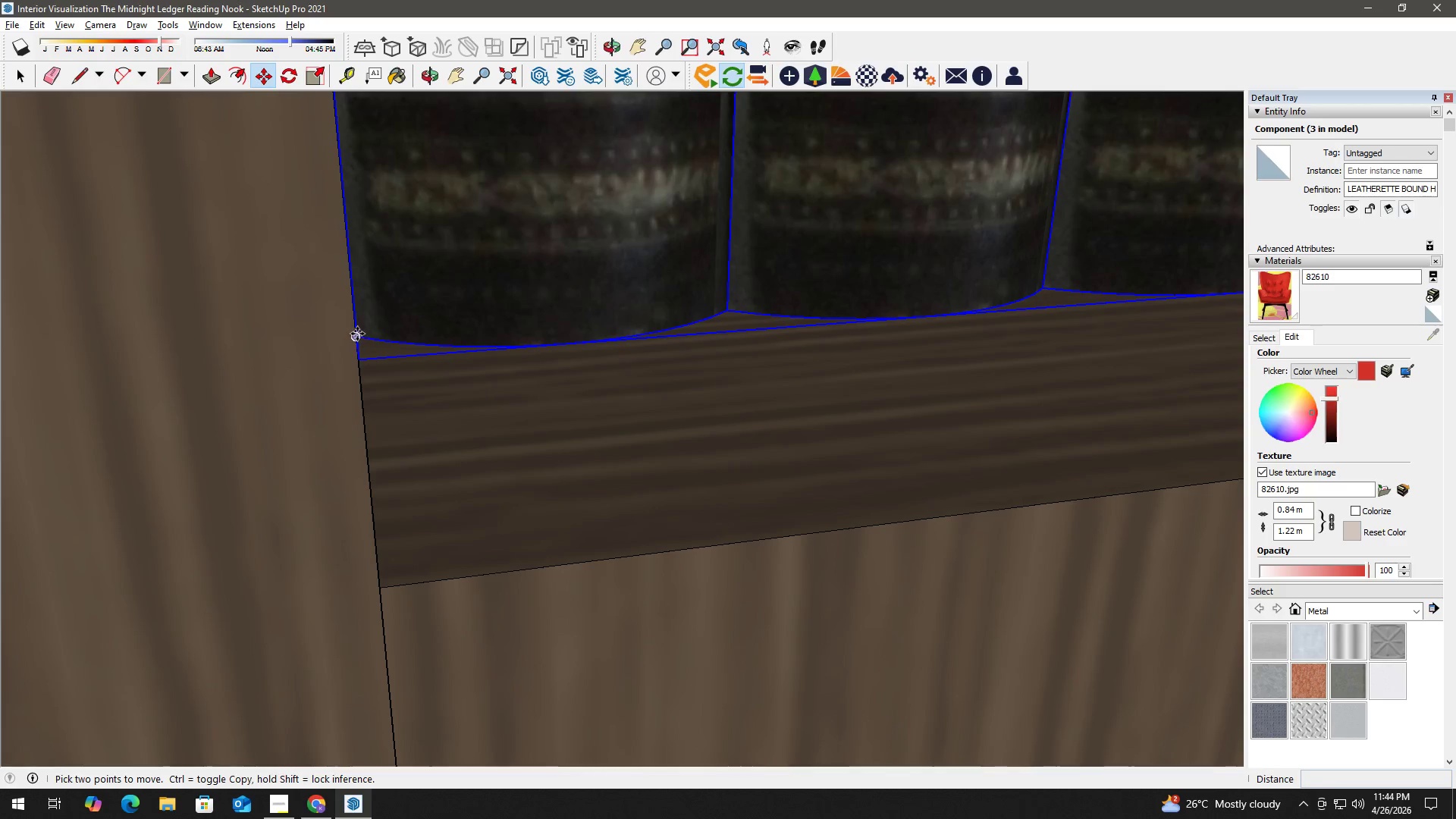 
left_click([359, 334])
 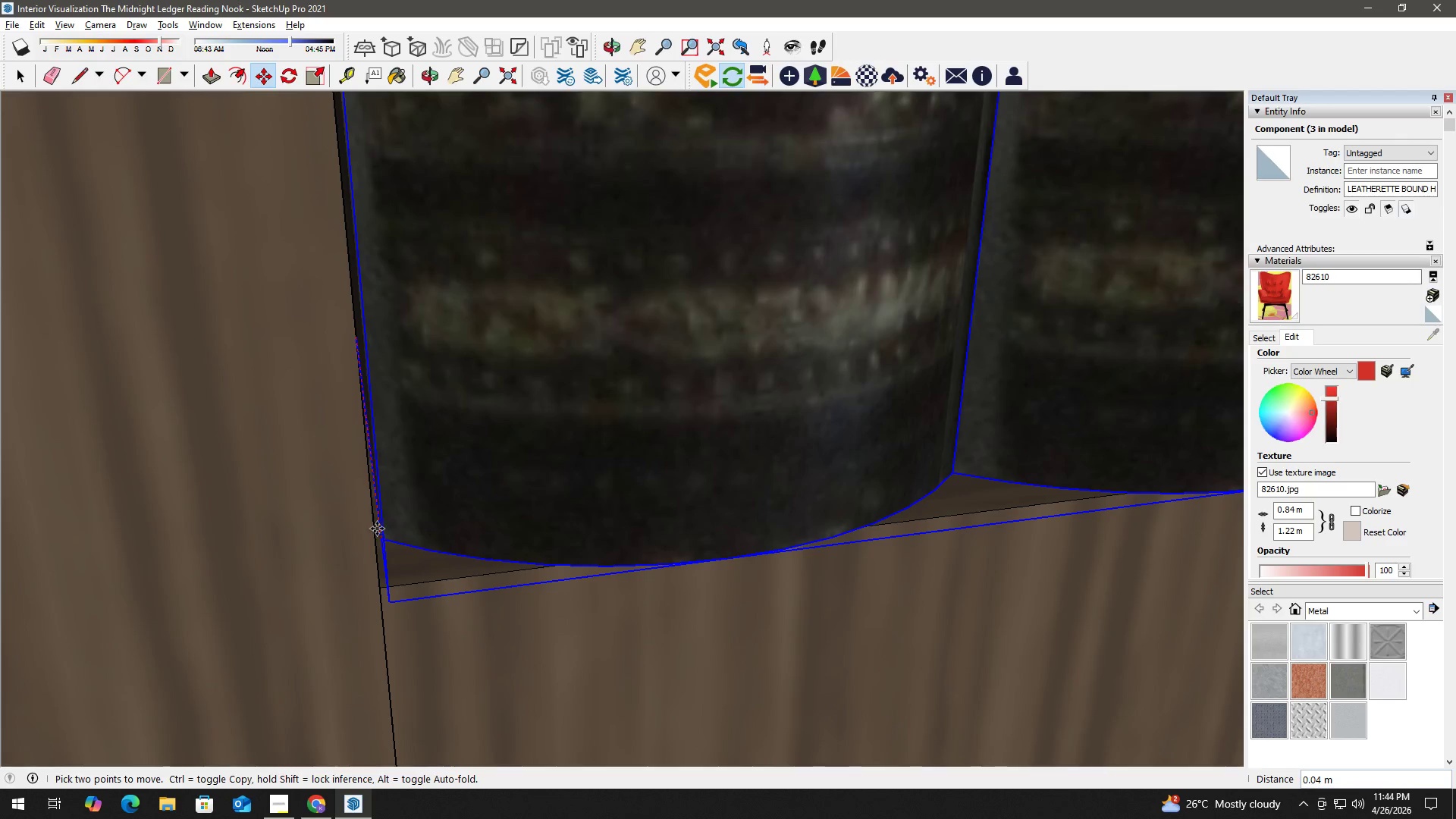 
left_click([370, 522])
 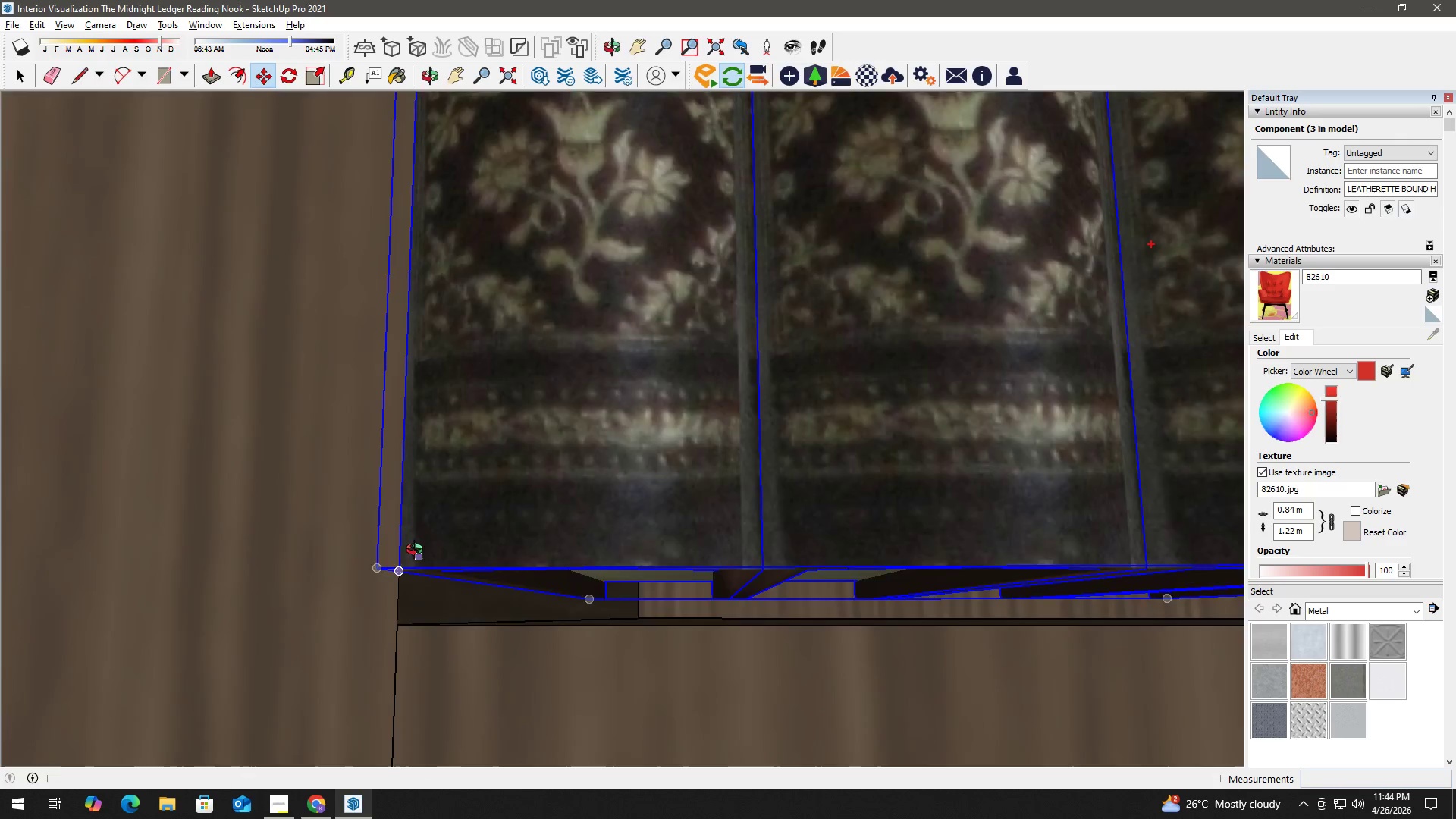 
scroll: coordinate [379, 621], scroll_direction: up, amount: 3.0
 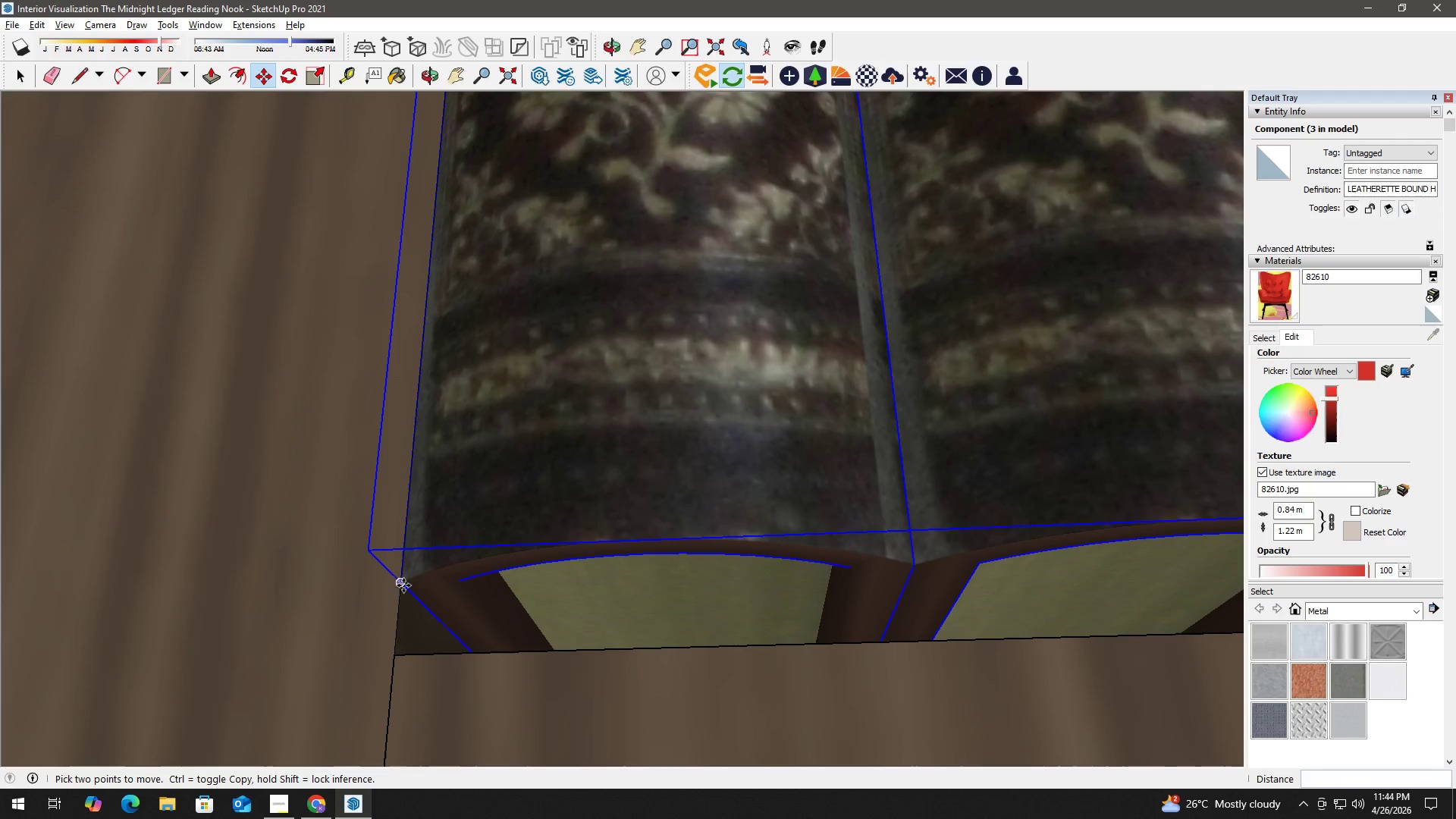 
left_click_drag(start_coordinate=[403, 585], to_coordinate=[402, 590])
 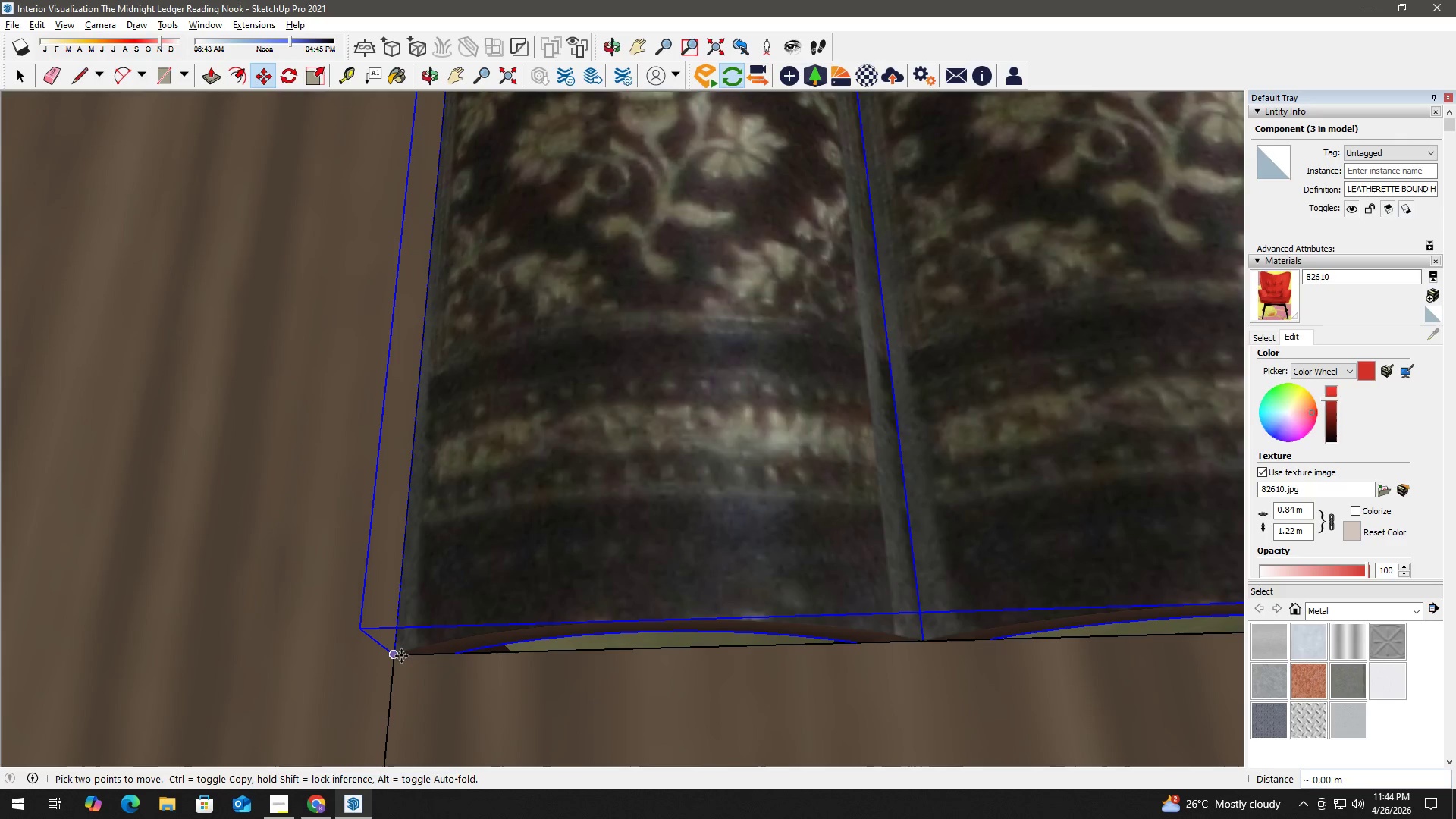 
left_click([401, 656])
 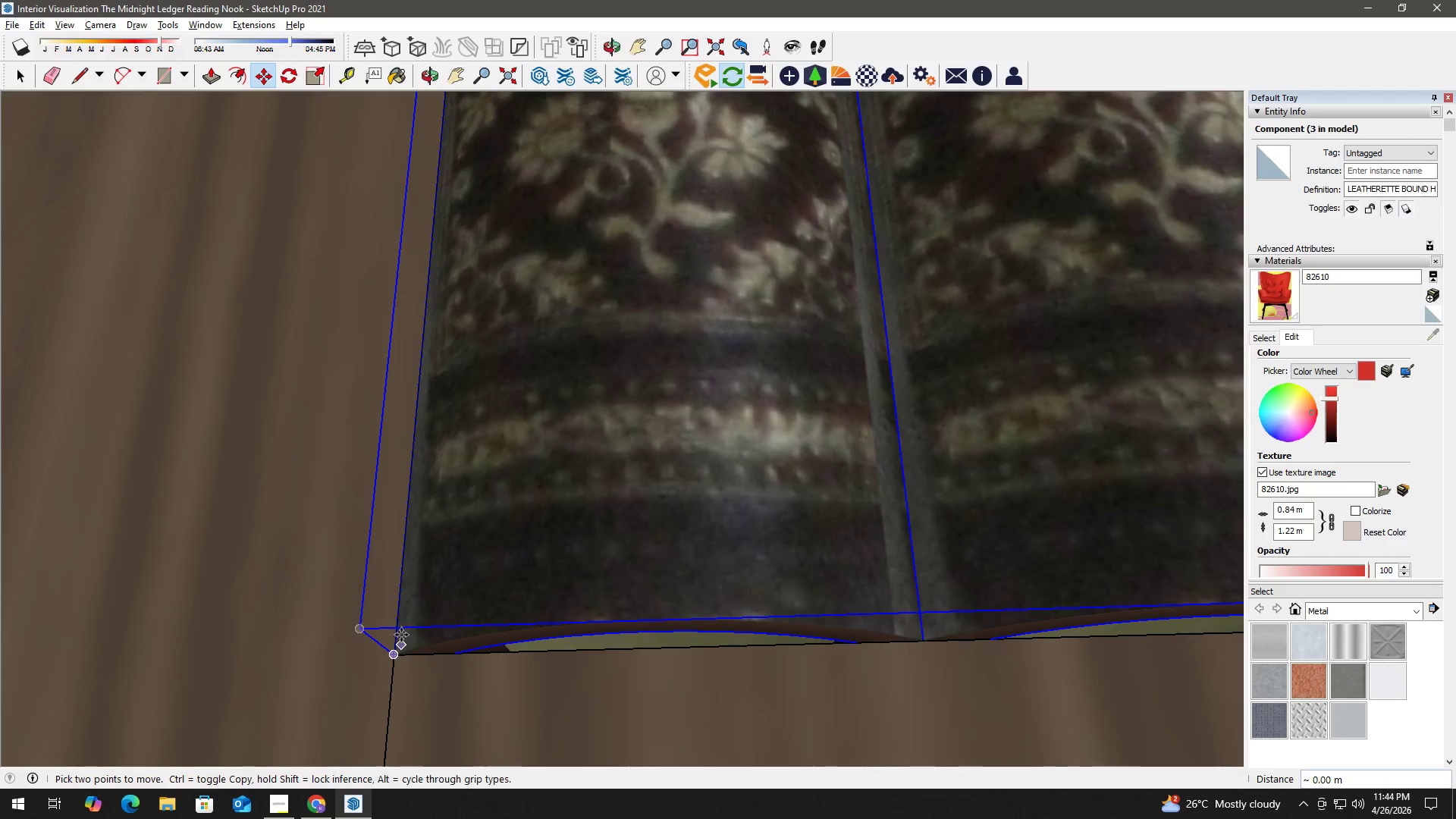 
scroll: coordinate [436, 574], scroll_direction: down, amount: 18.0
 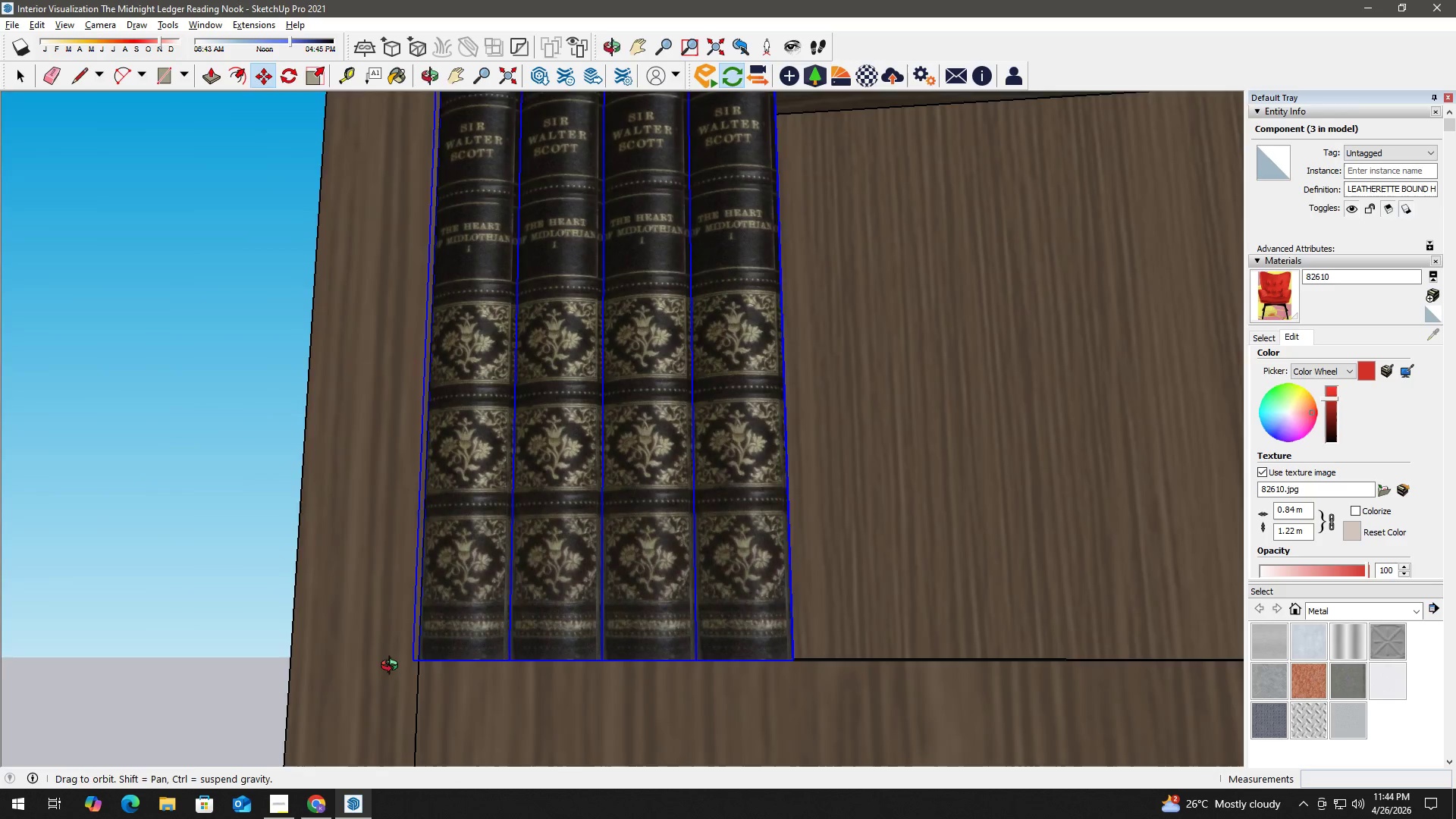 
scroll: coordinate [441, 657], scroll_direction: up, amount: 2.0
 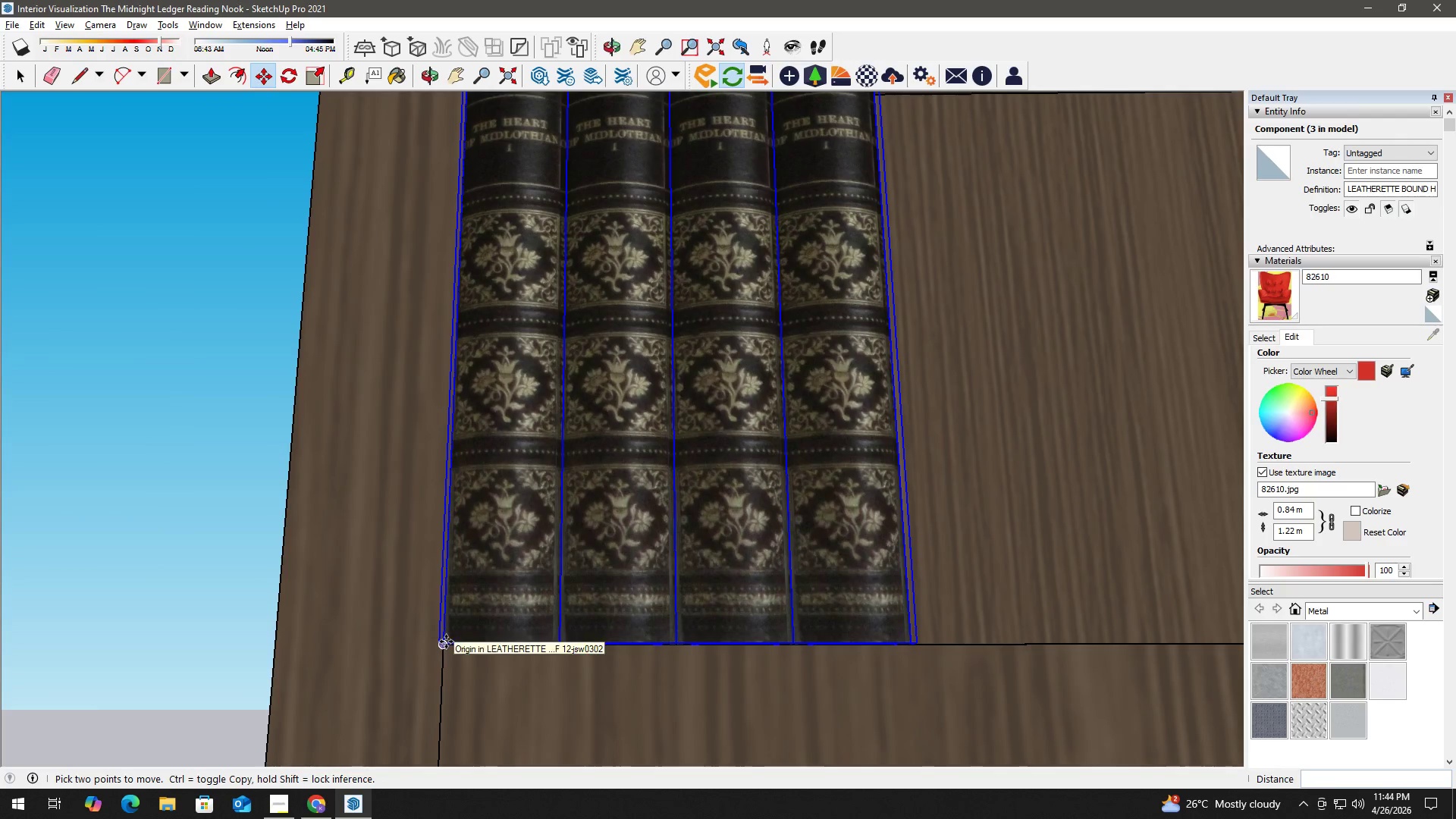 
left_click([446, 642])
 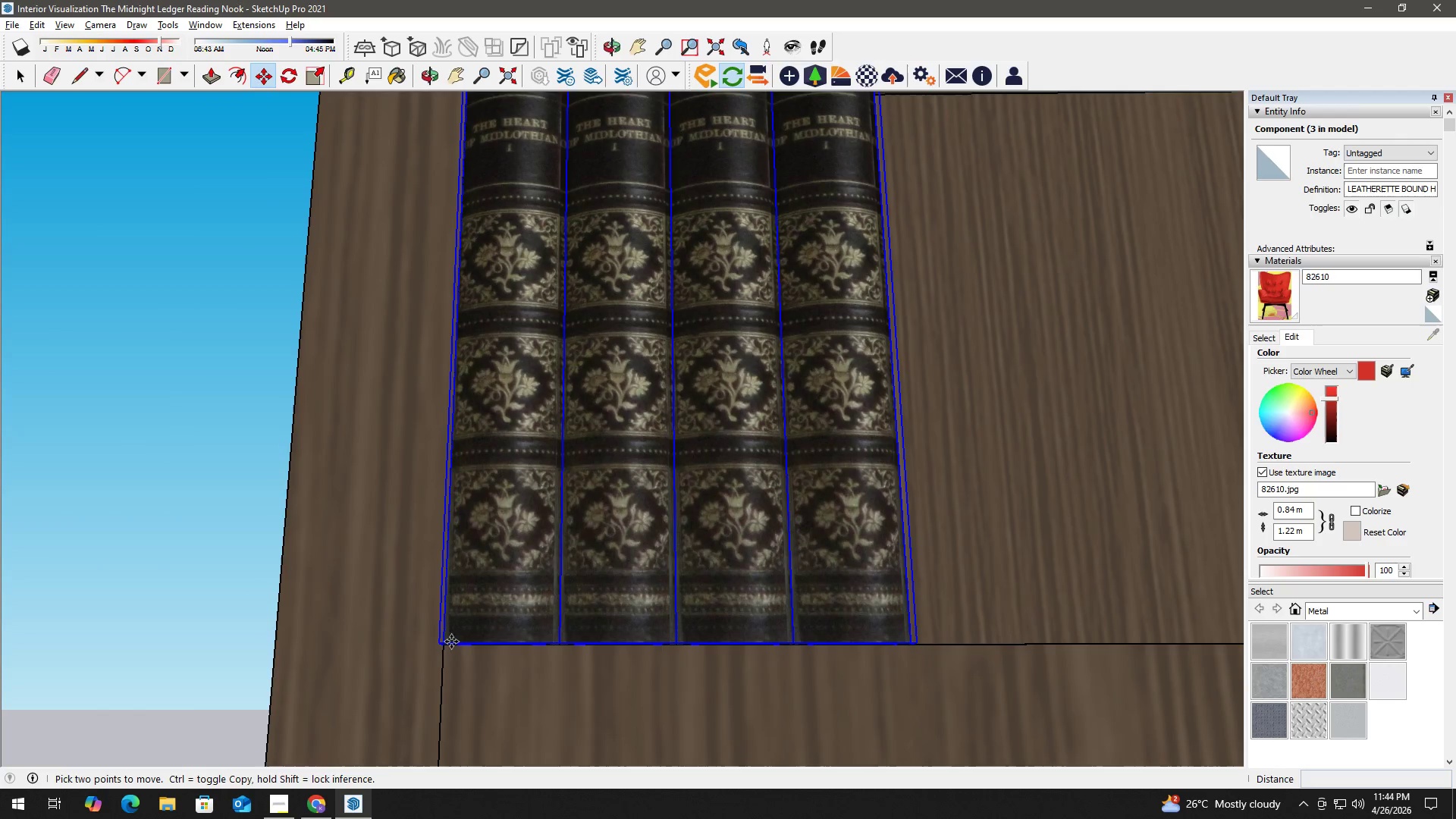 
key(Control+ControlLeft)
 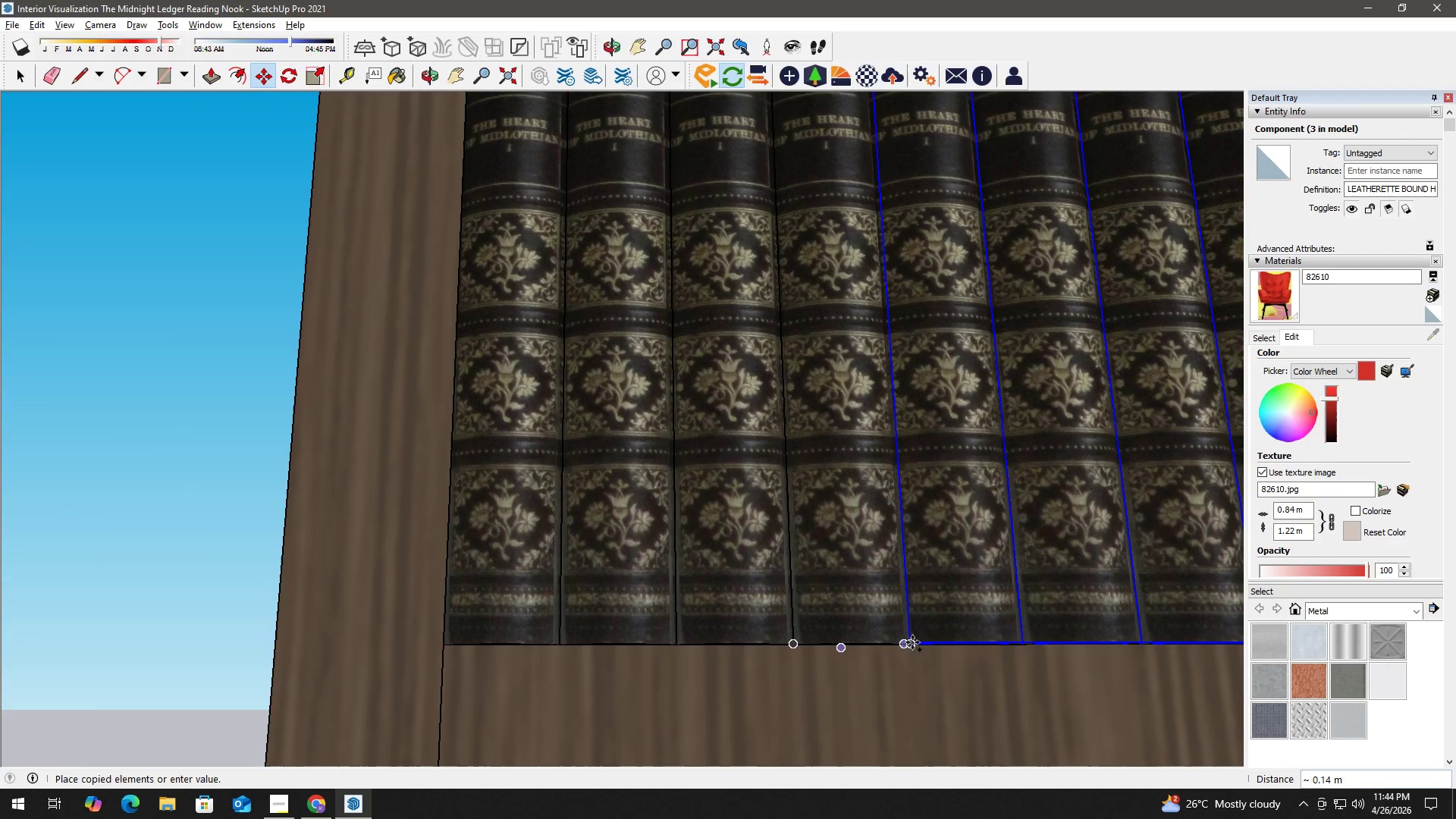 
key(NumpadMultiply)
 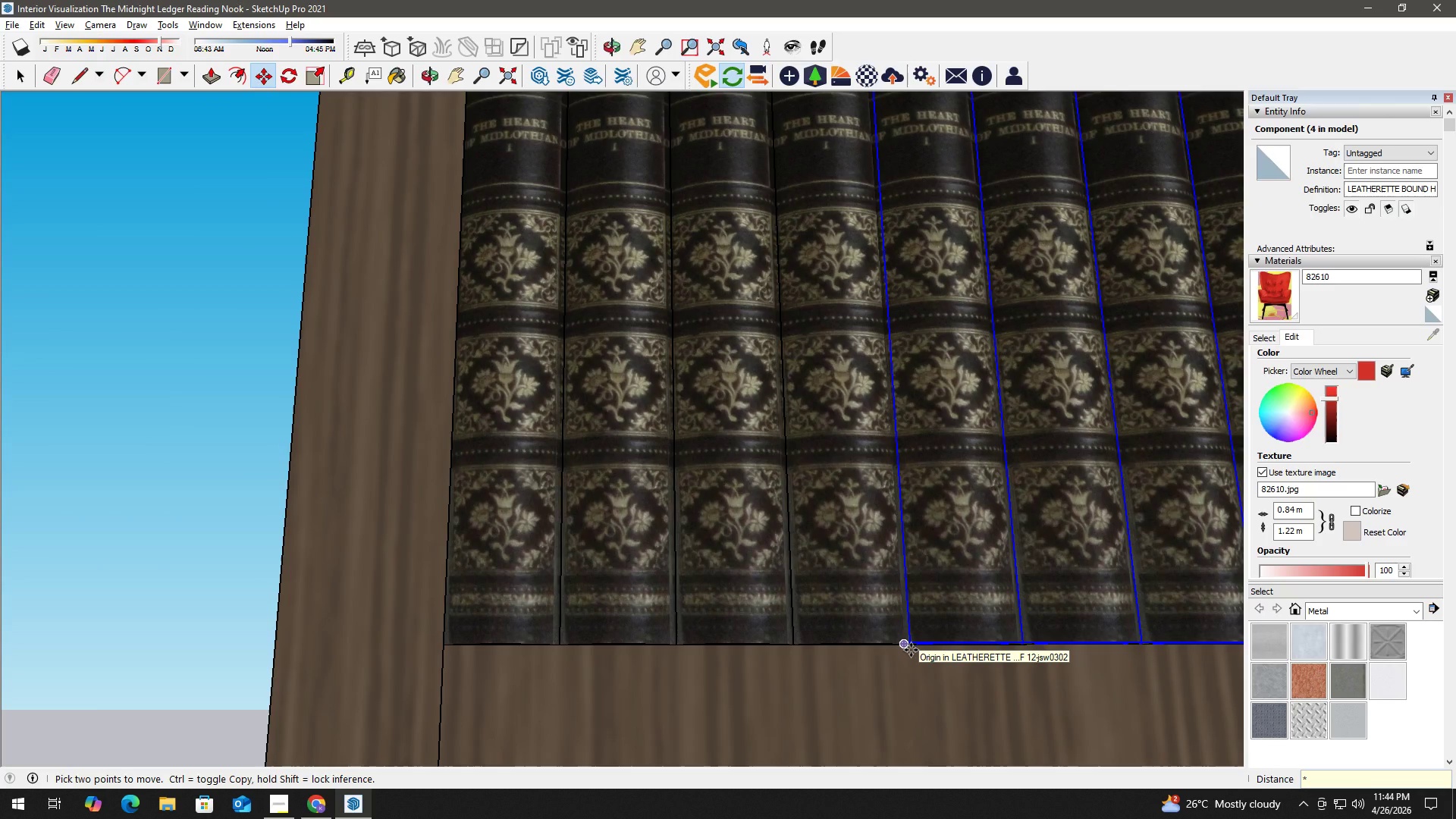 
key(Numpad2)
 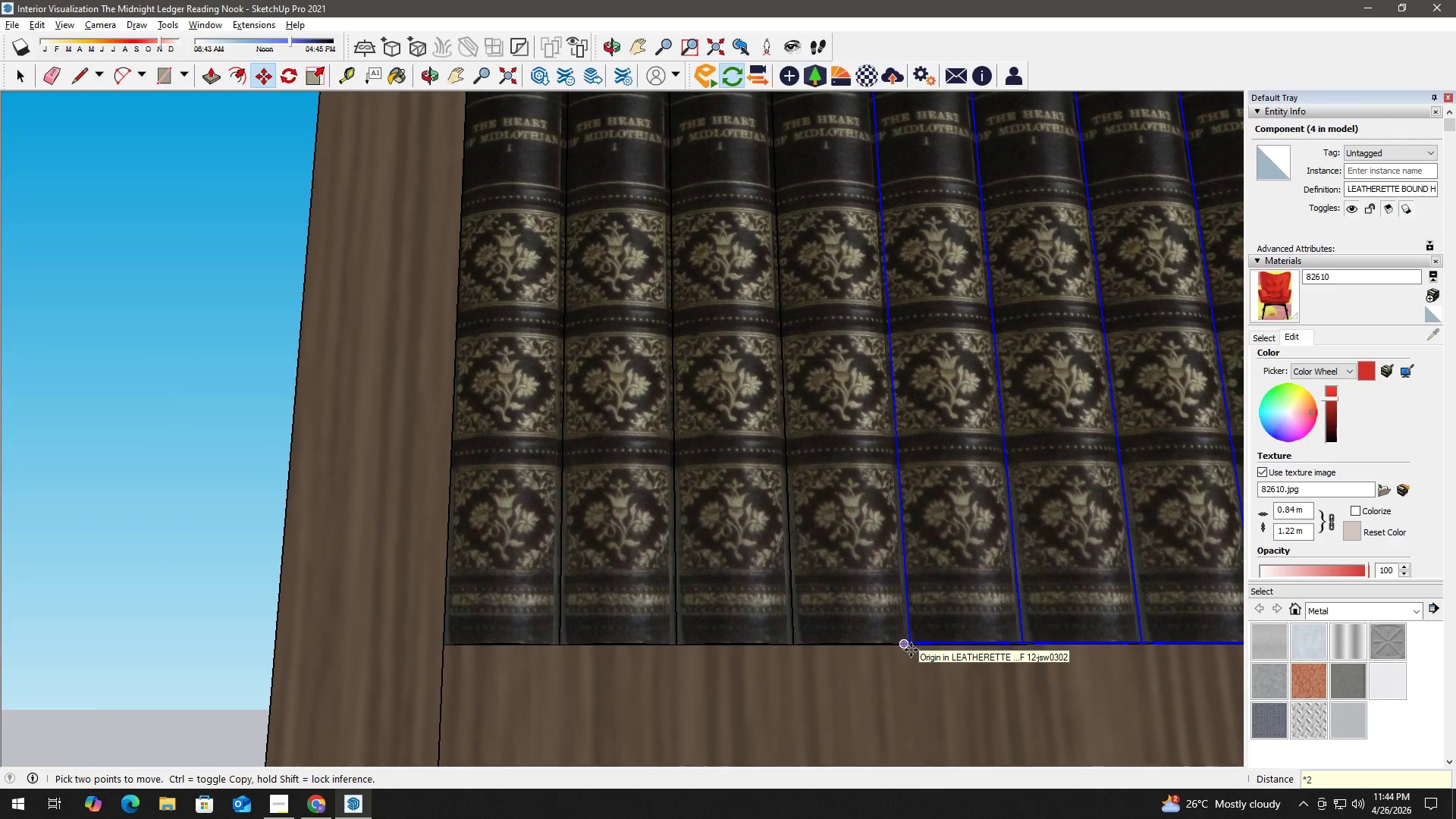 
key(NumpadEnter)
 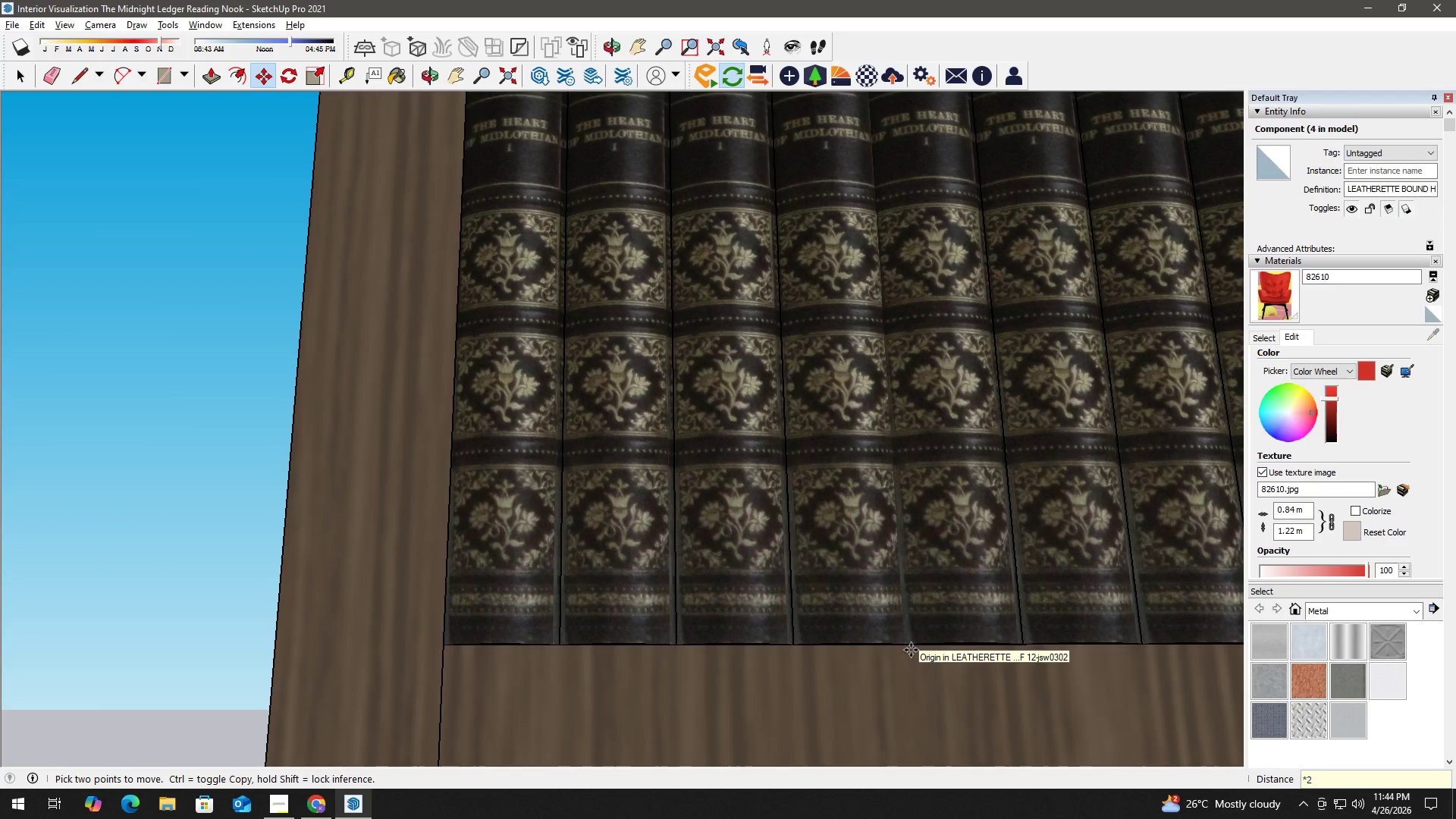 
key(Space)
 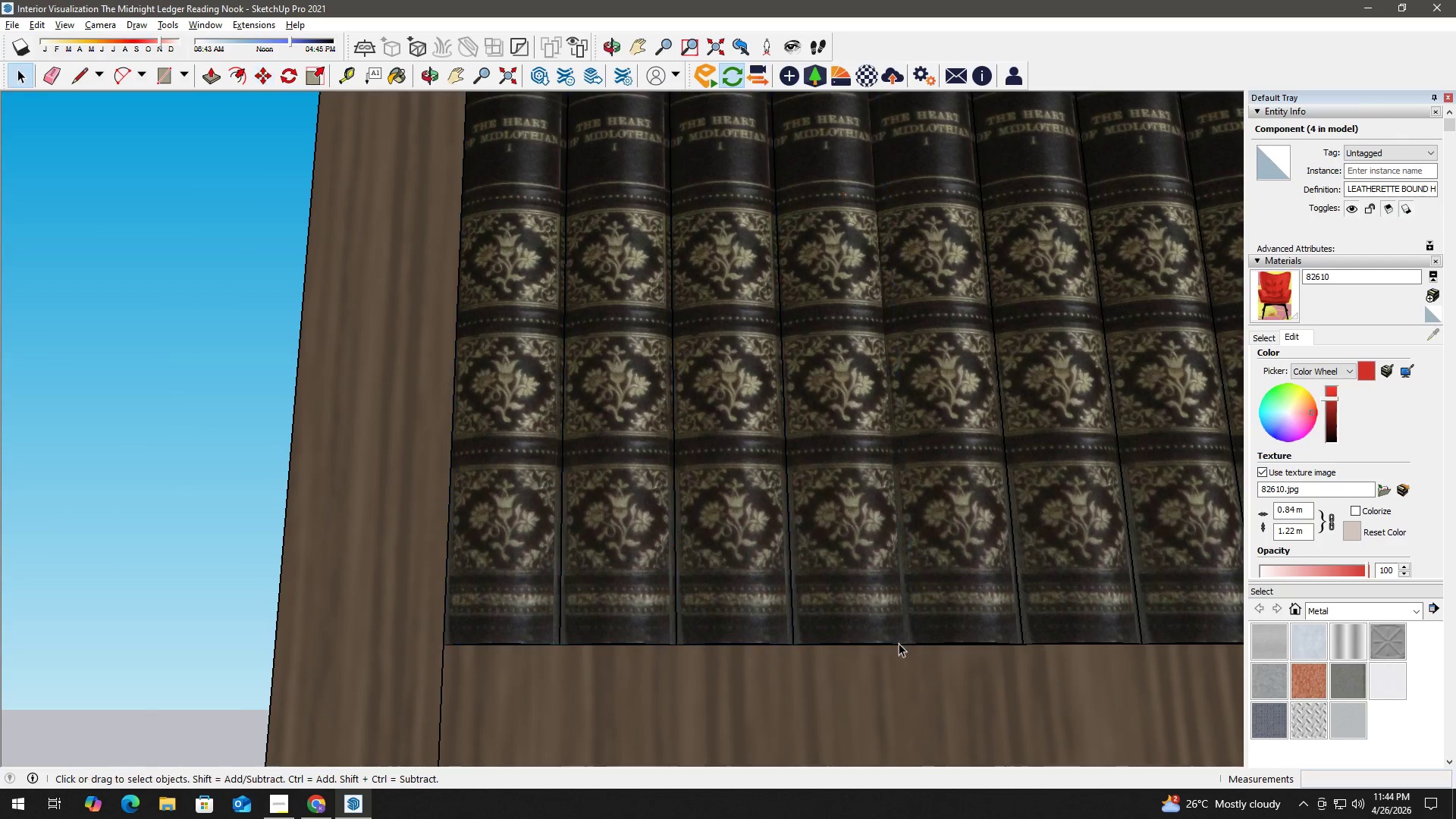 
scroll: coordinate [835, 654], scroll_direction: down, amount: 11.0
 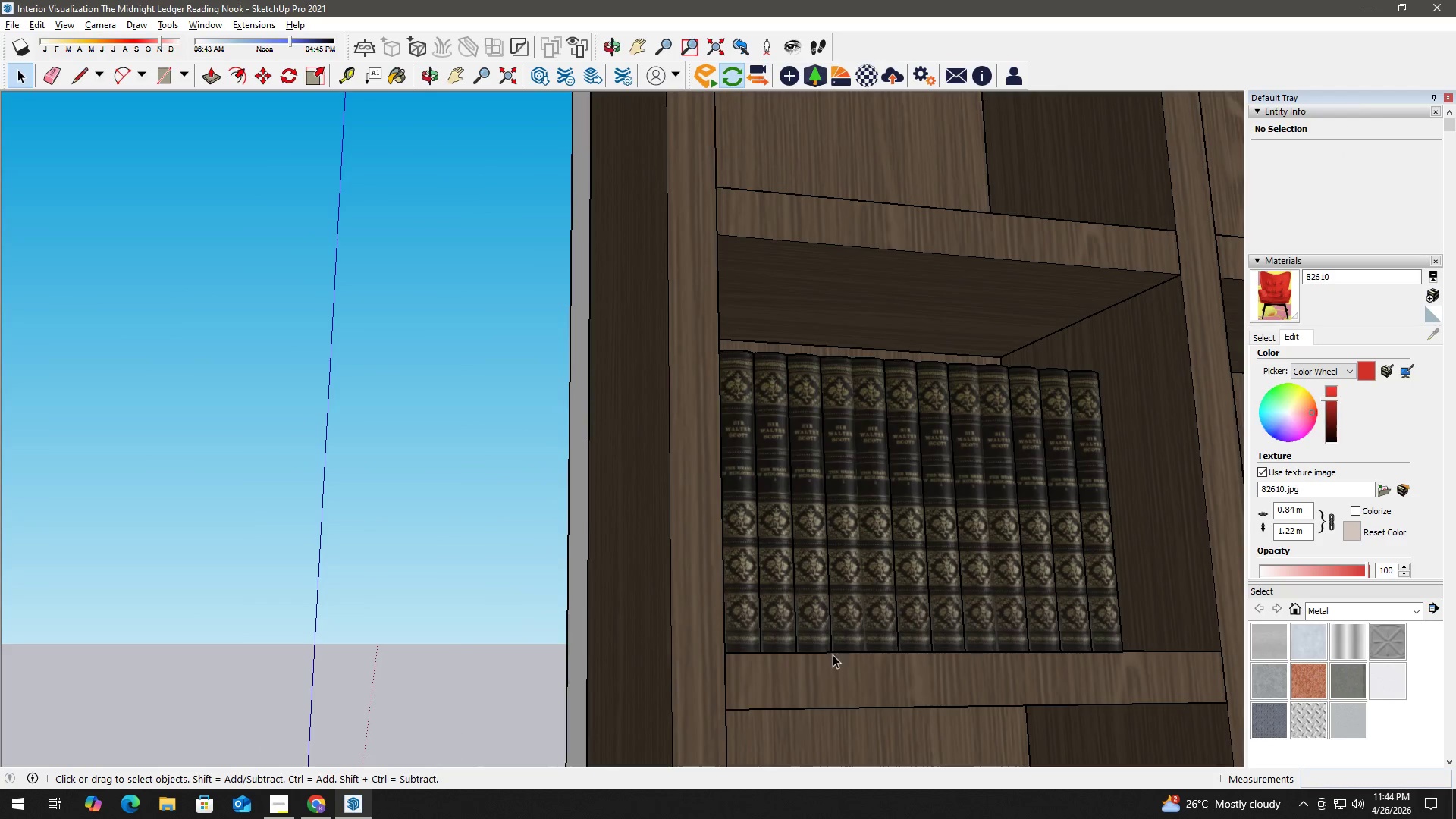 
key(H)
 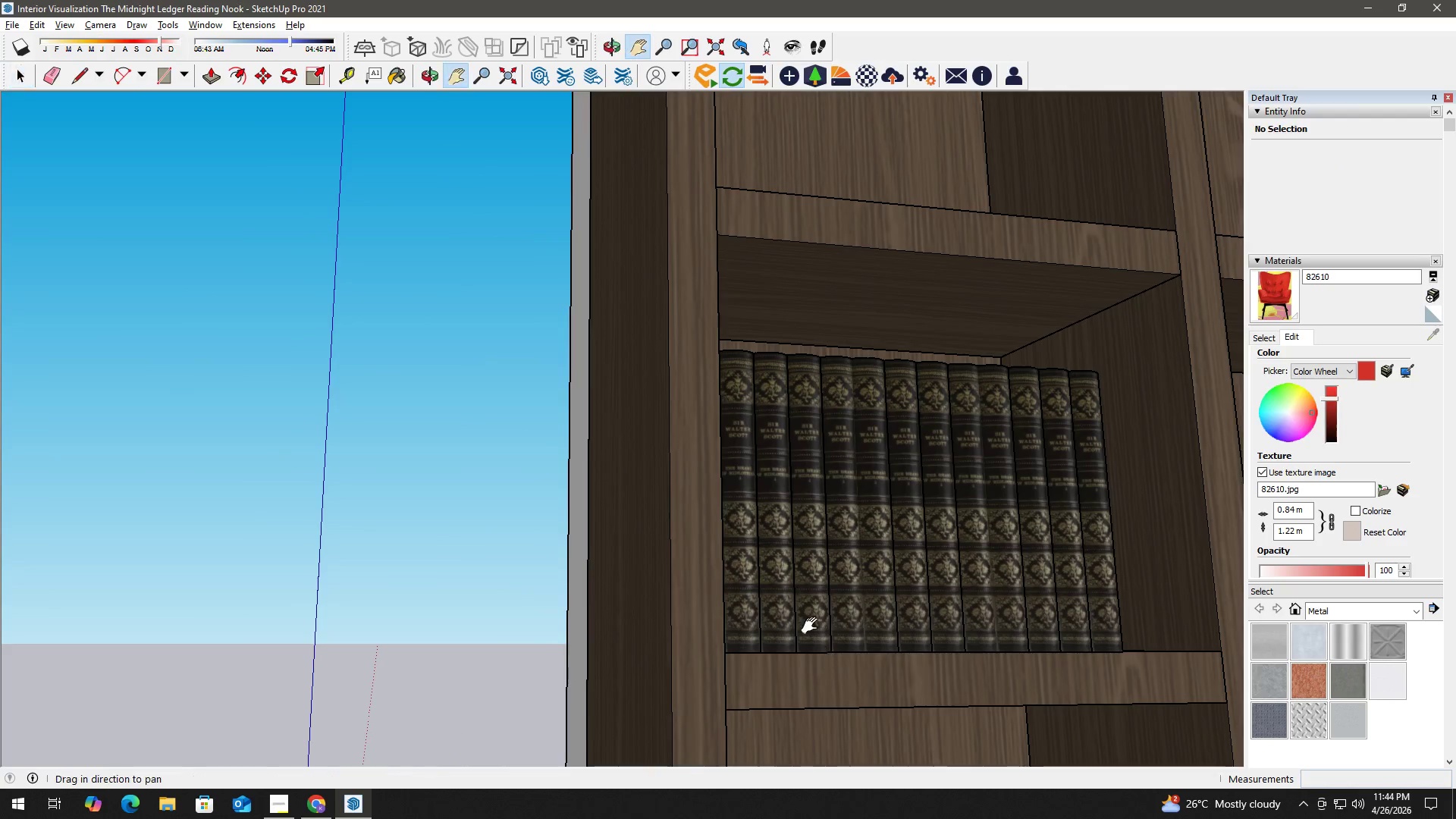 
left_click_drag(start_coordinate=[811, 624], to_coordinate=[669, 675])
 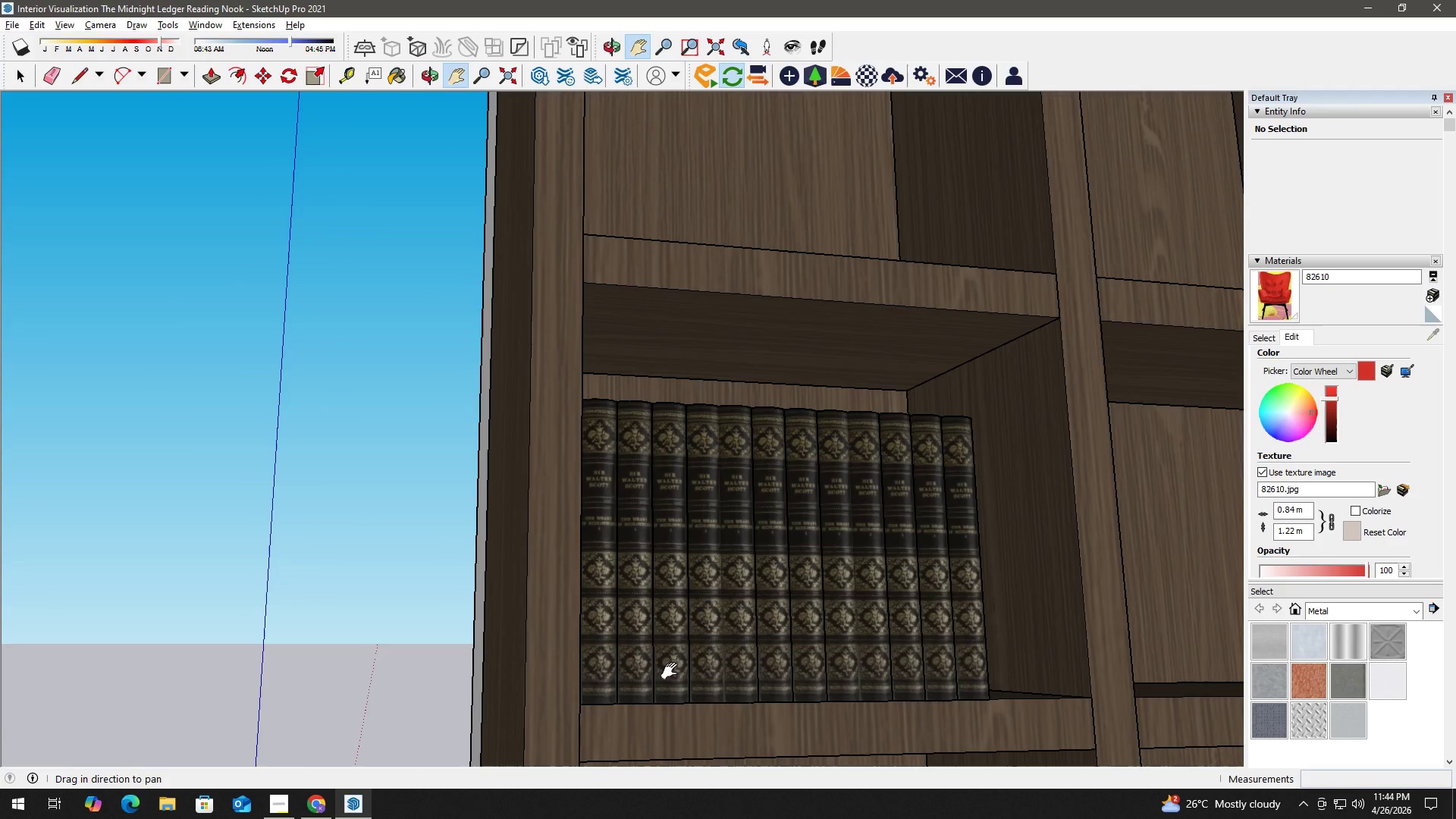 
key(Space)
 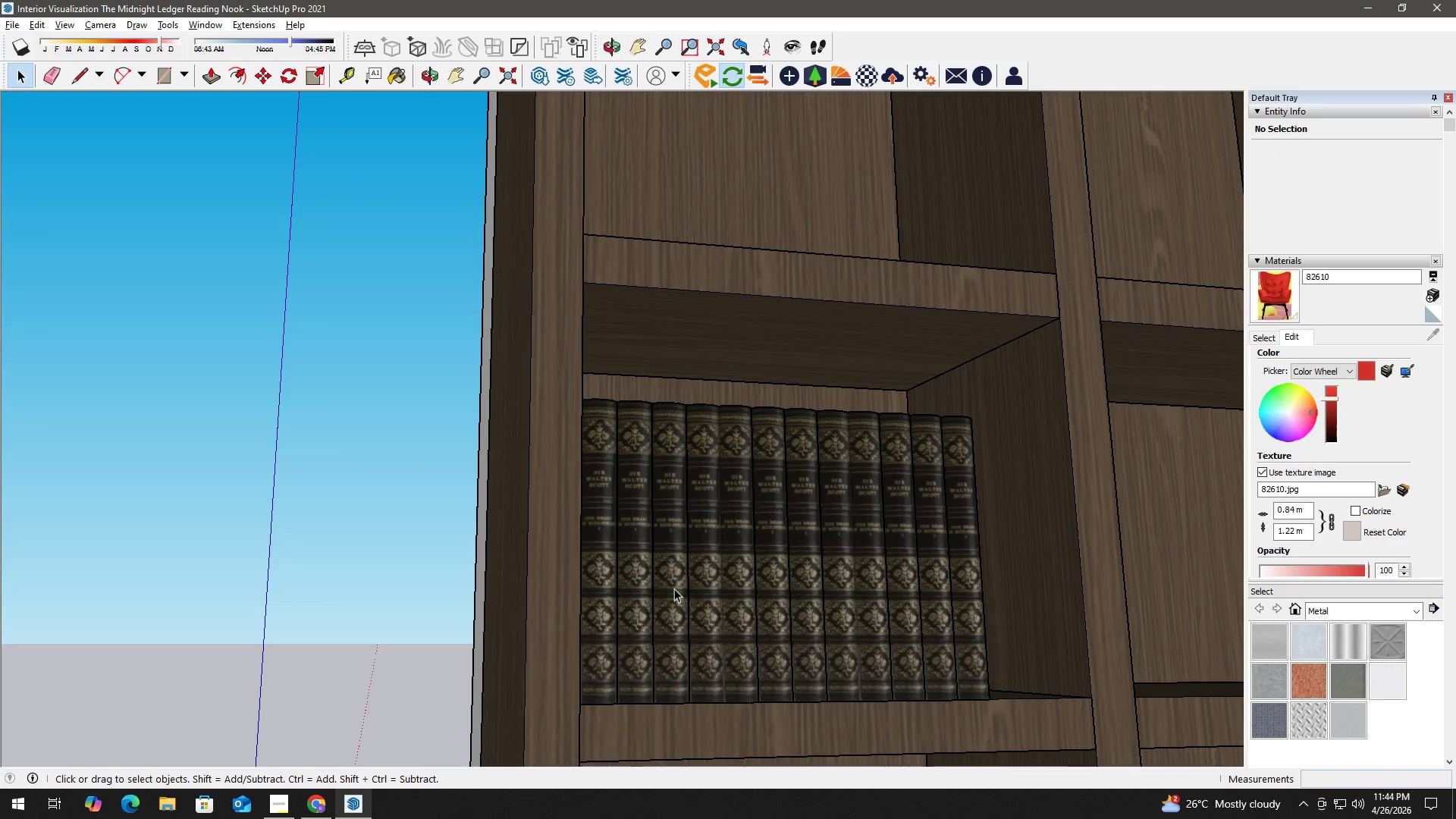 
hold_key(key=ControlLeft, duration=0.7)
double_click([772, 570])
 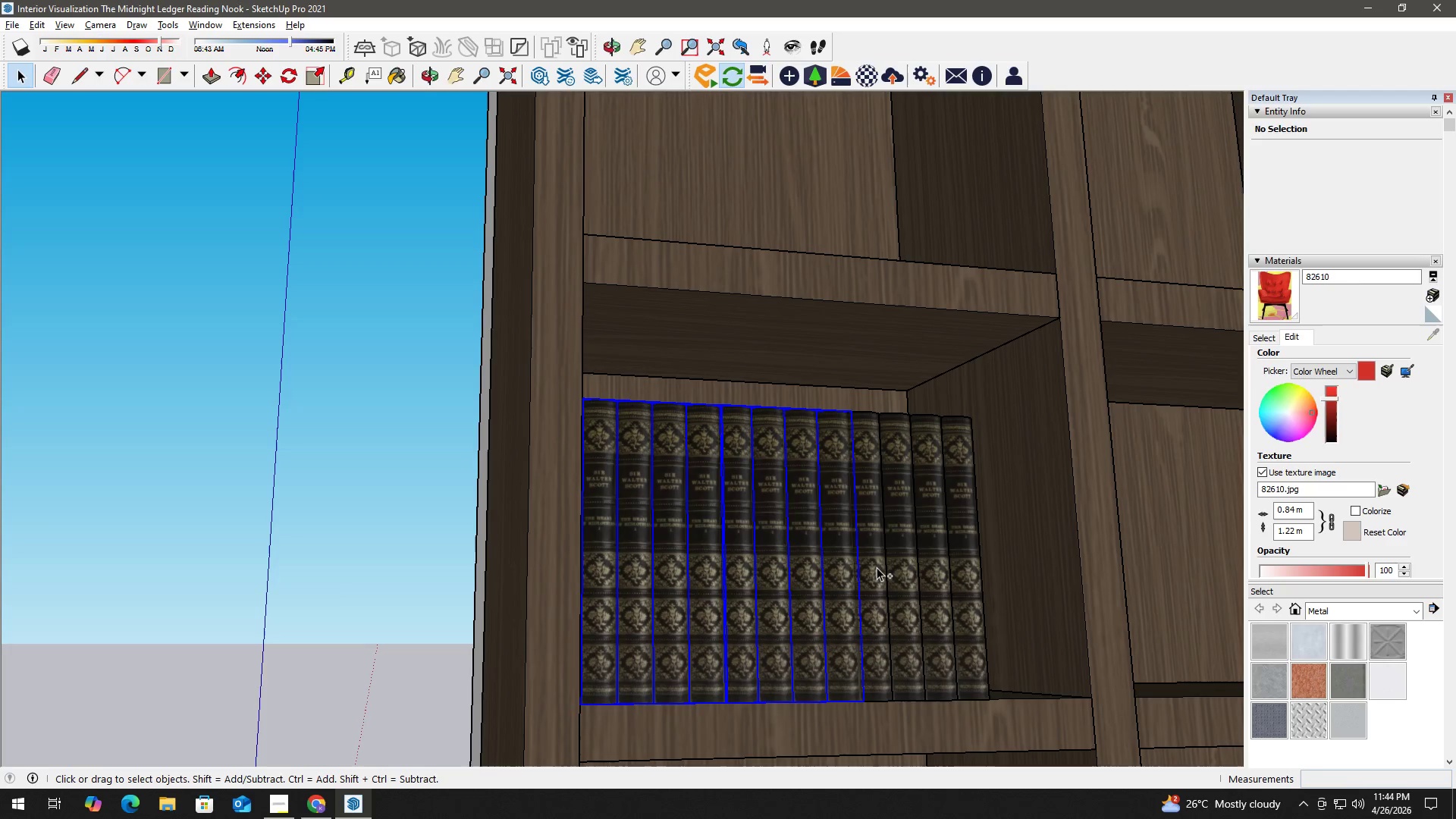 
triple_click([908, 563])
 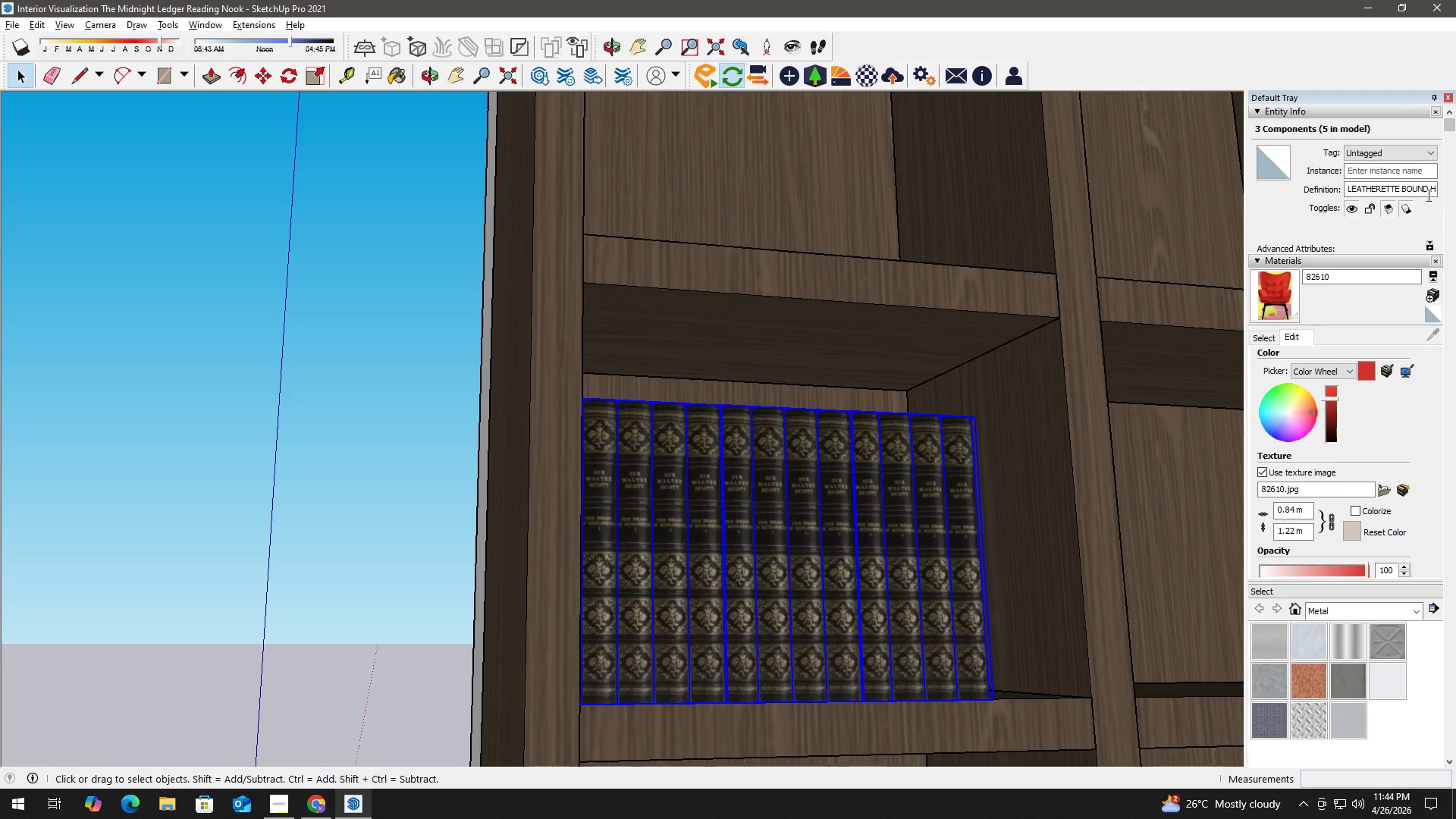 
left_click([1414, 149])
 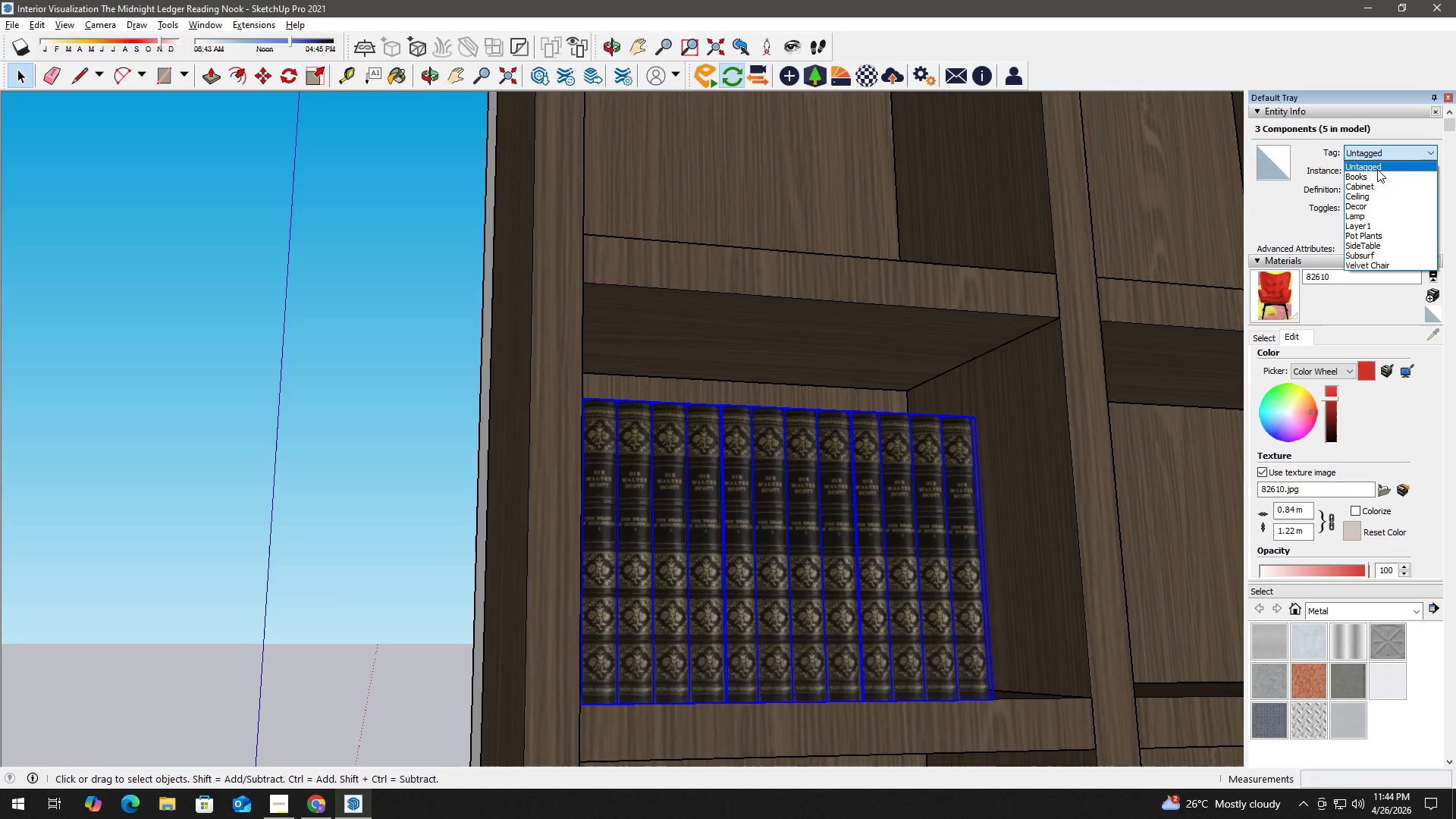 
left_click([1379, 172])
 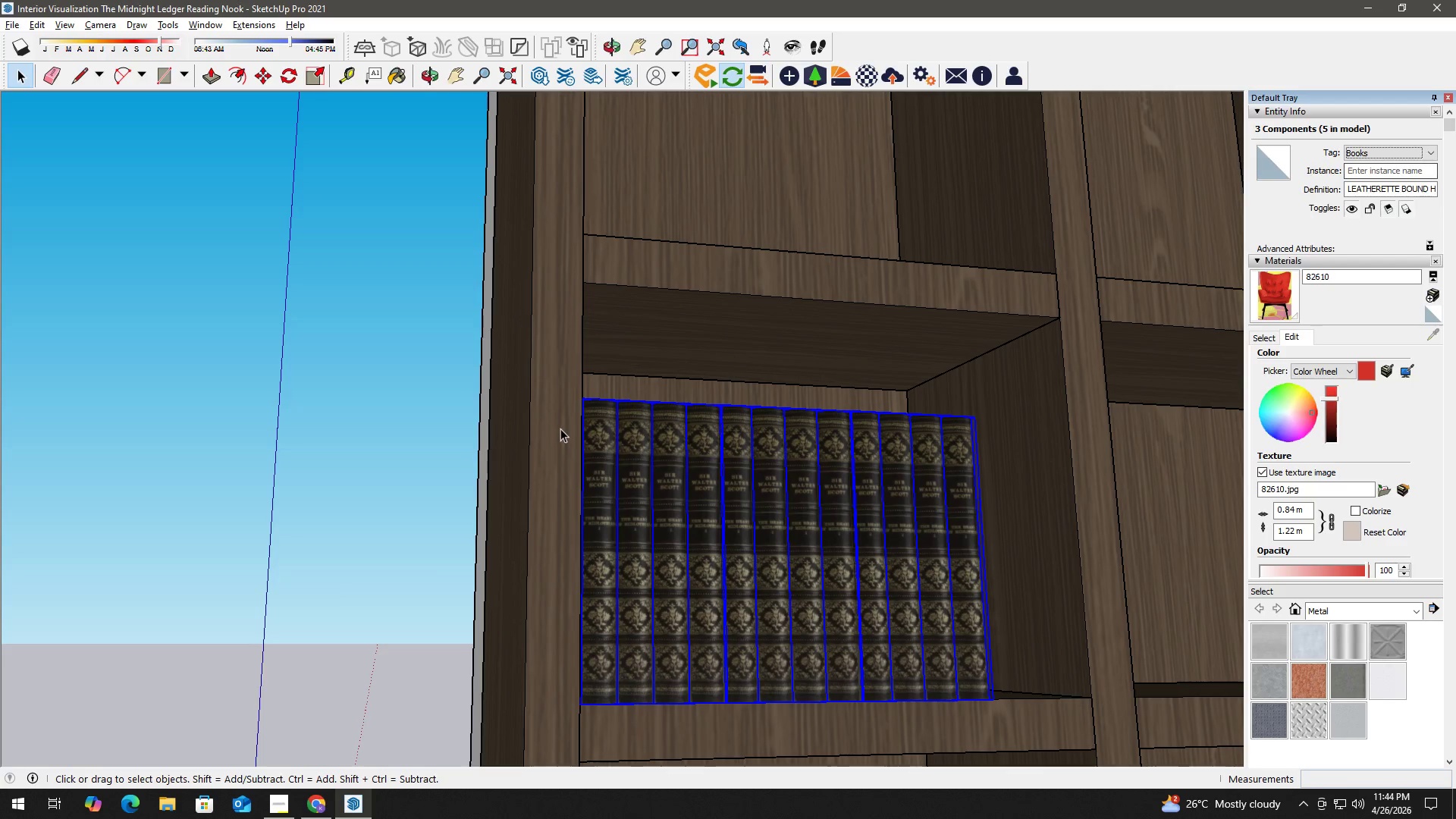 
left_click([348, 412])
 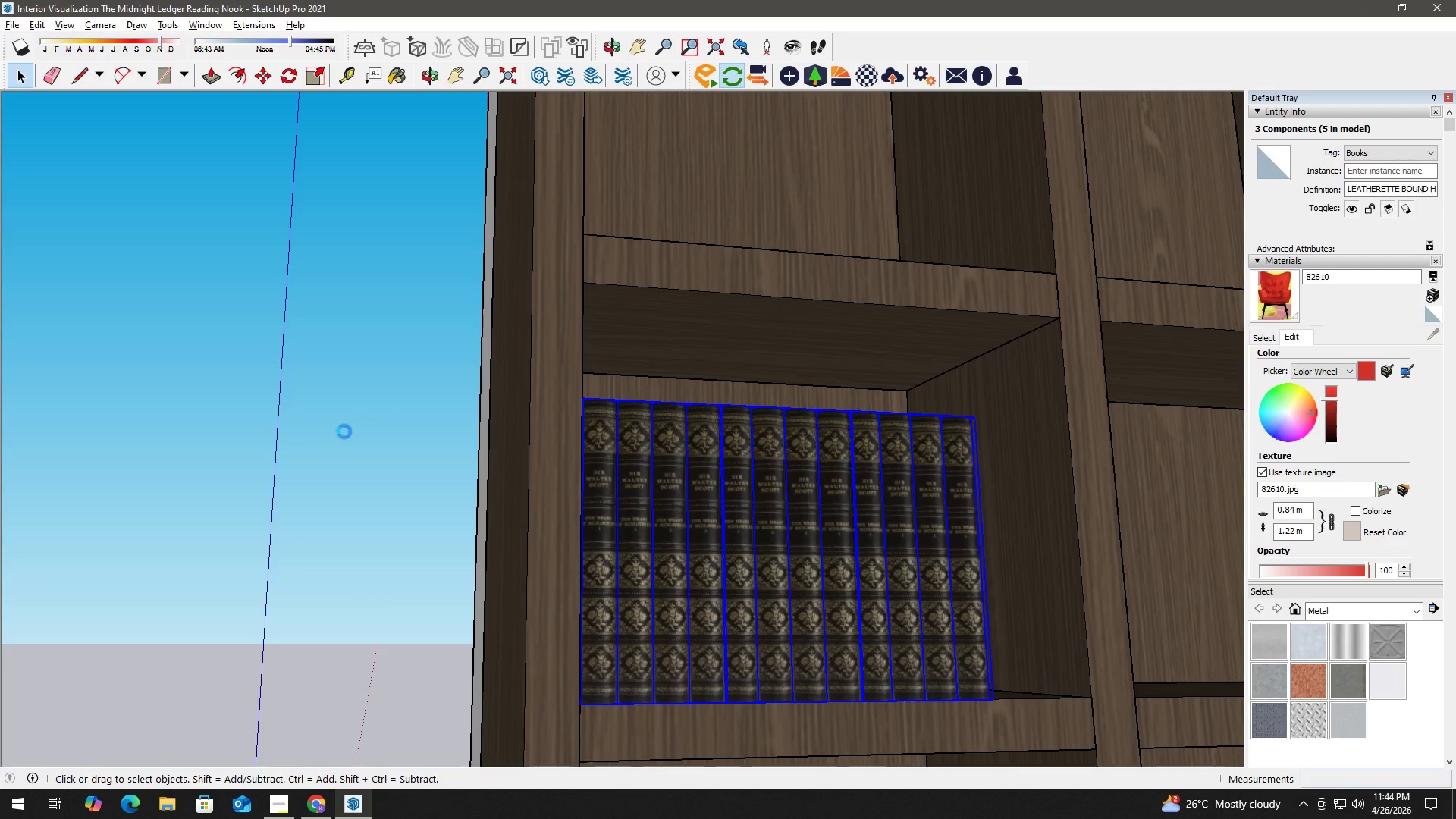 
scroll: coordinate [356, 460], scroll_direction: down, amount: 6.0
 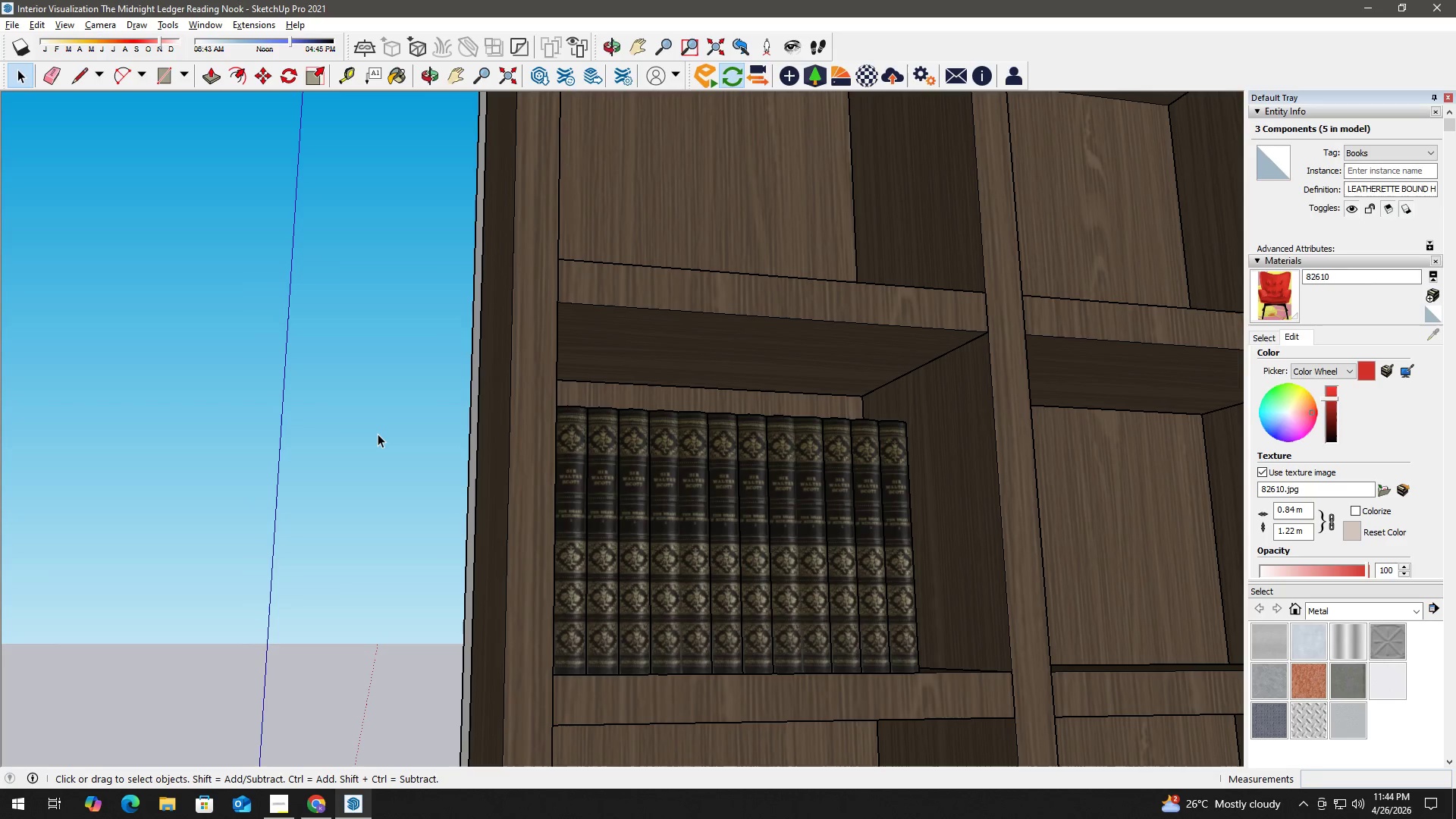 
wait(10.34)
 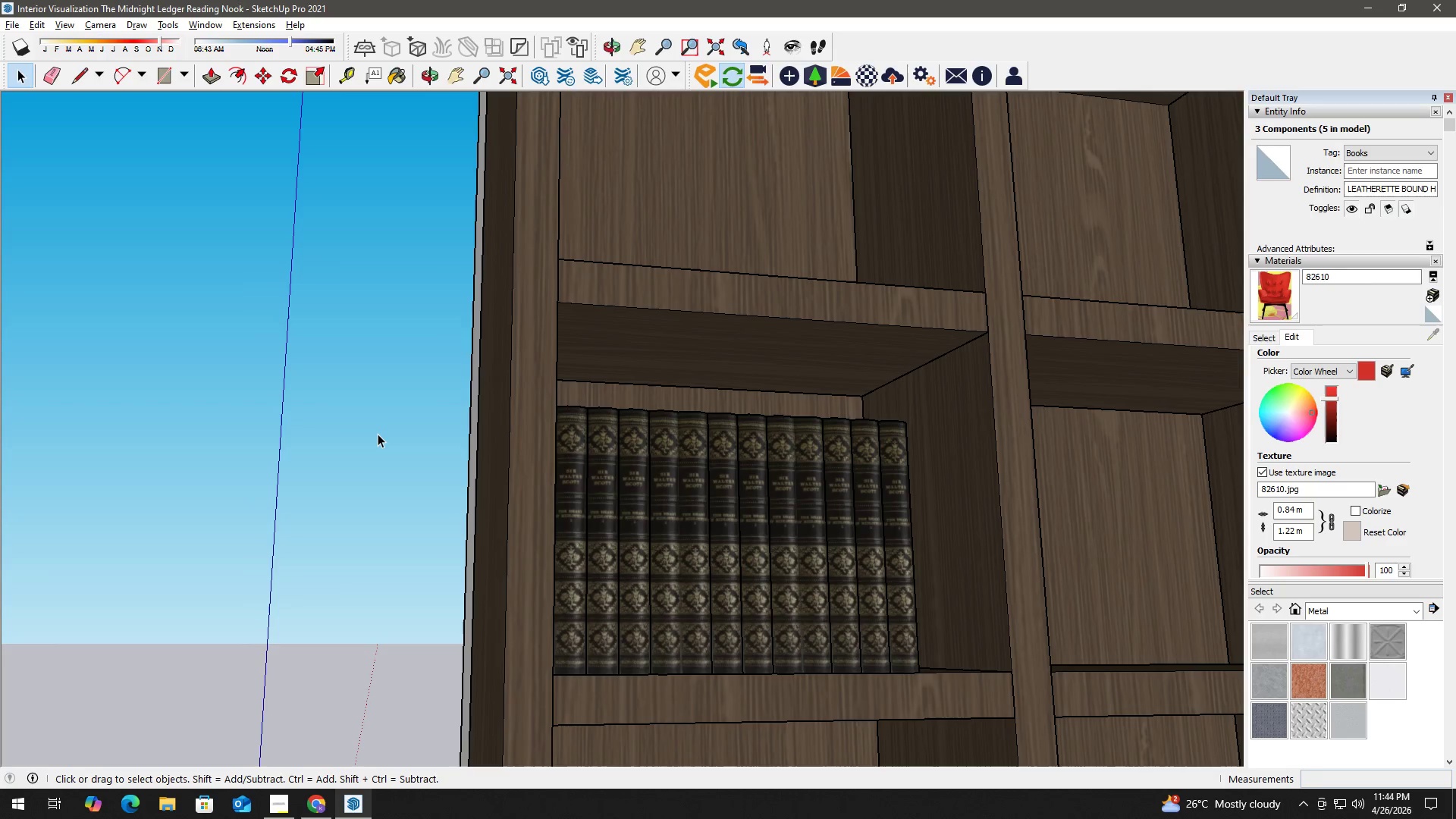 
scroll: coordinate [510, 529], scroll_direction: down, amount: 5.0
 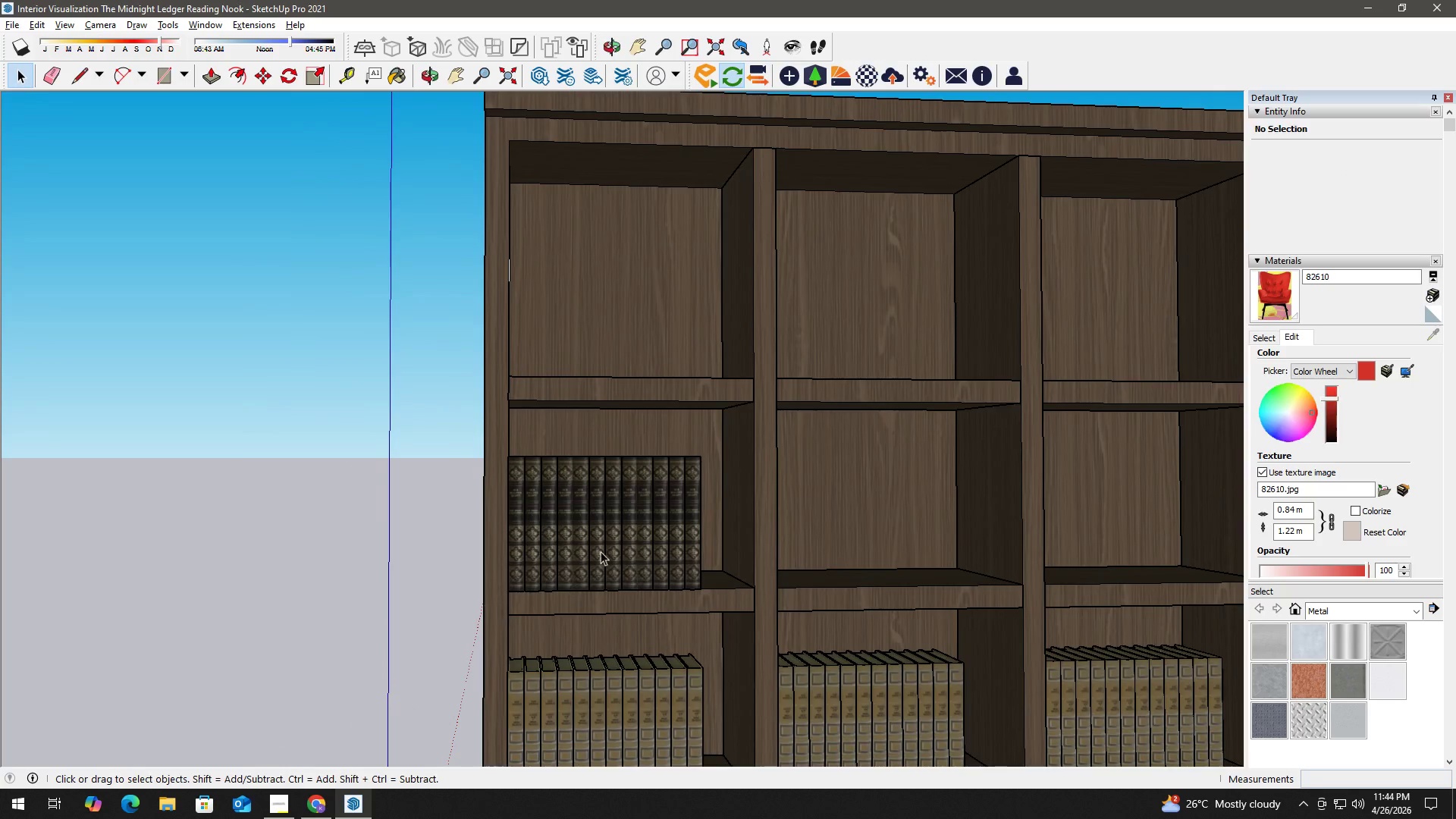 
key(Space)
 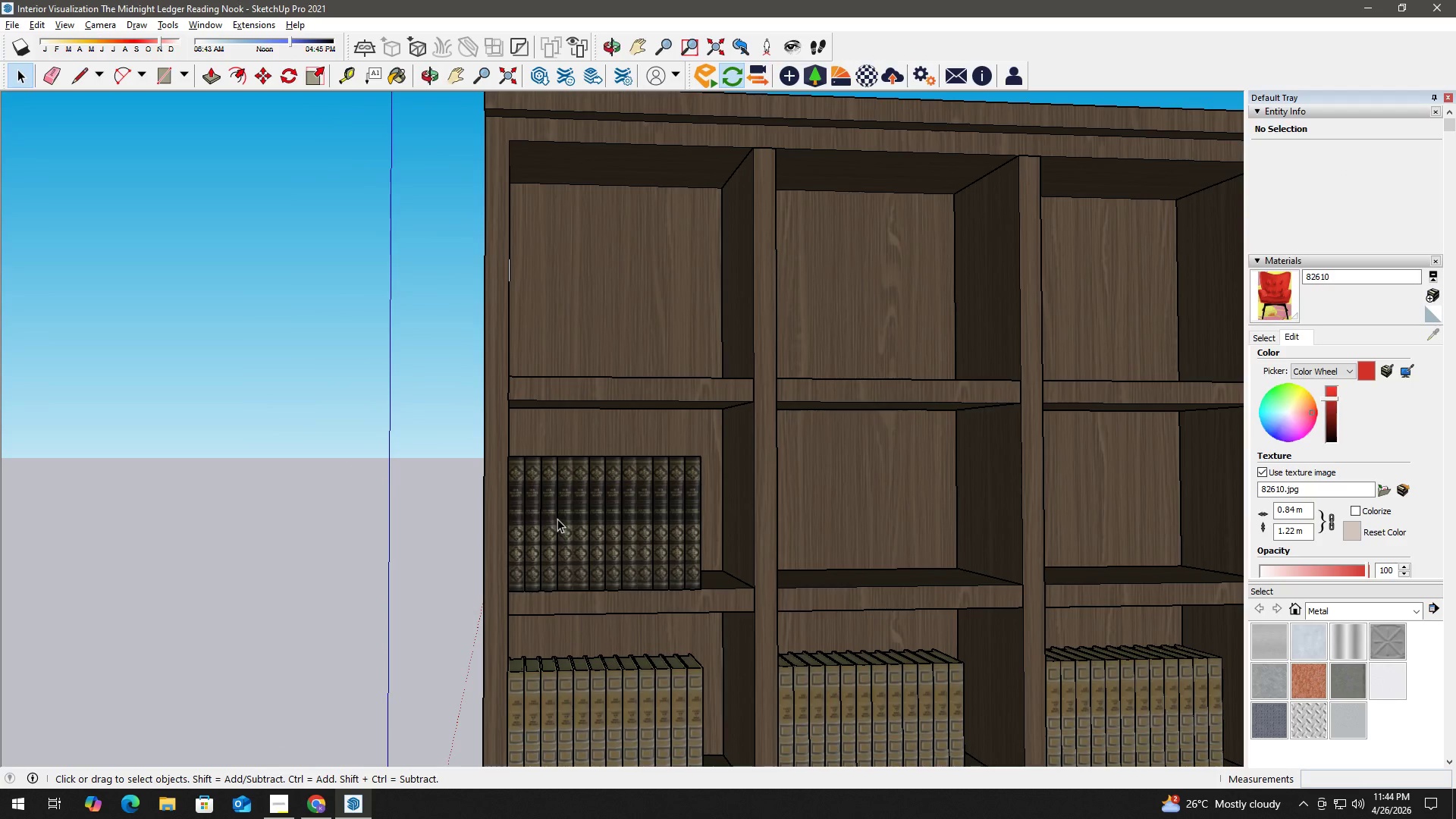 
left_click([557, 519])
 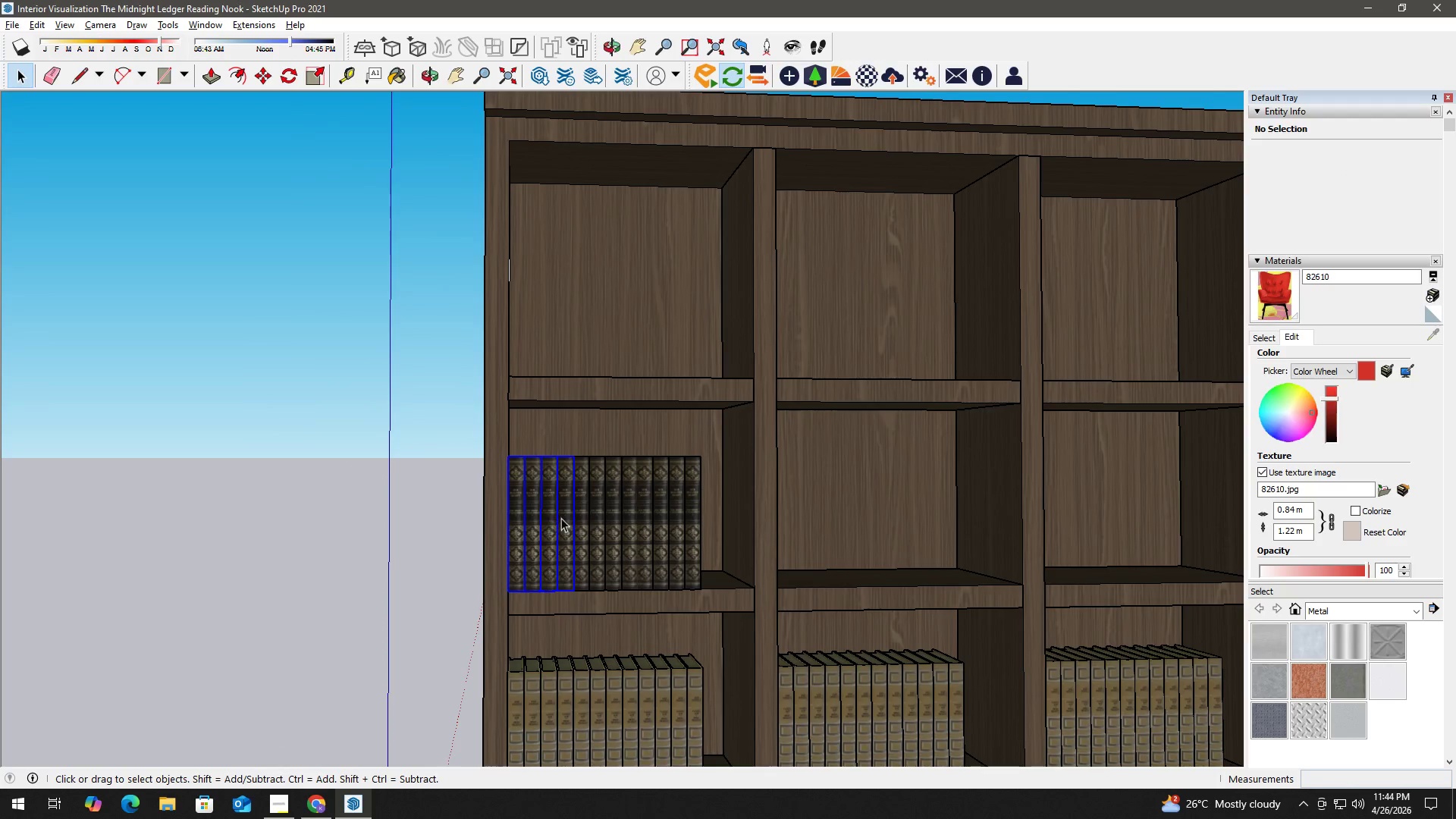 
hold_key(key=ControlLeft, duration=1.22)
double_click([582, 516])
 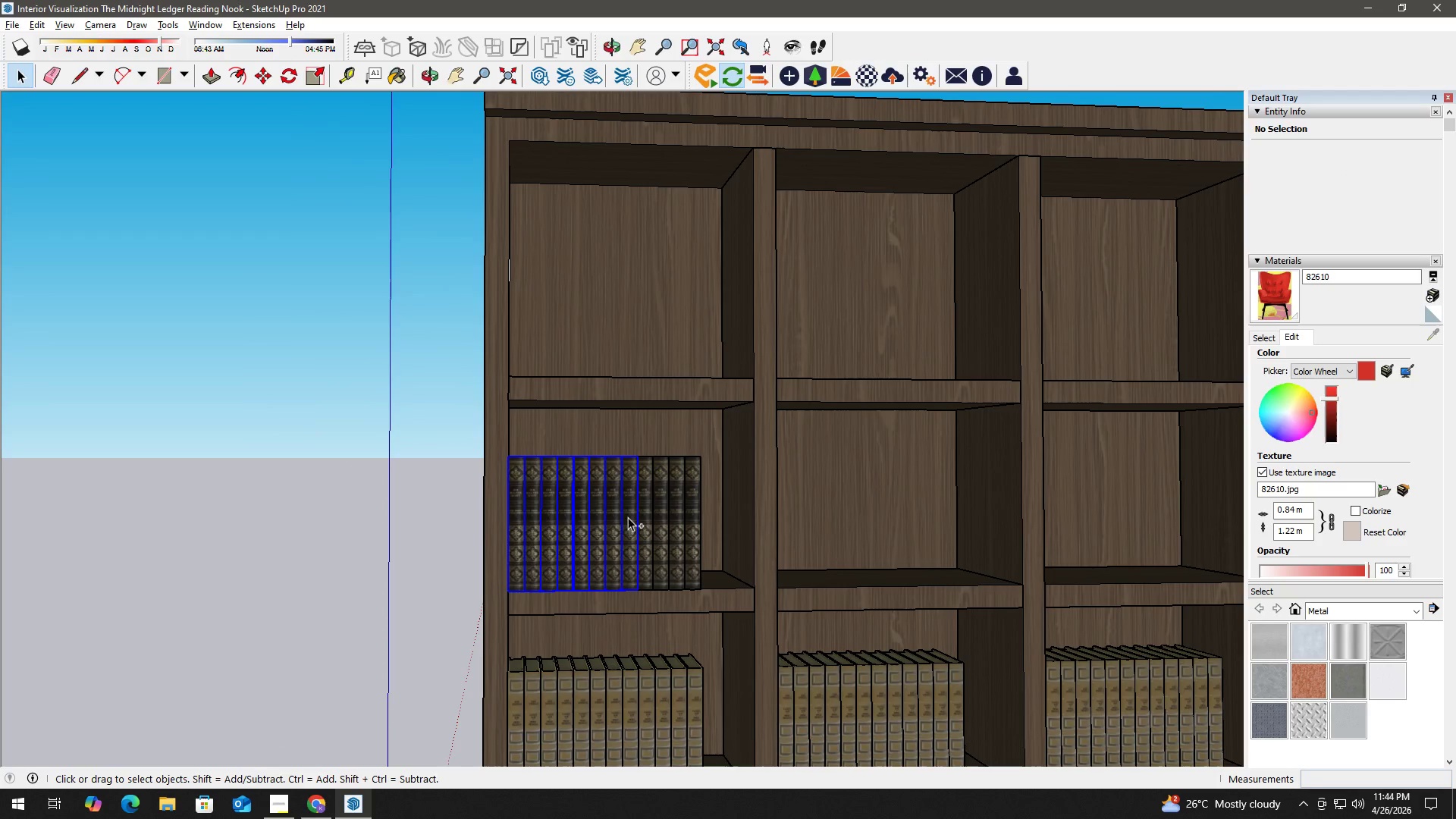 
triple_click([631, 517])
 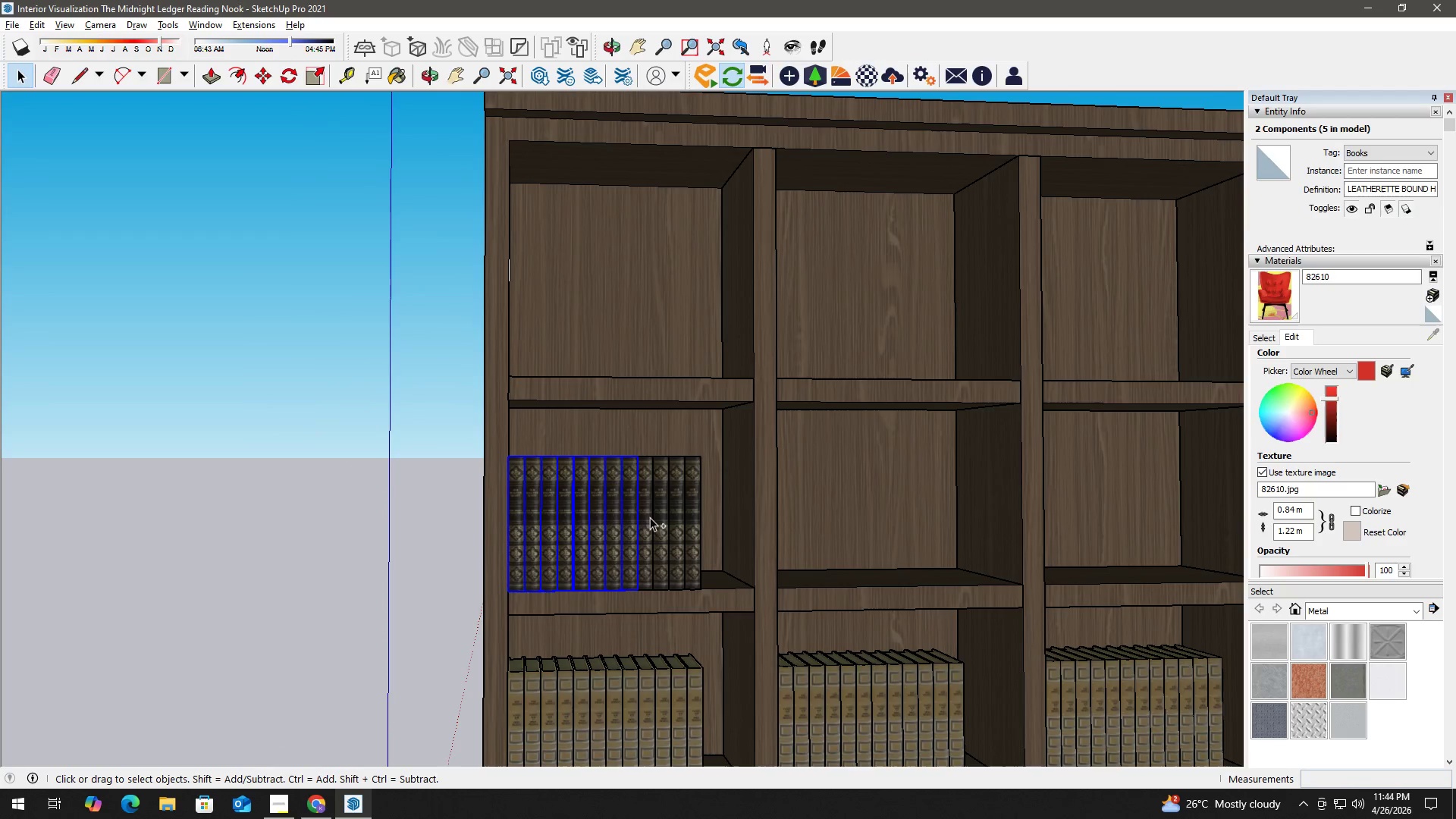 
triple_click([660, 517])
 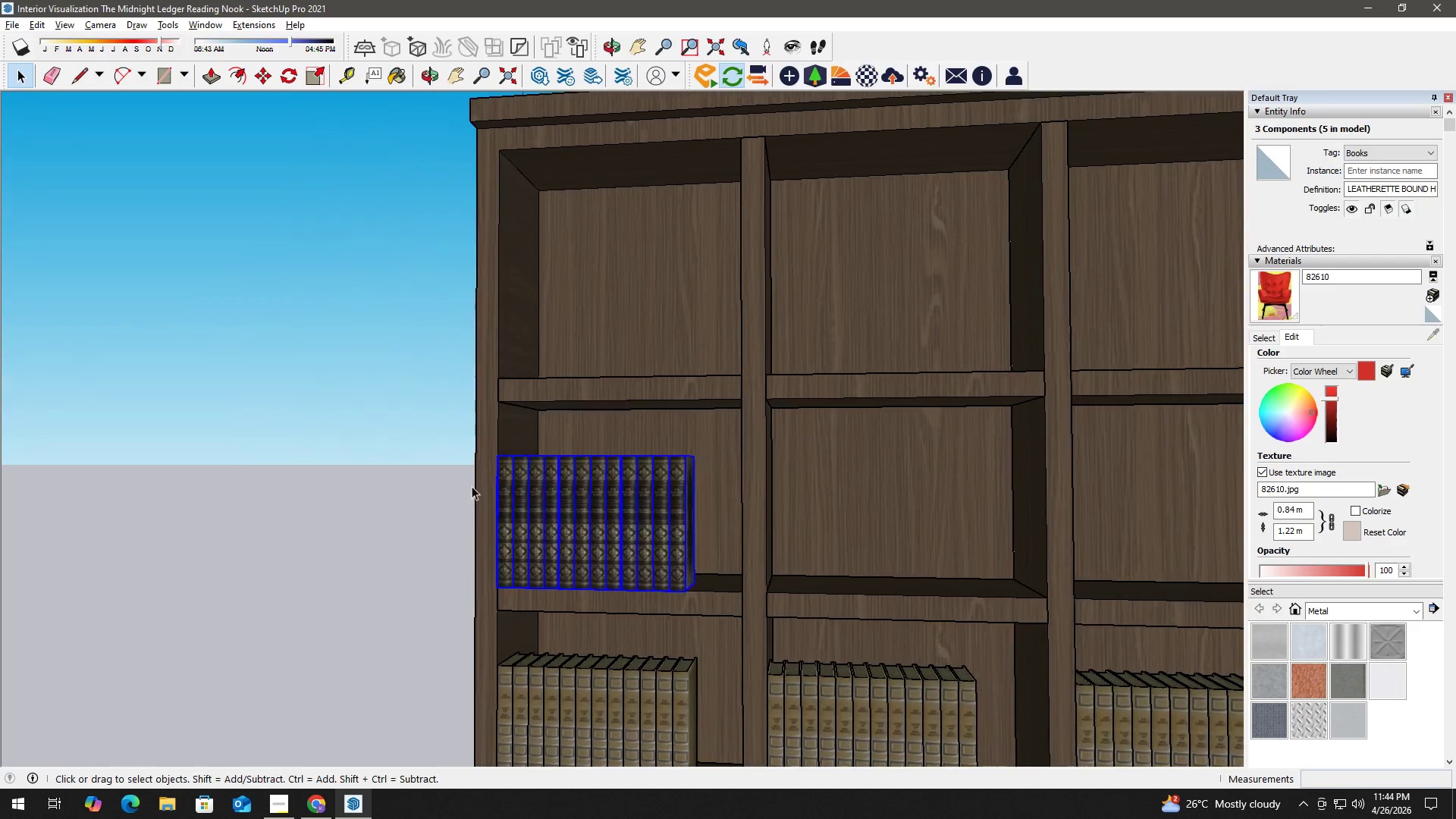 
key(M)
 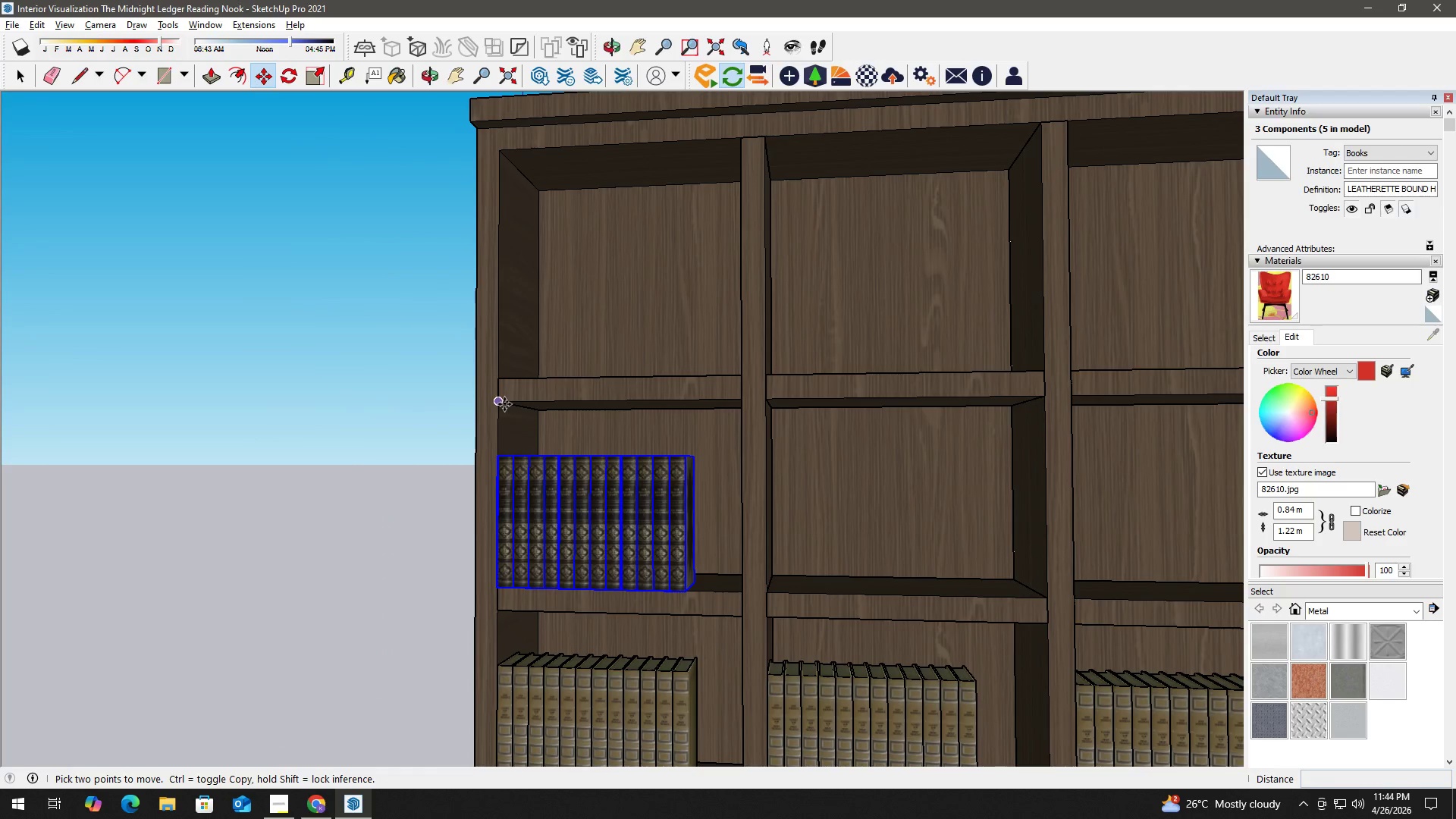 
left_click([504, 404])
 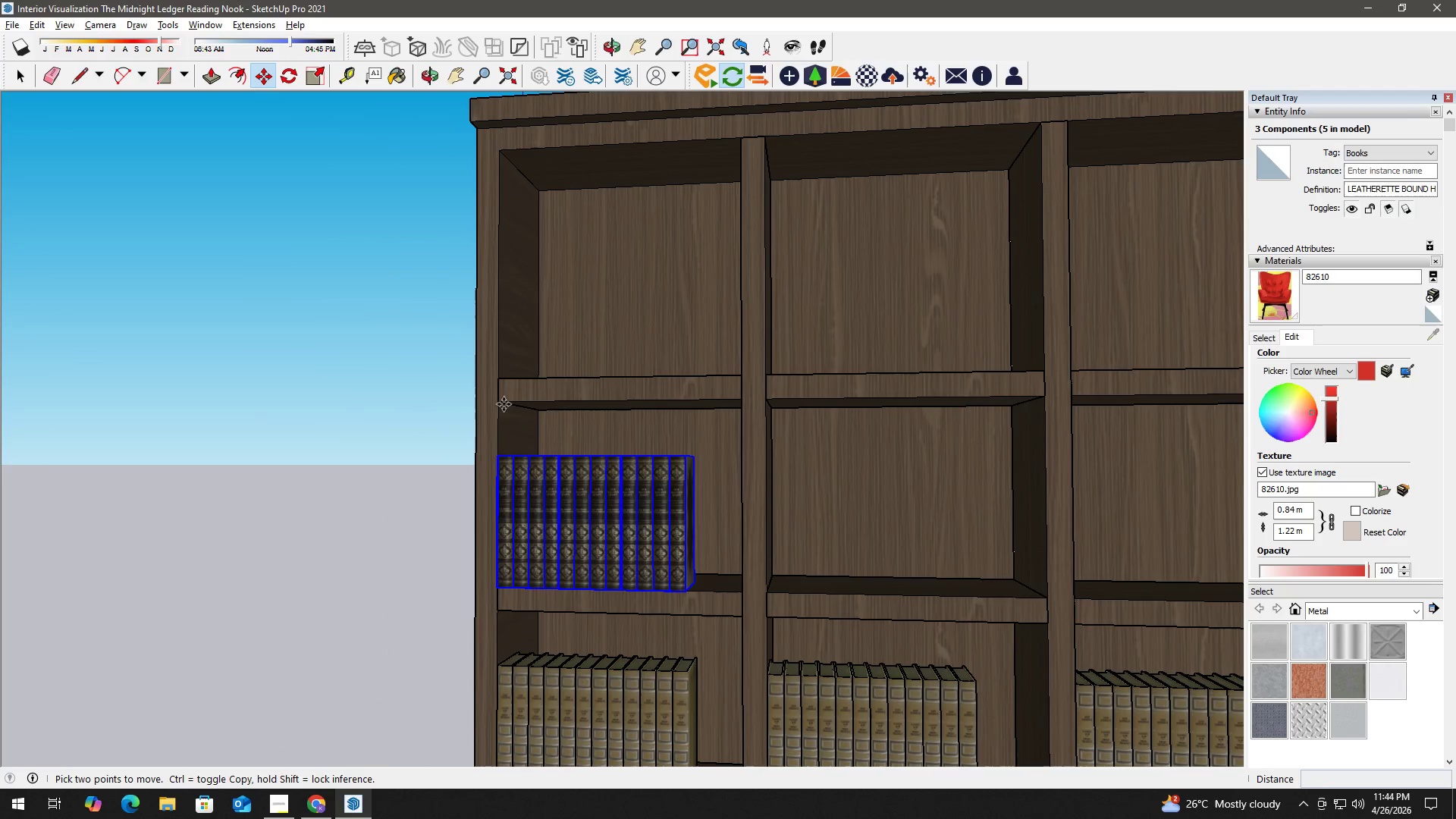 
key(Control+ControlLeft)
 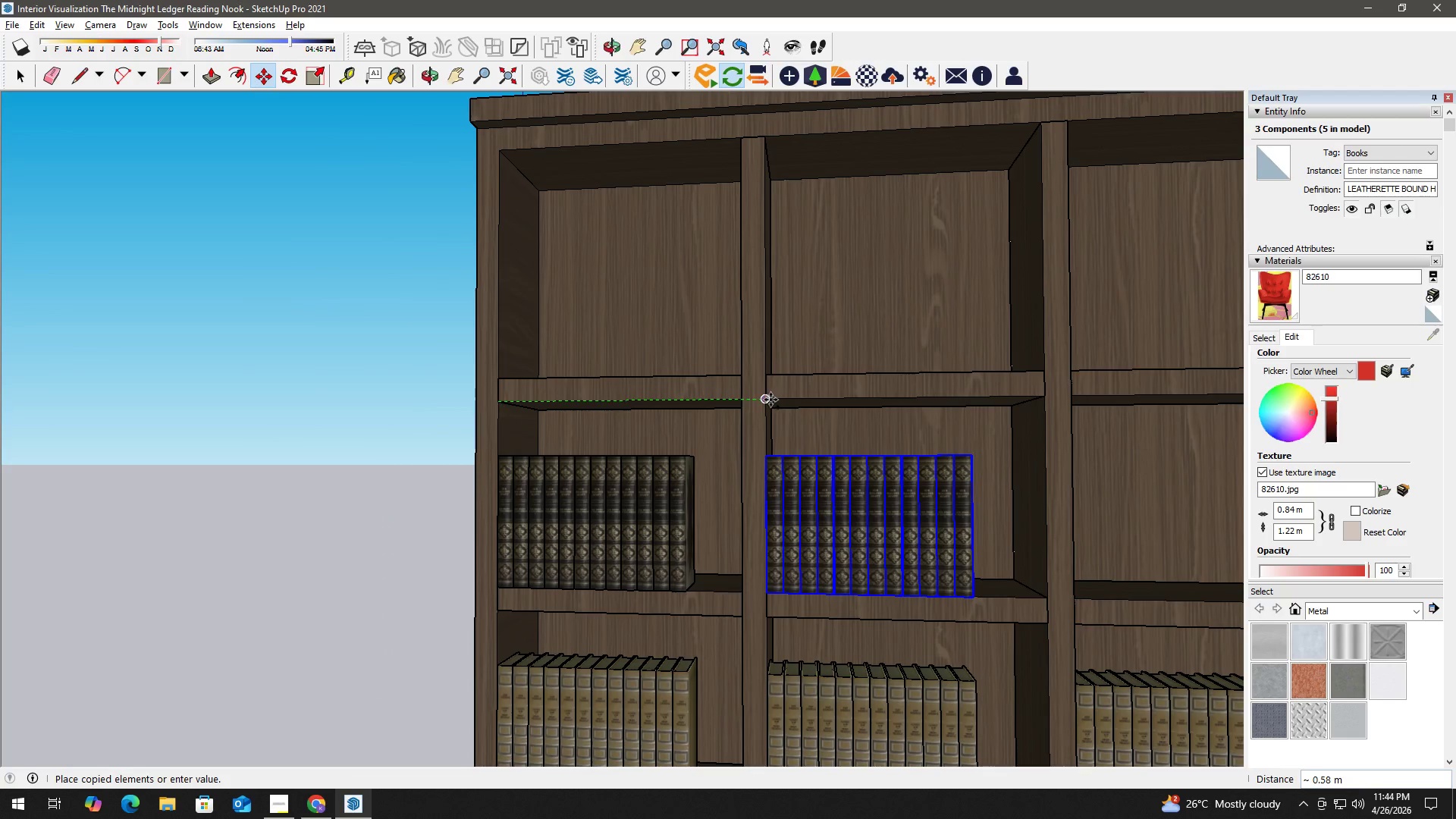 
left_click([769, 399])
 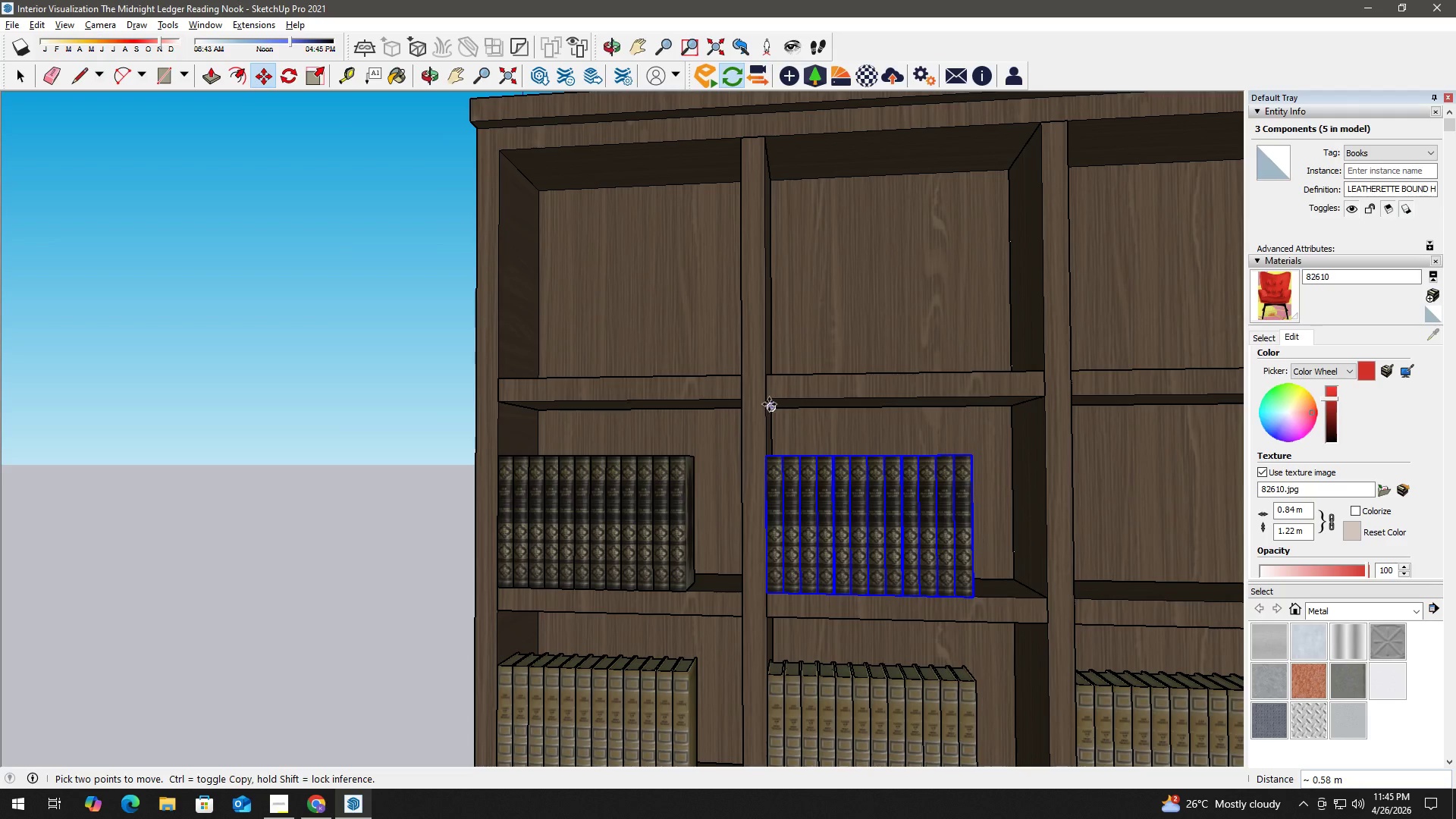 
left_click([768, 399])
 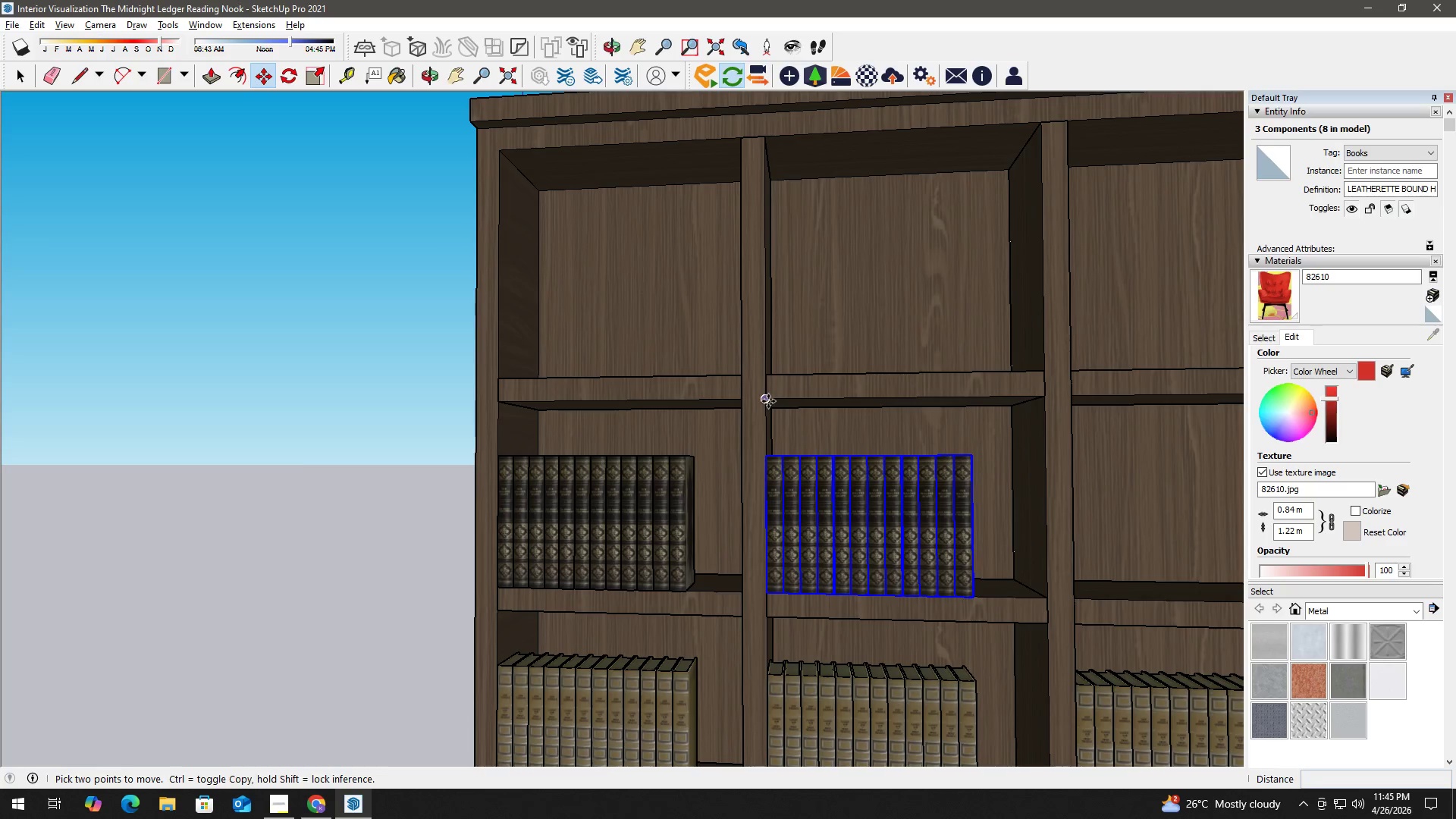 
key(Control+ControlLeft)
 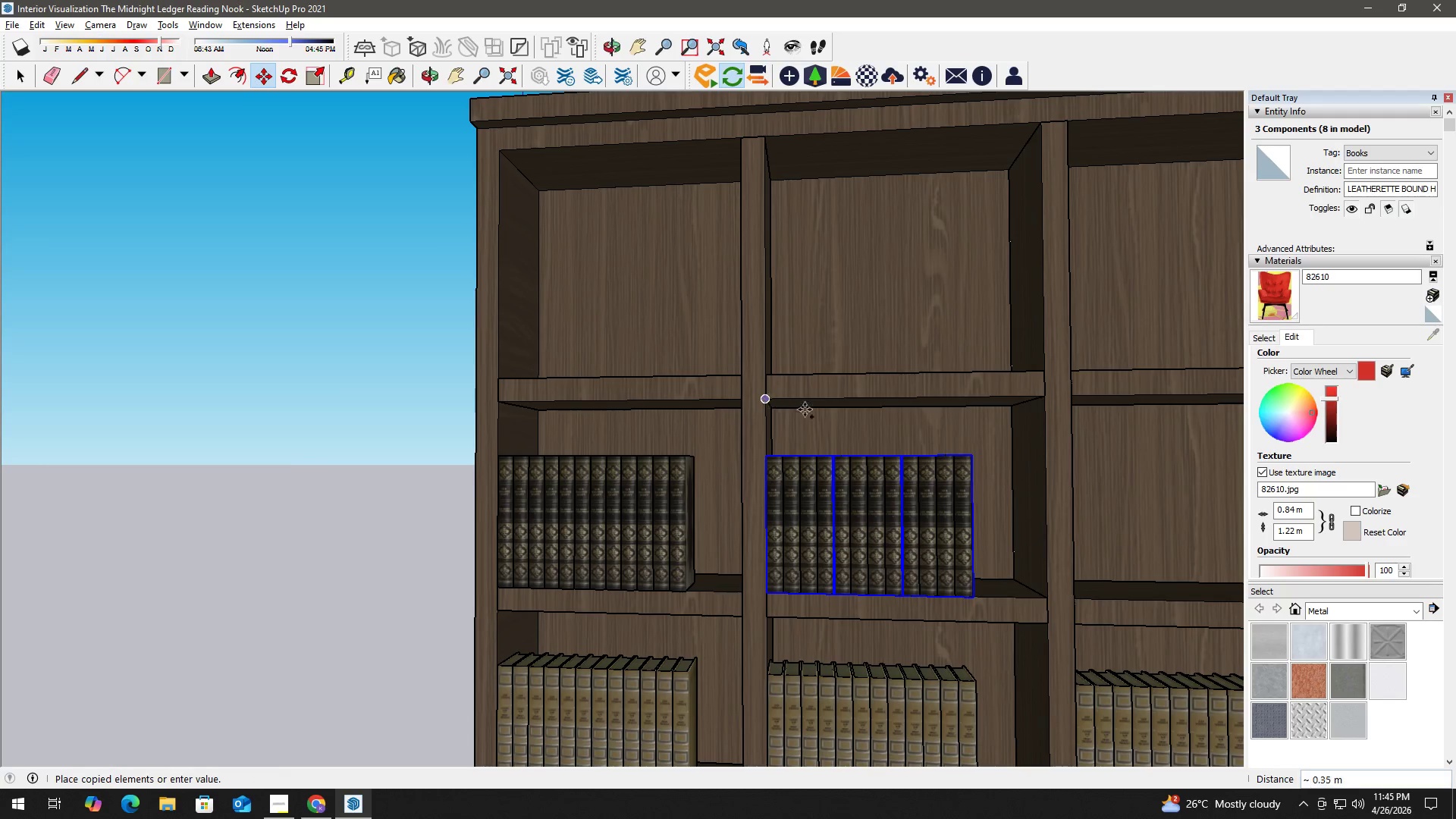 
hold_key(key=ShiftLeft, duration=0.47)
 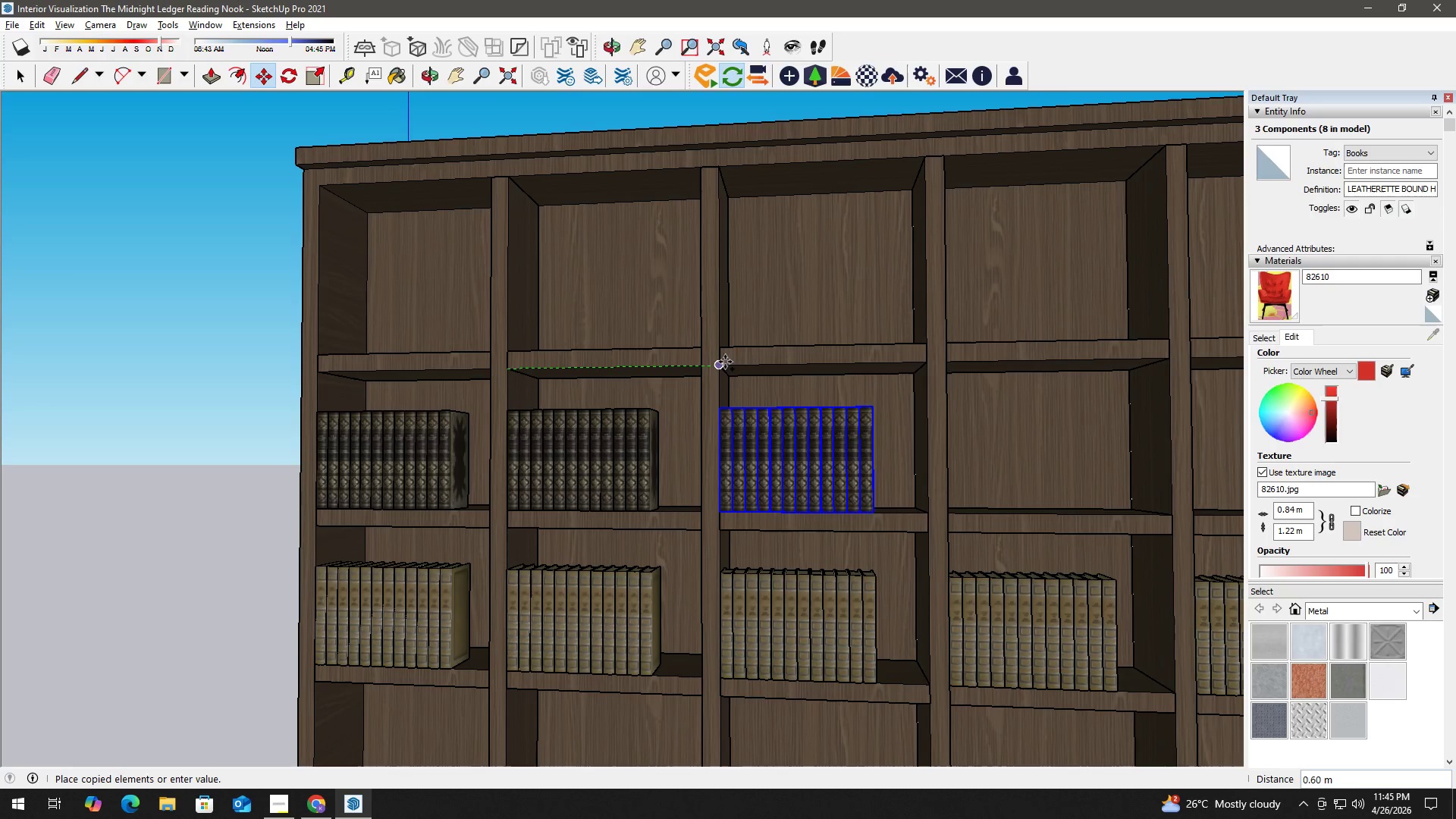 
scroll: coordinate [886, 430], scroll_direction: down, amount: 3.0
 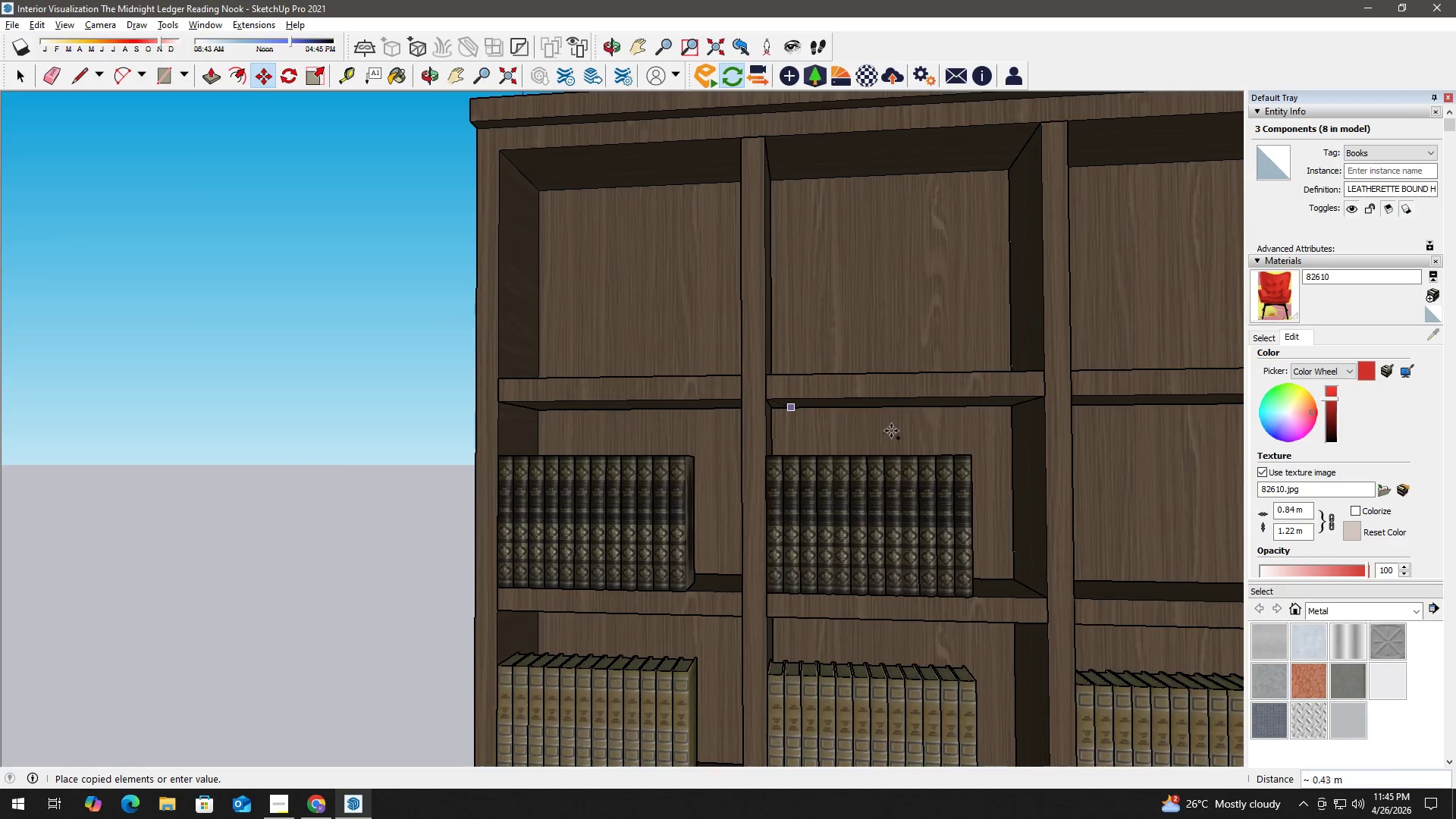 
left_click([724, 362])
 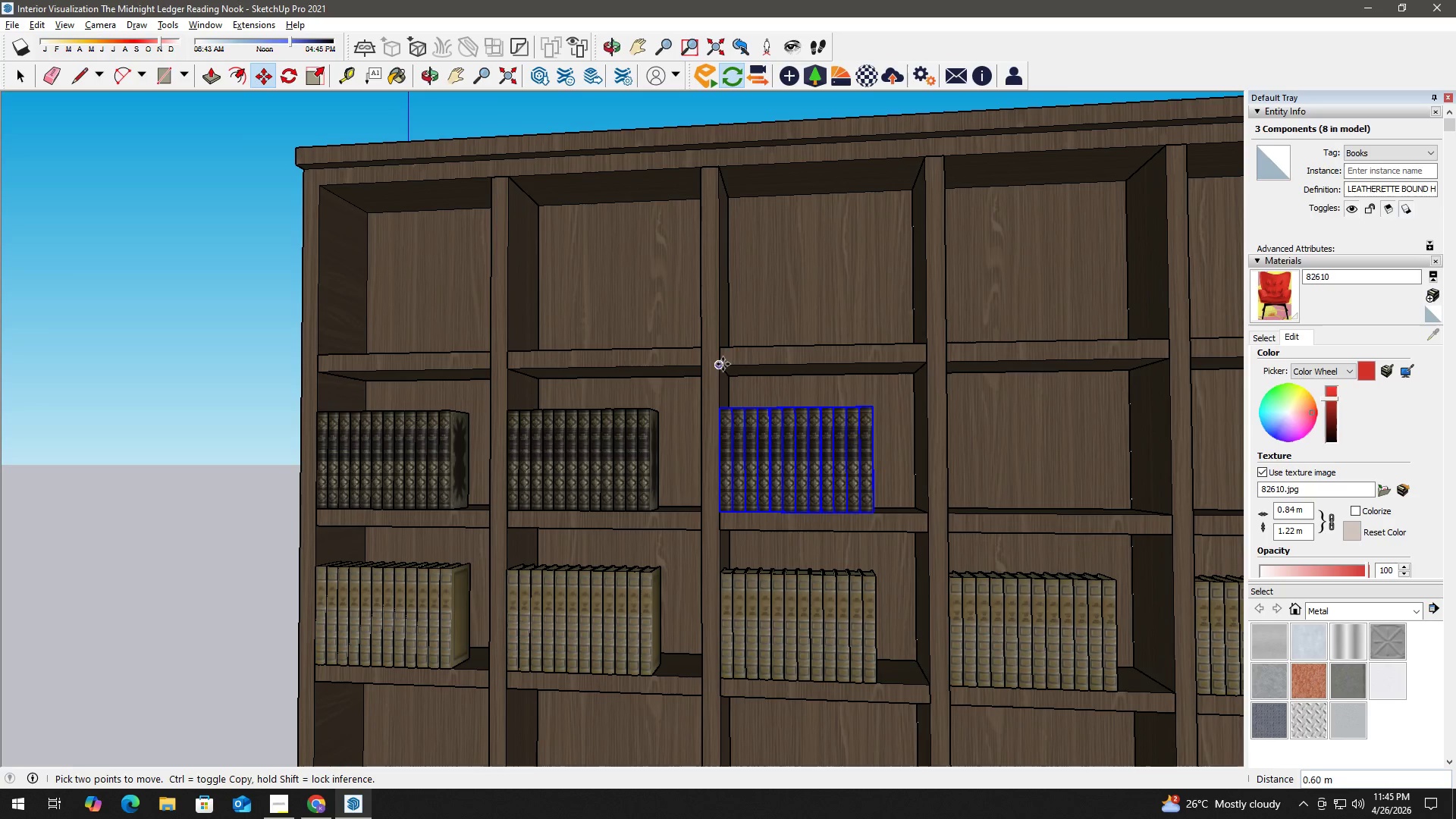 
left_click([719, 364])
 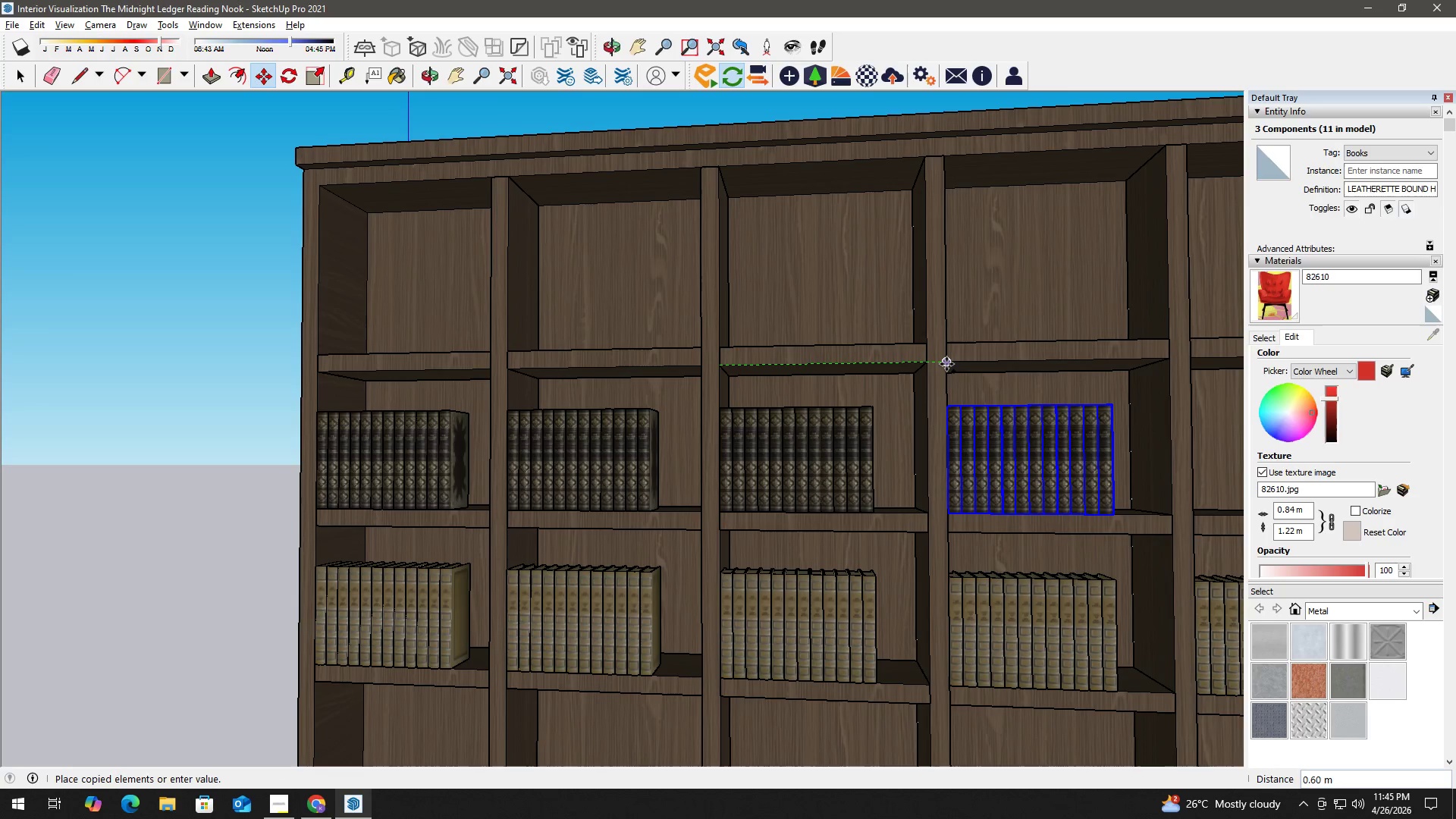 
left_click([946, 363])
 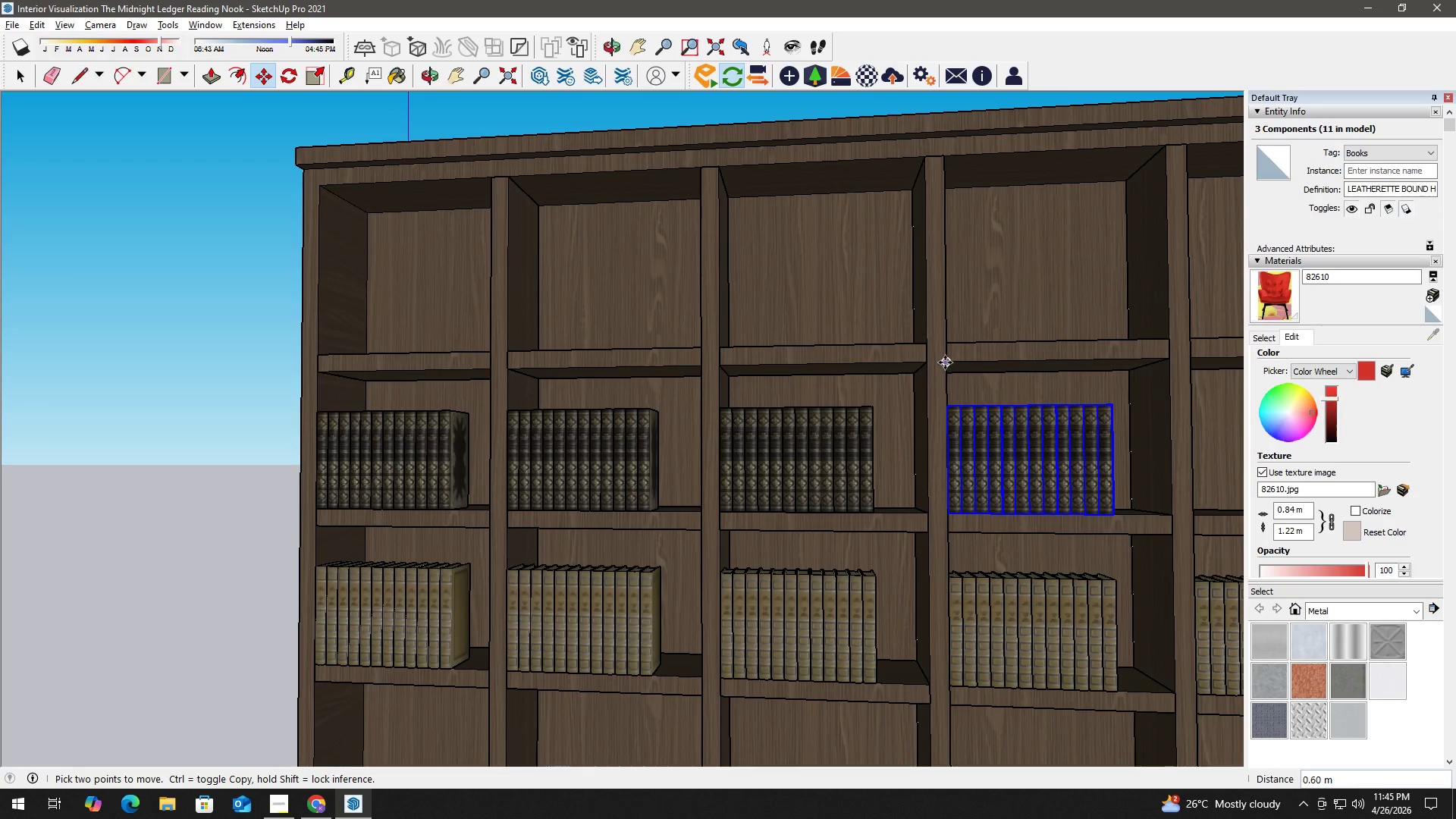 
left_click([945, 362])
 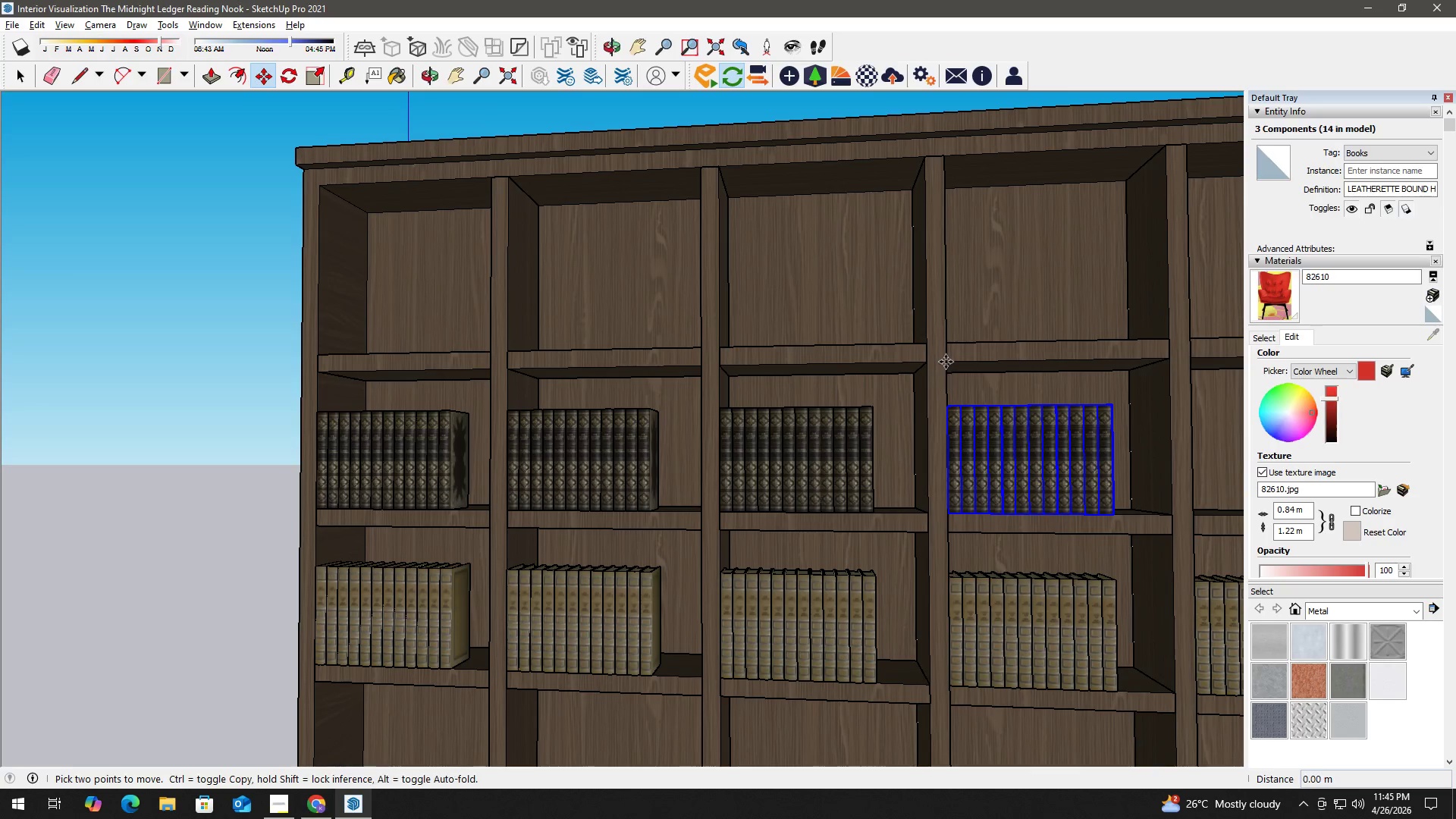 
key(Control+ControlLeft)
 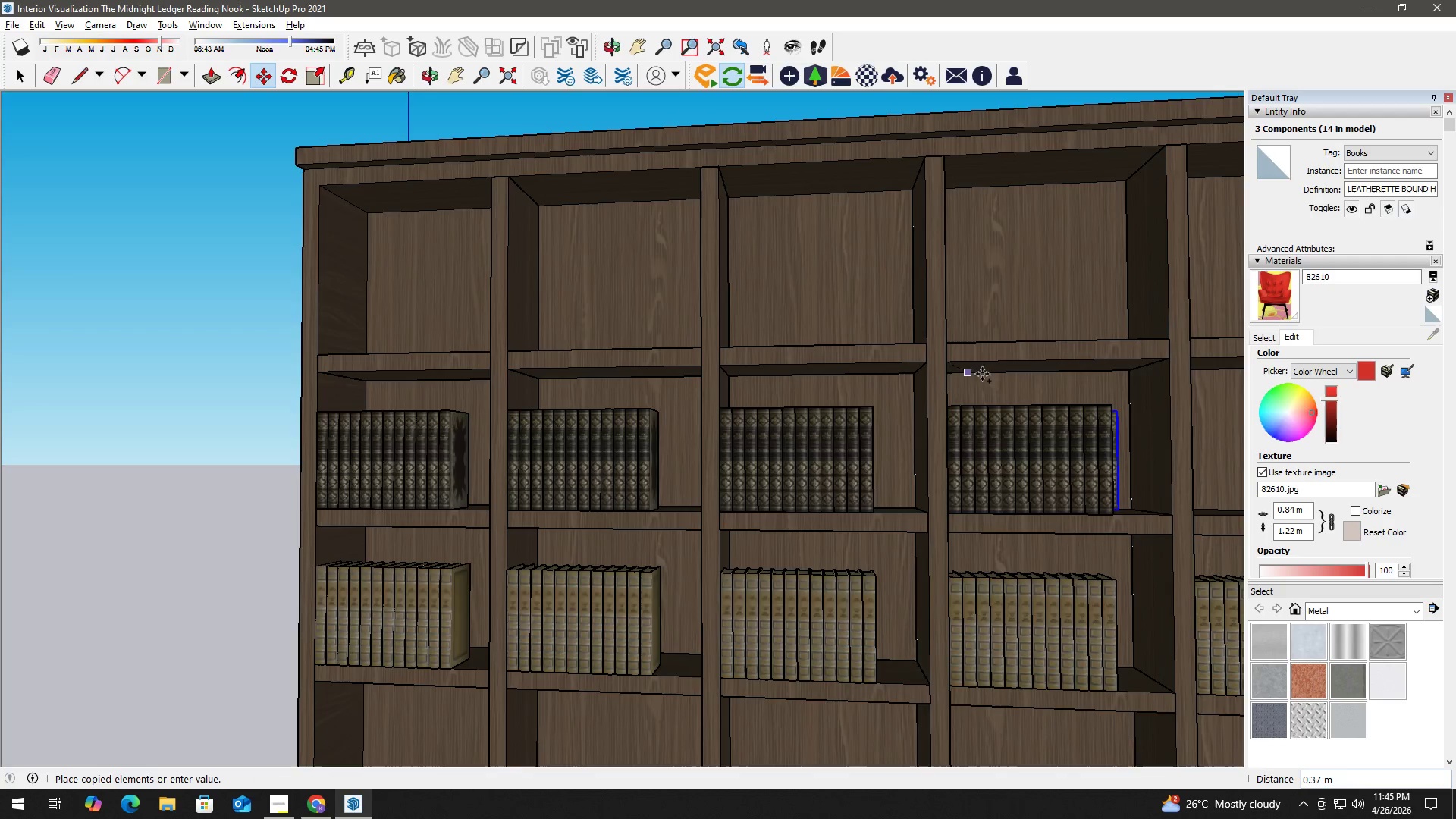 
hold_key(key=ShiftLeft, duration=0.5)
 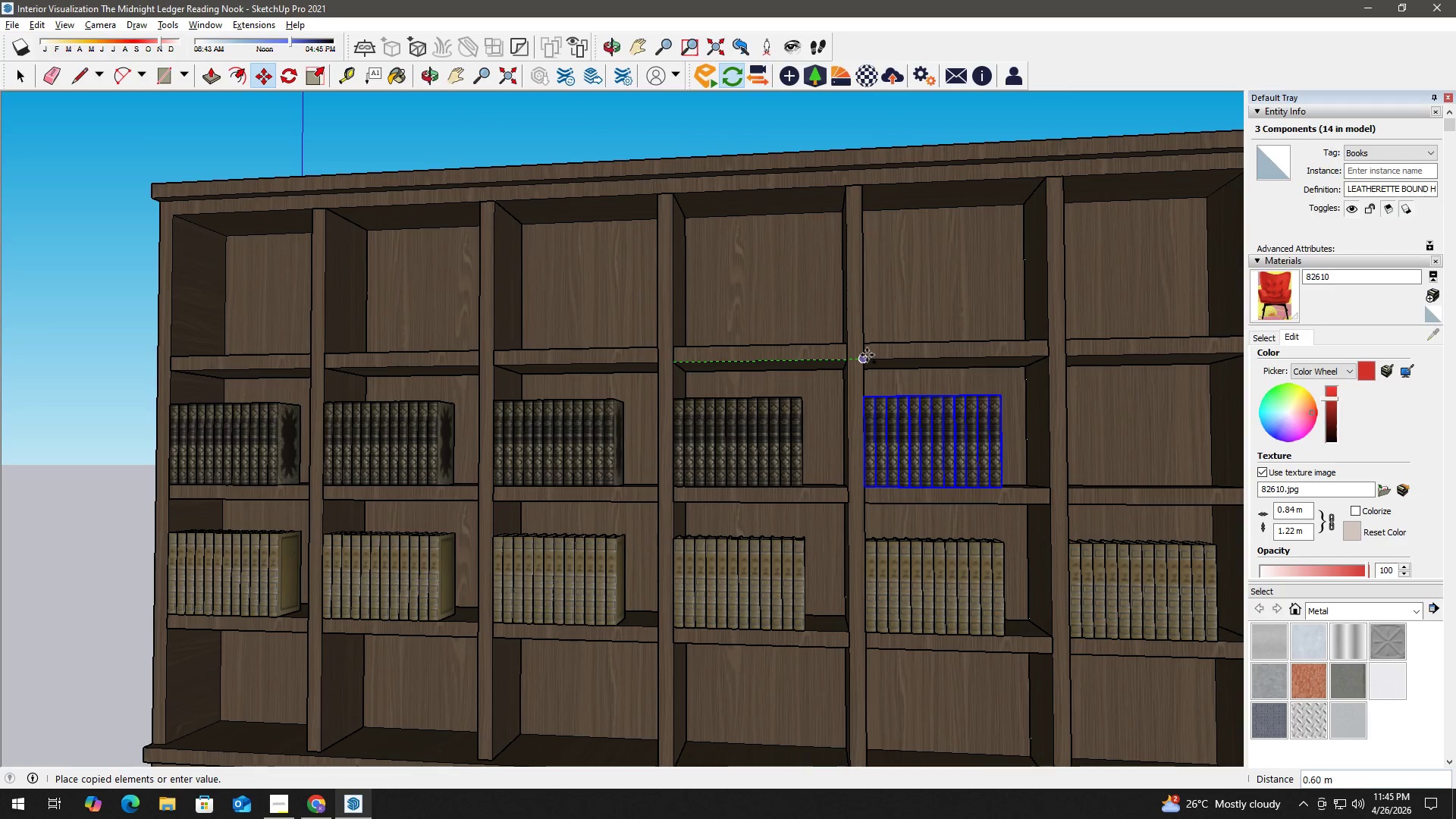 
scroll: coordinate [989, 379], scroll_direction: down, amount: 2.0
 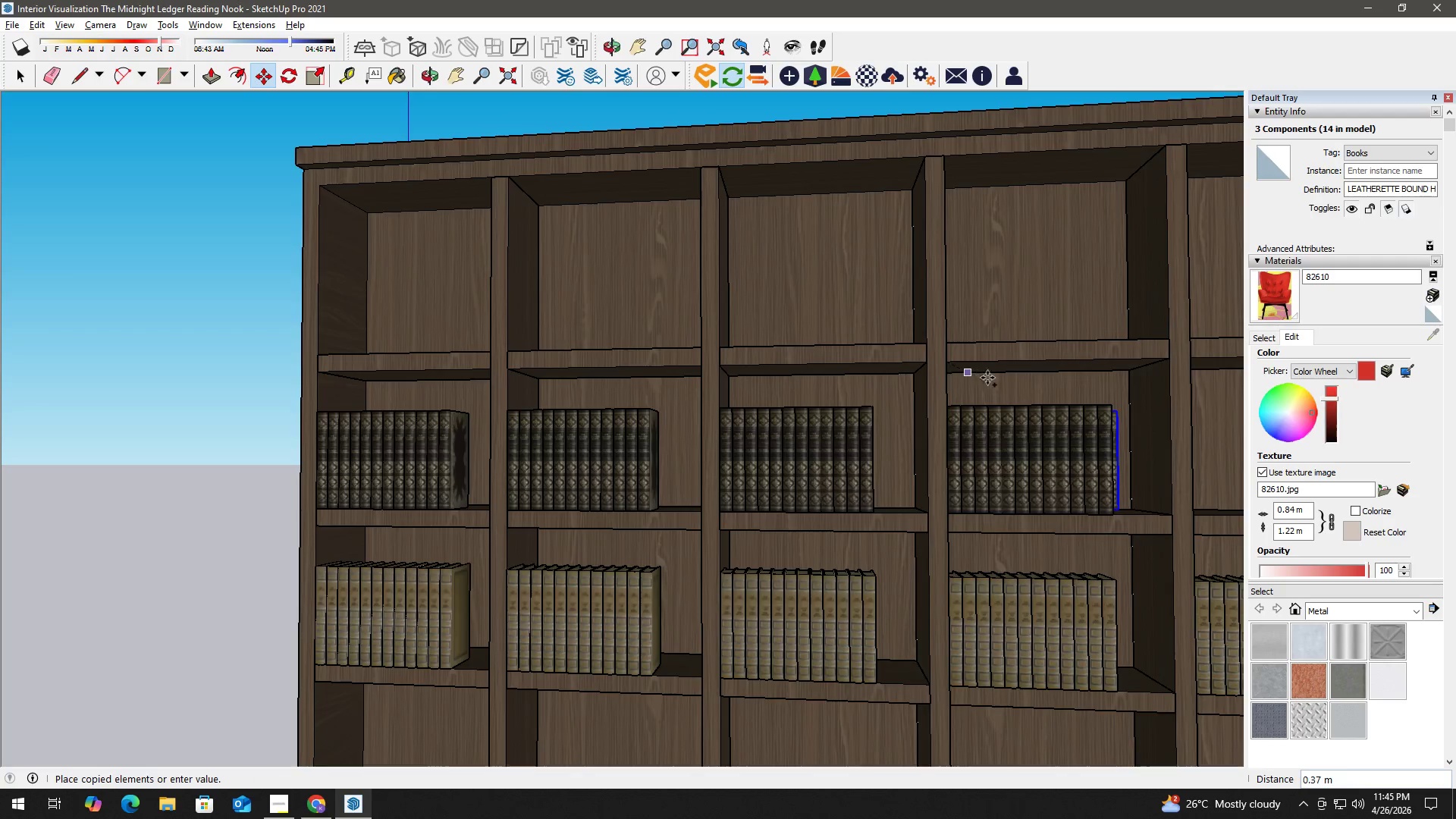 
left_click([864, 355])
 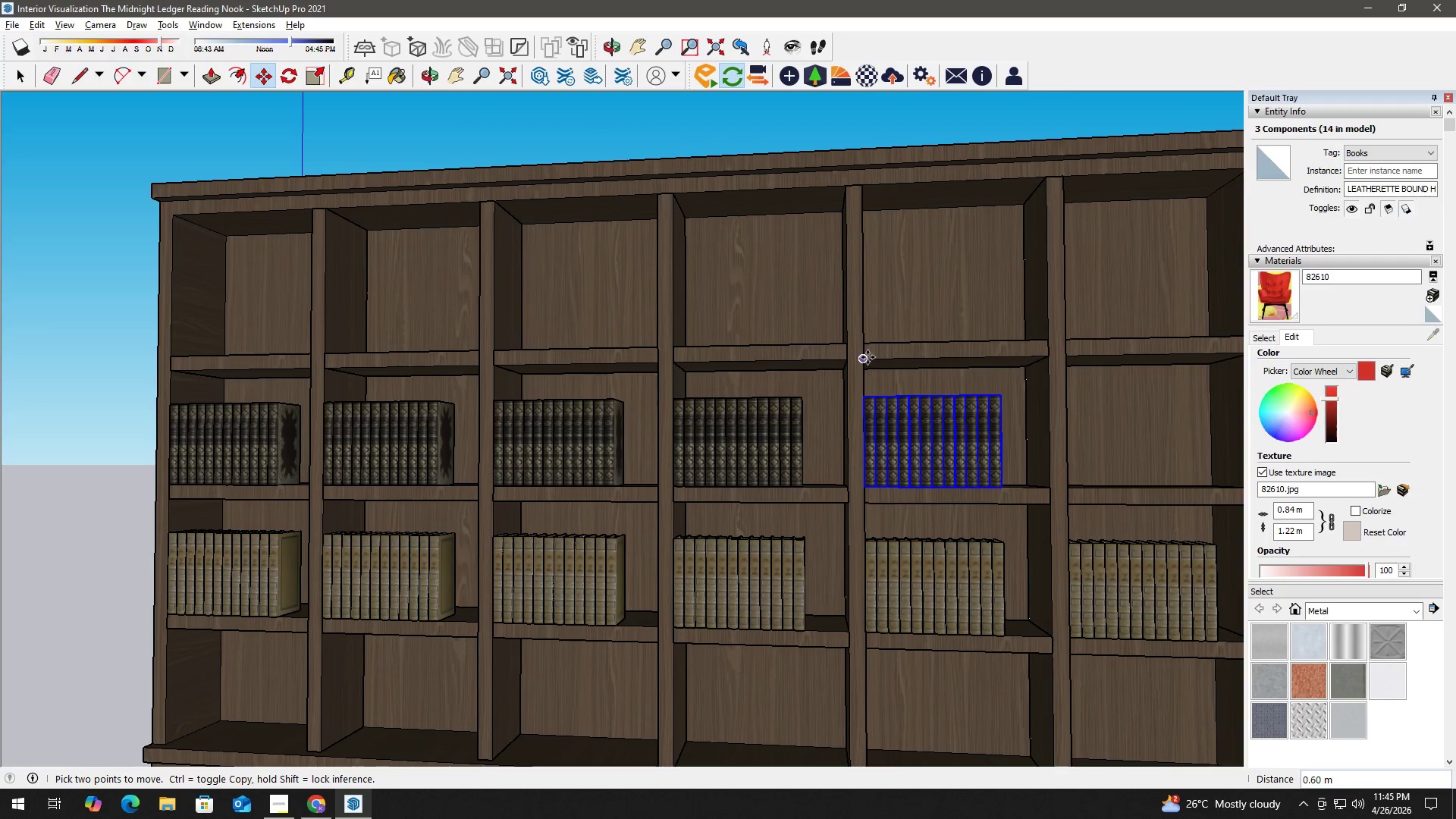 
left_click([868, 357])
 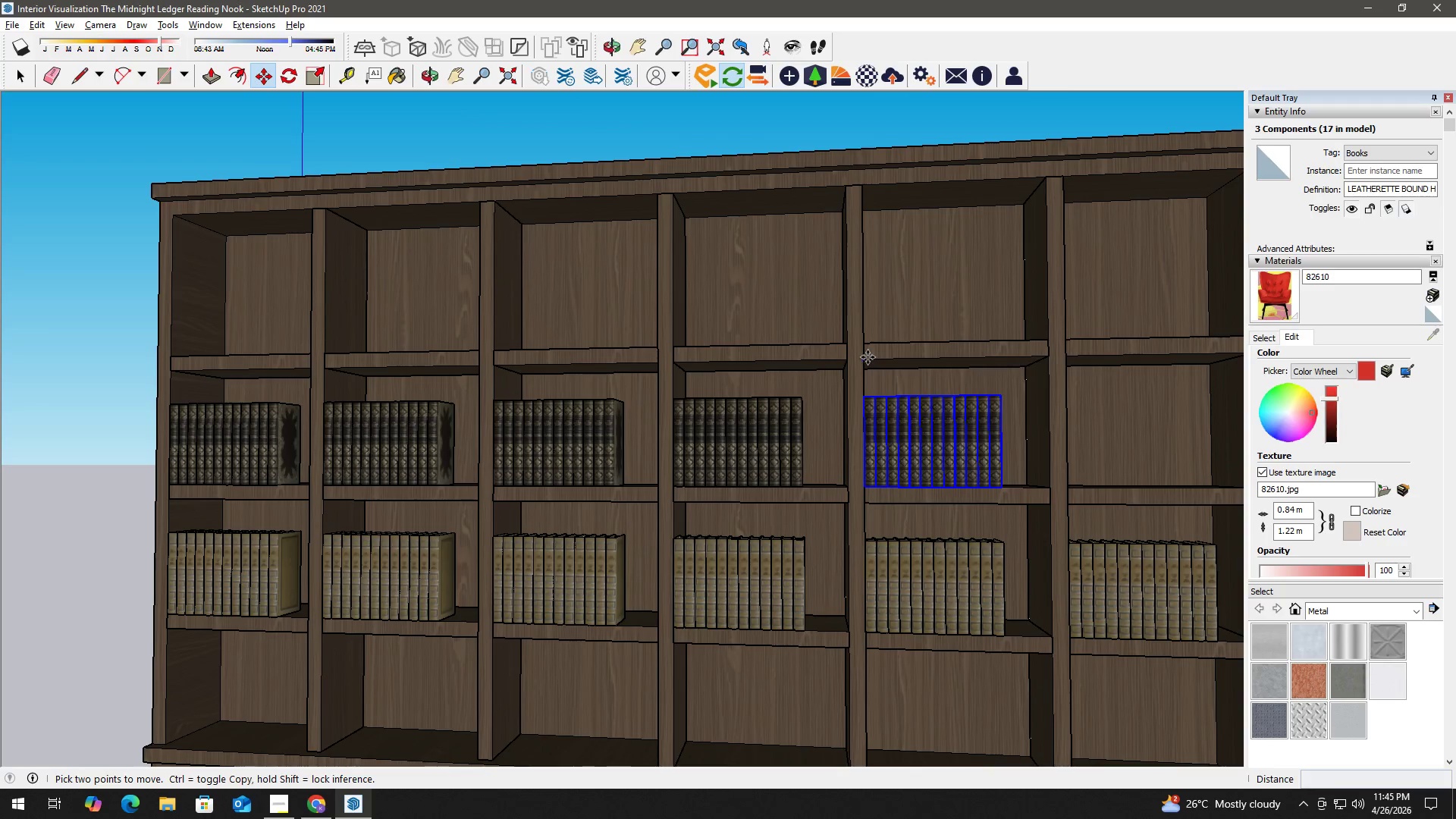 
key(Control+ControlLeft)
 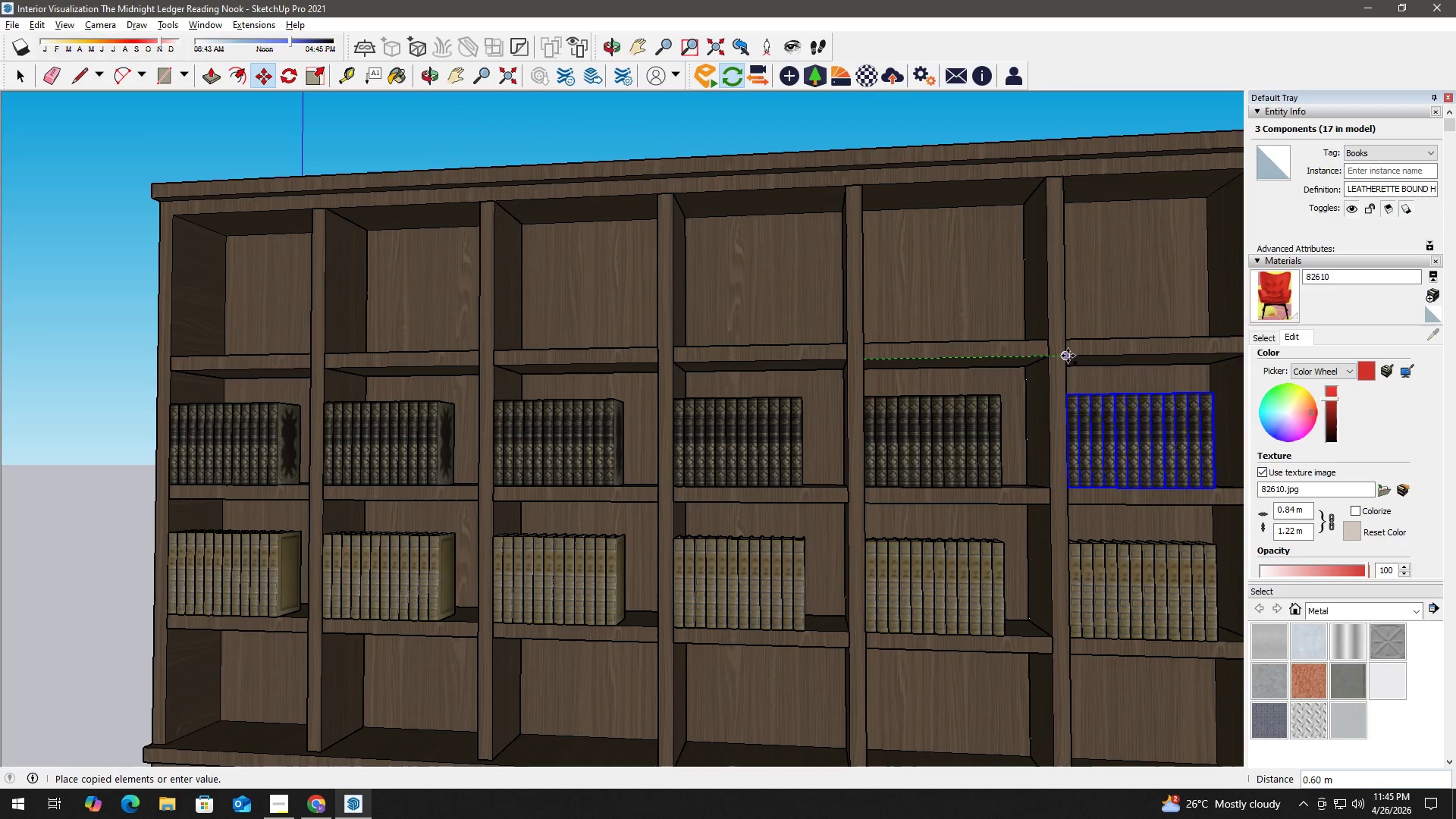 
left_click([1065, 354])
 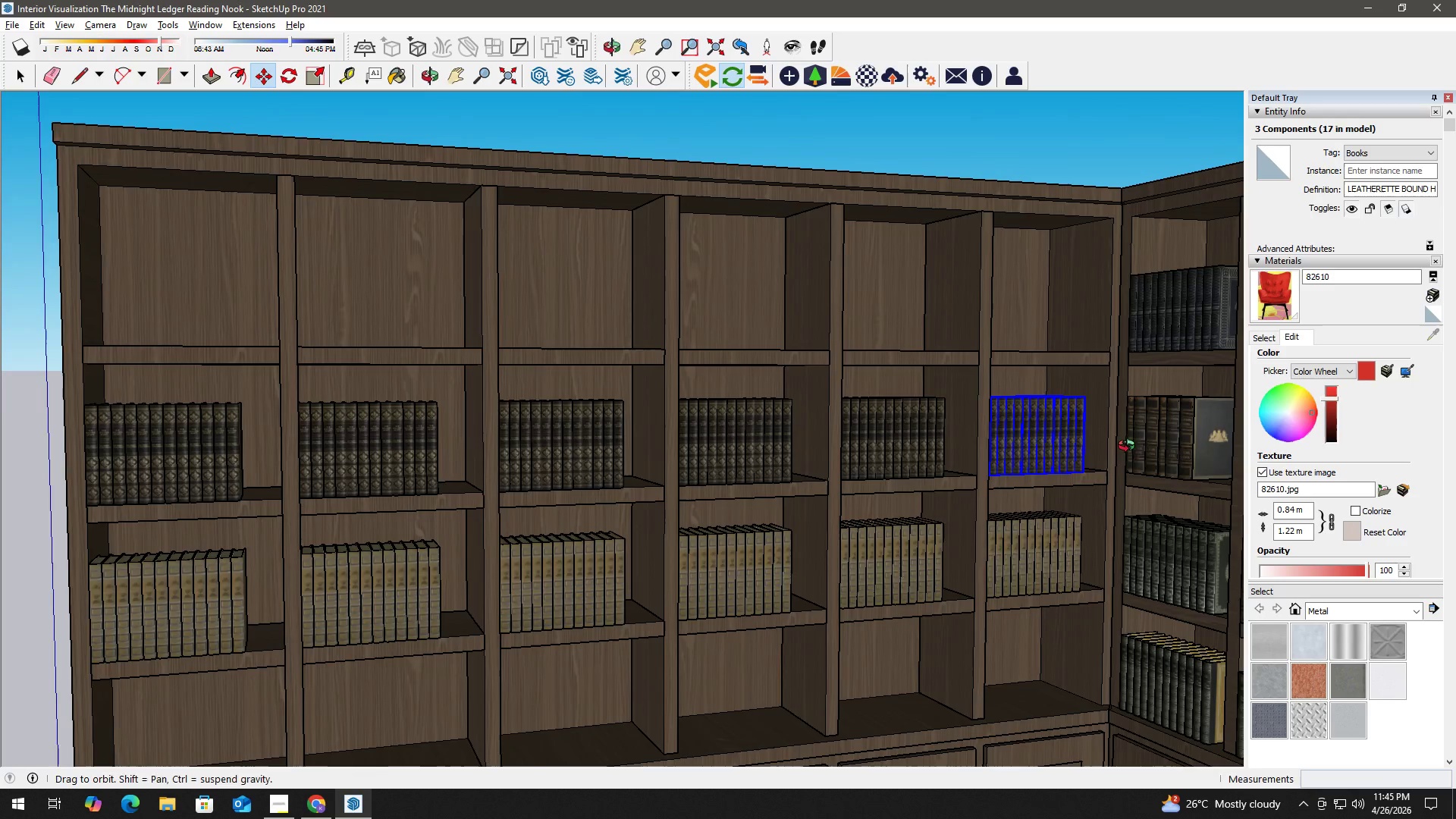 
key(Space)
 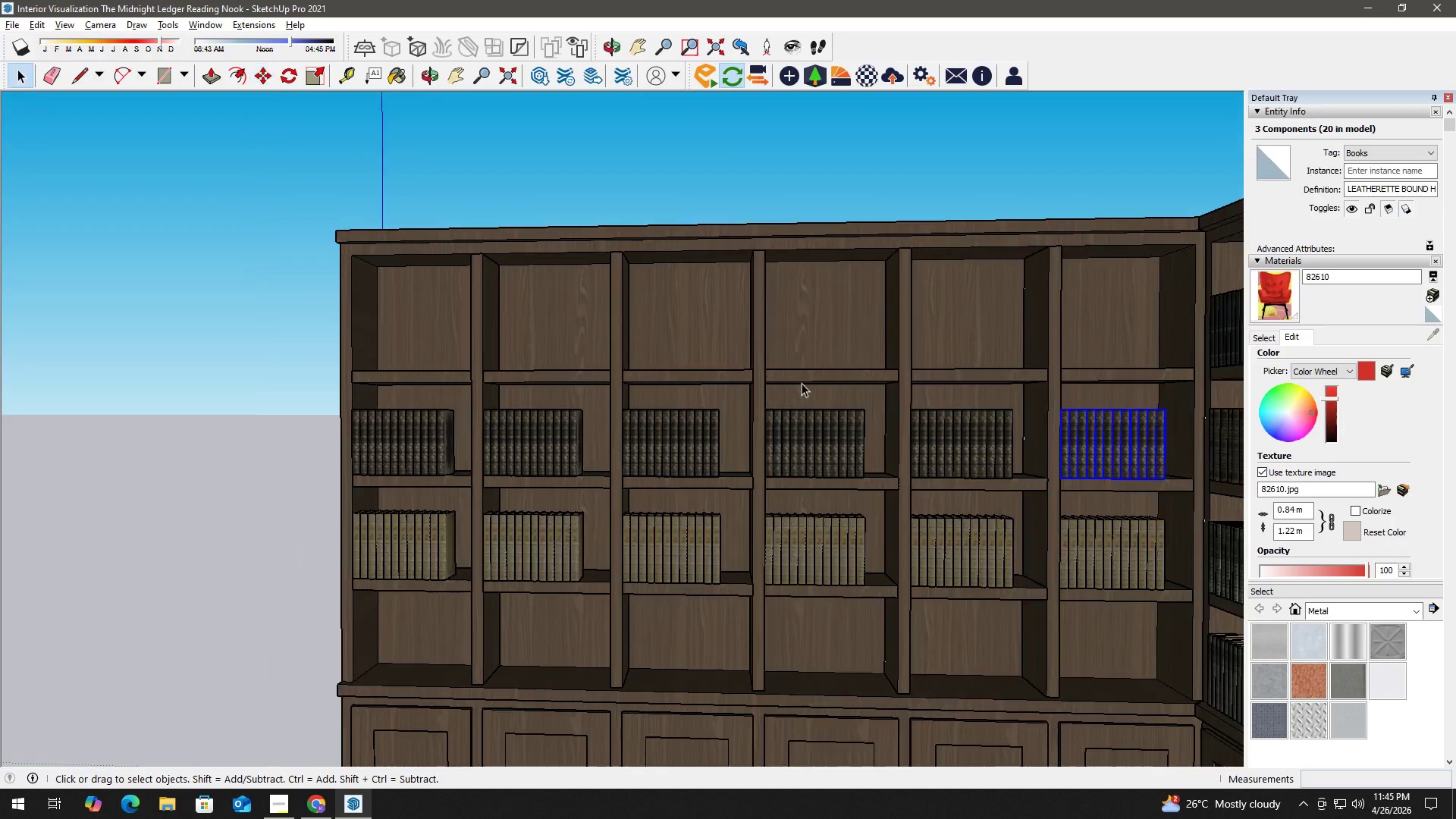 
scroll: coordinate [1063, 442], scroll_direction: down, amount: 3.0
 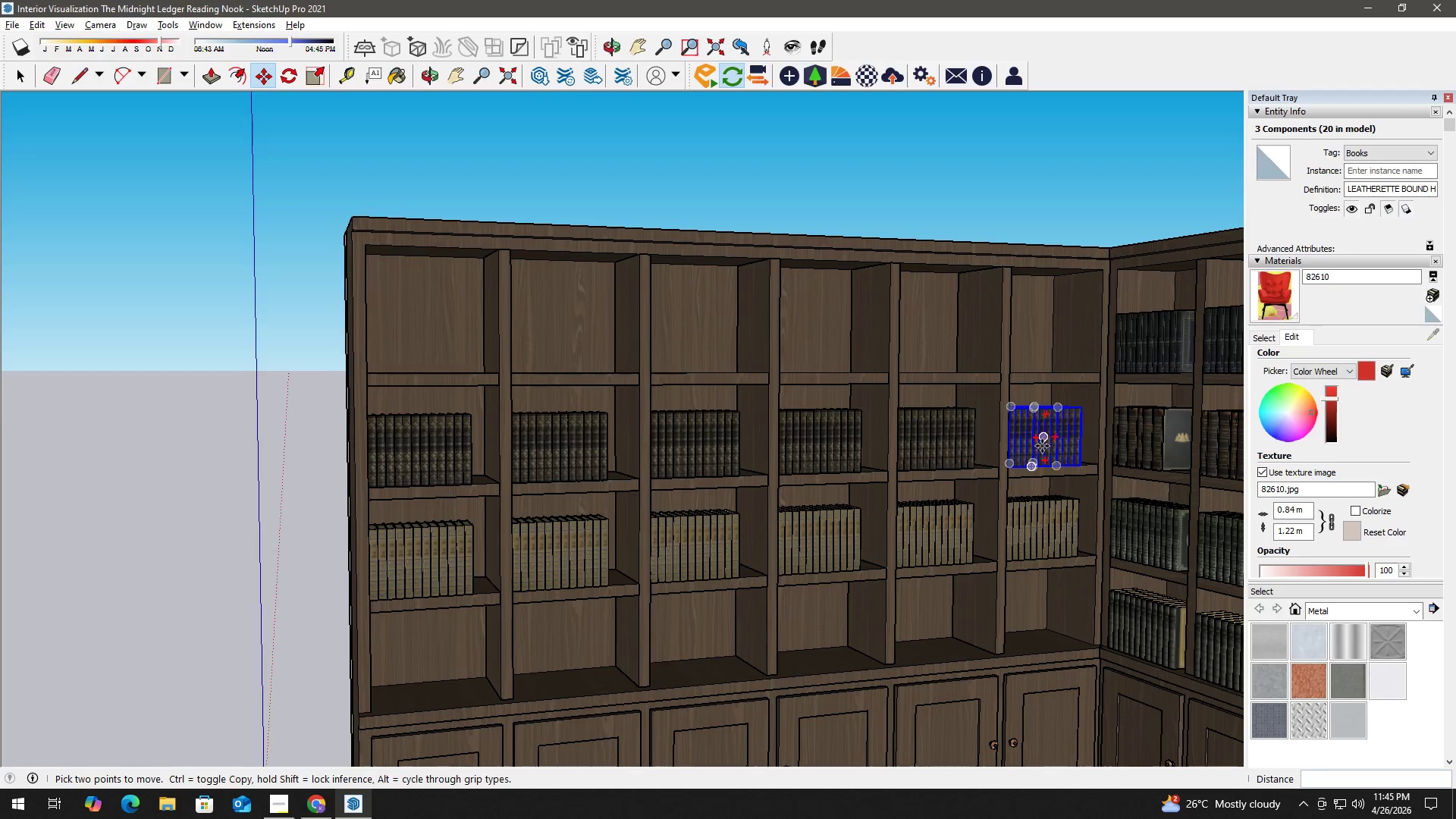 
left_click([795, 245])
 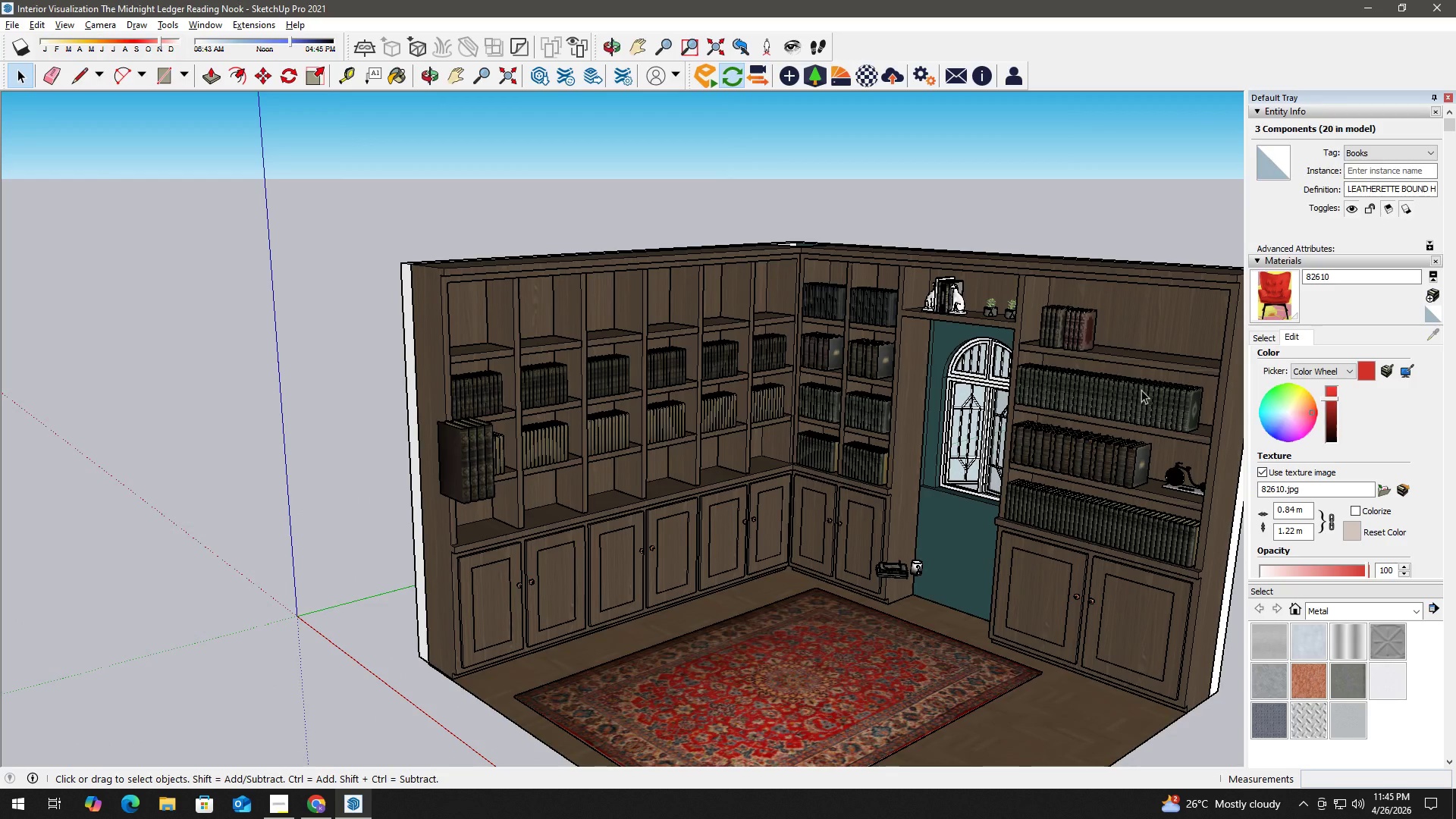 
scroll: coordinate [799, 362], scroll_direction: down, amount: 7.0
 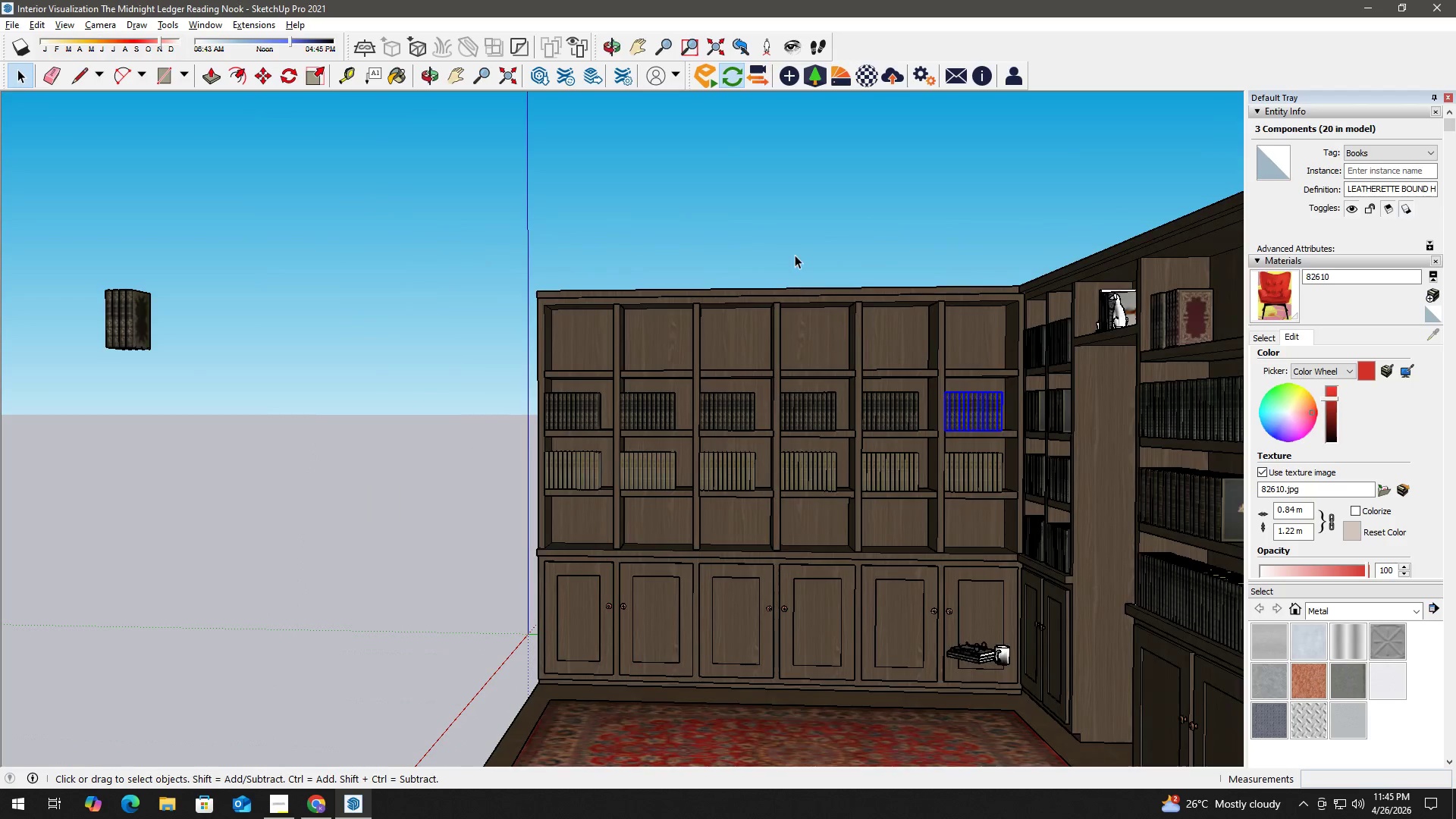 
scroll: coordinate [1018, 326], scroll_direction: up, amount: 5.0
 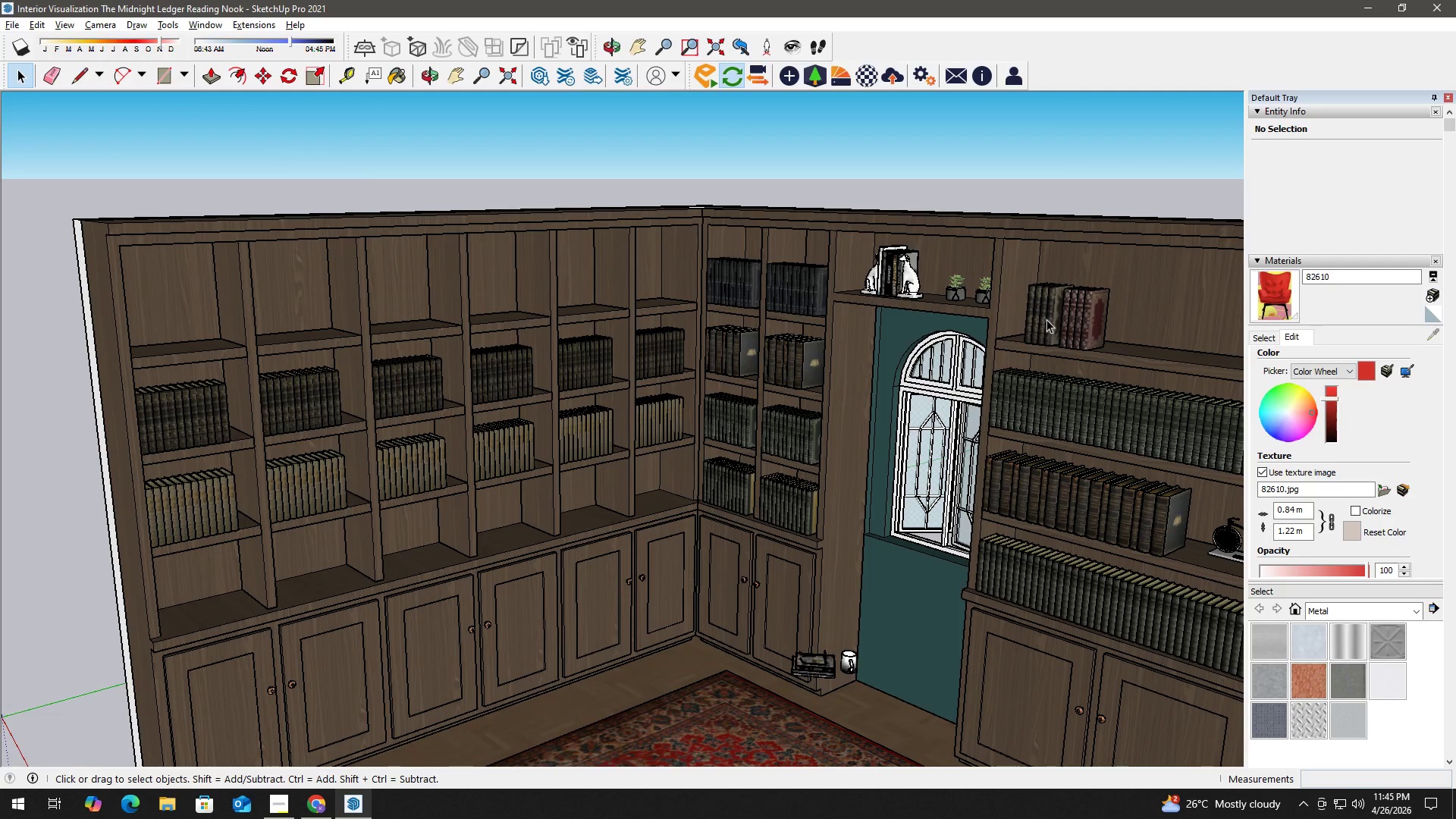 
left_click([1078, 326])
 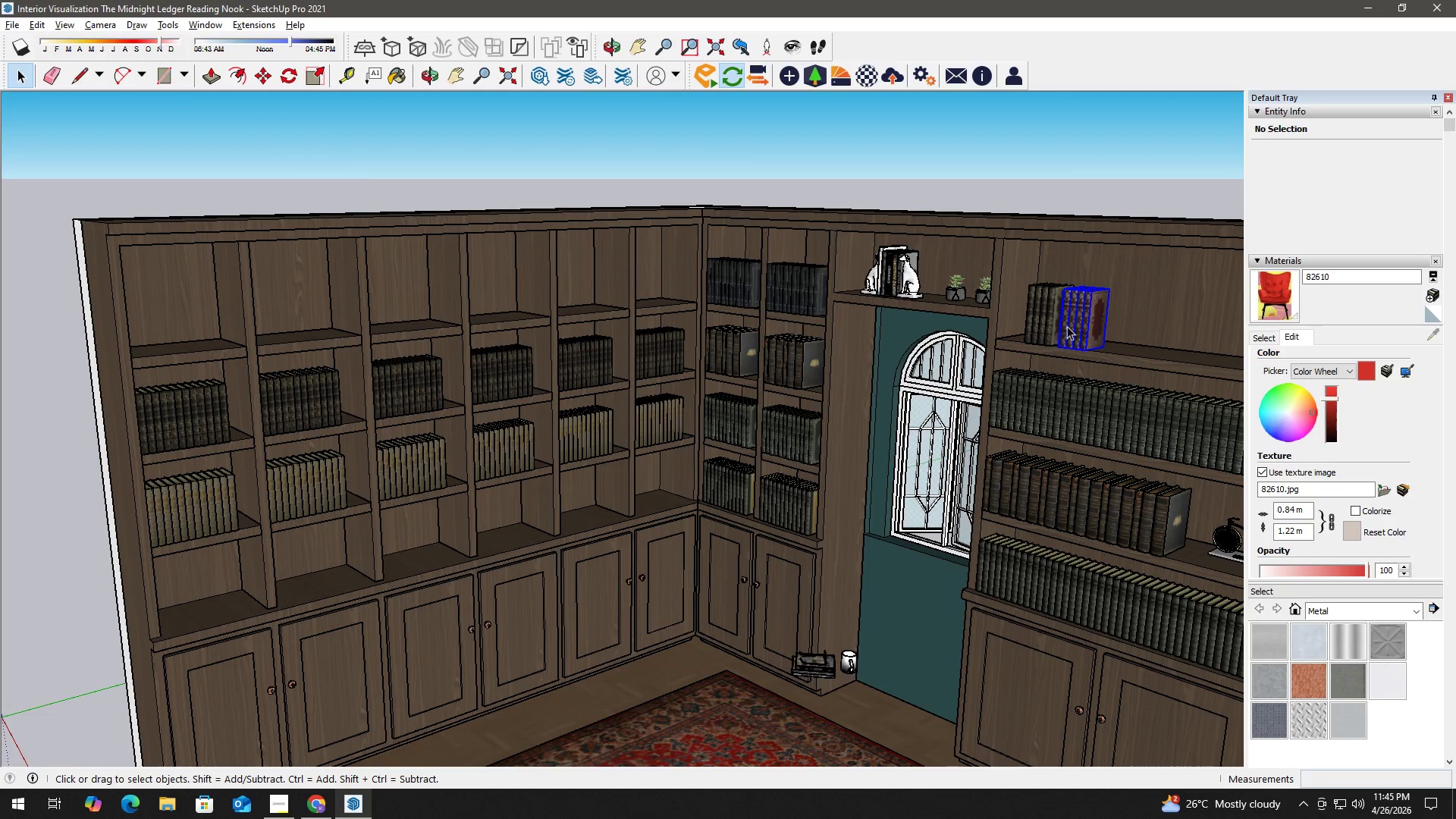 
scroll: coordinate [1056, 325], scroll_direction: up, amount: 2.0
 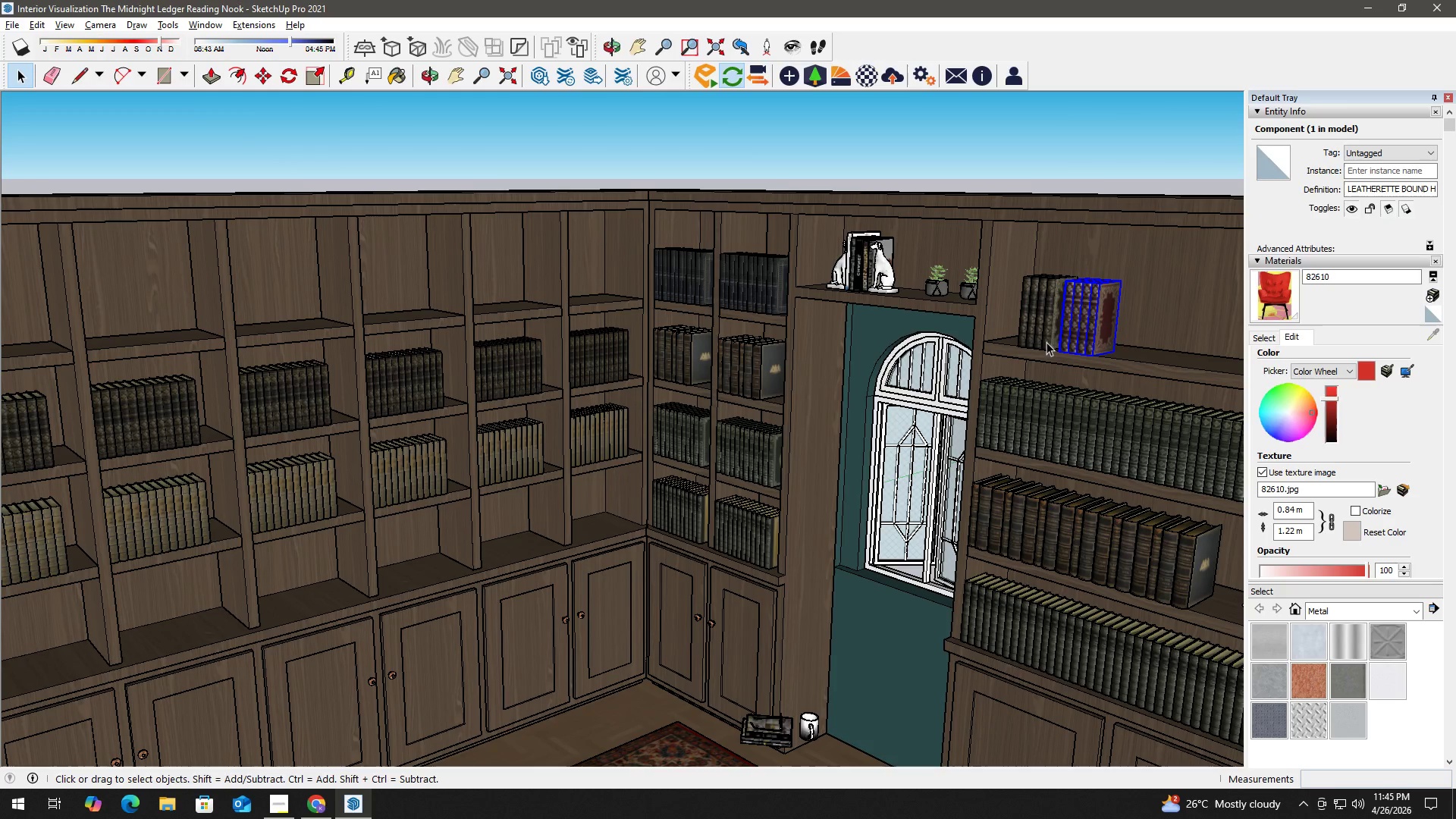 
key(M)
 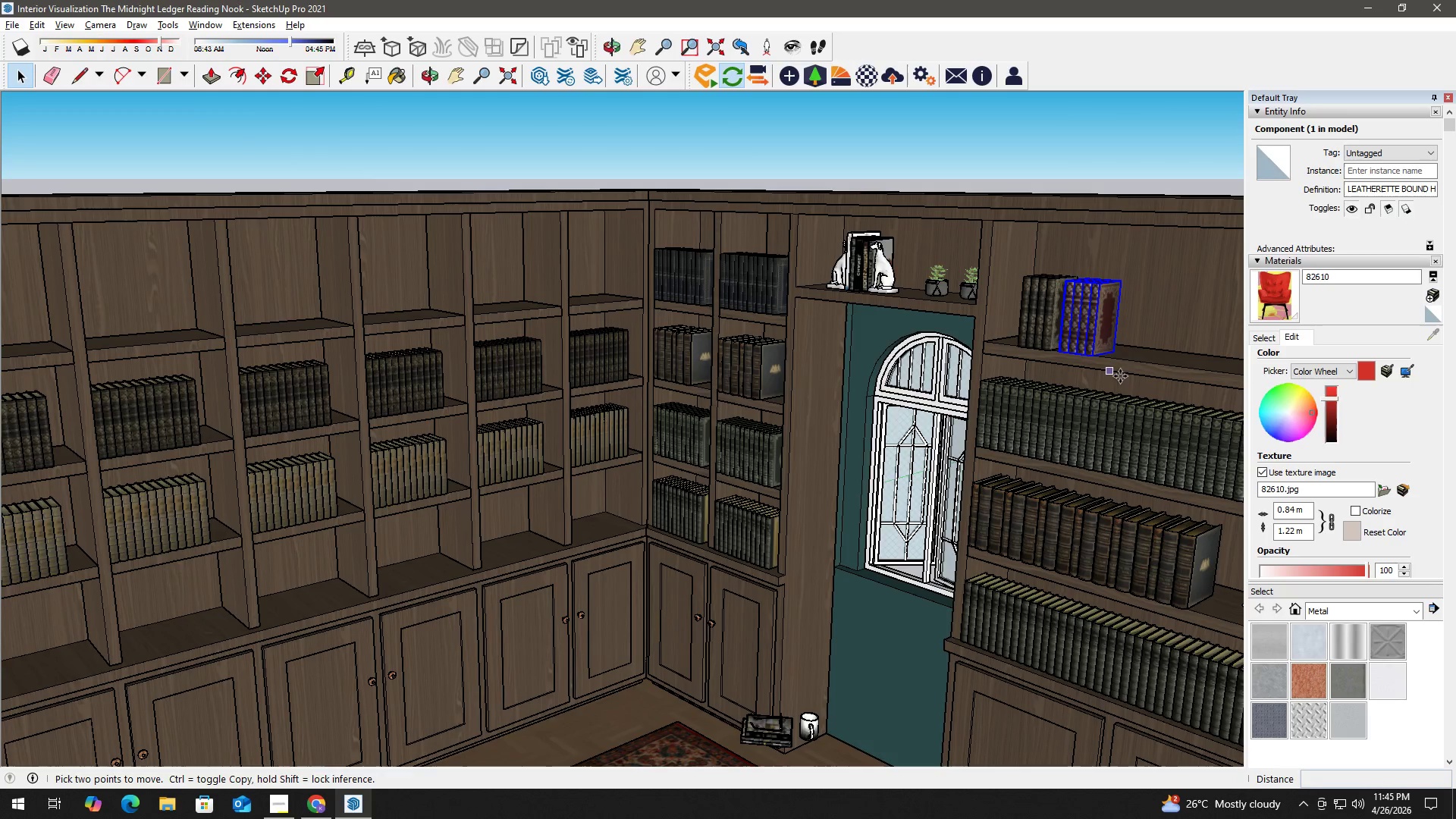 
scroll: coordinate [1046, 350], scroll_direction: up, amount: 12.0
 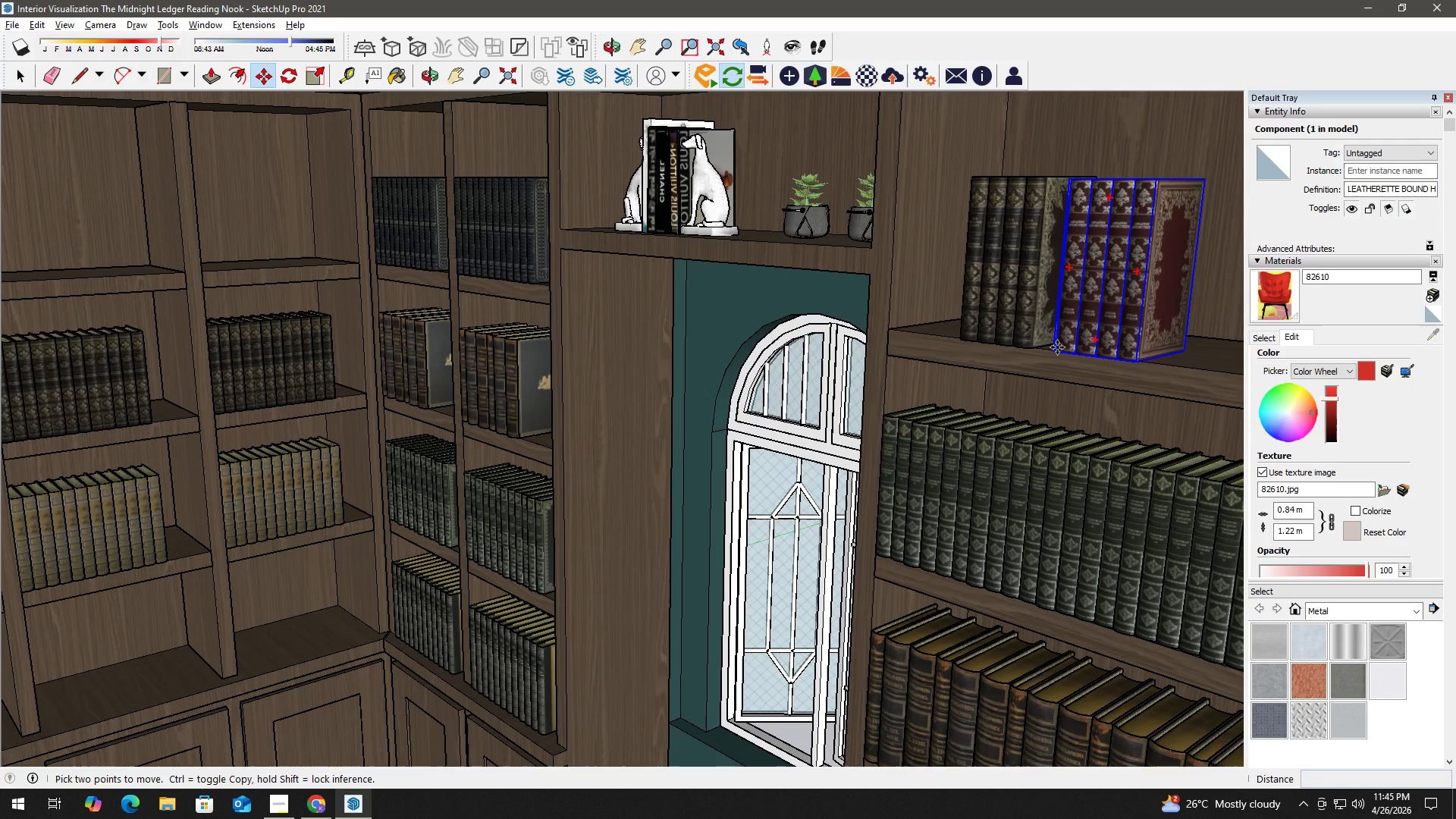 
key(Control+ControlLeft)
 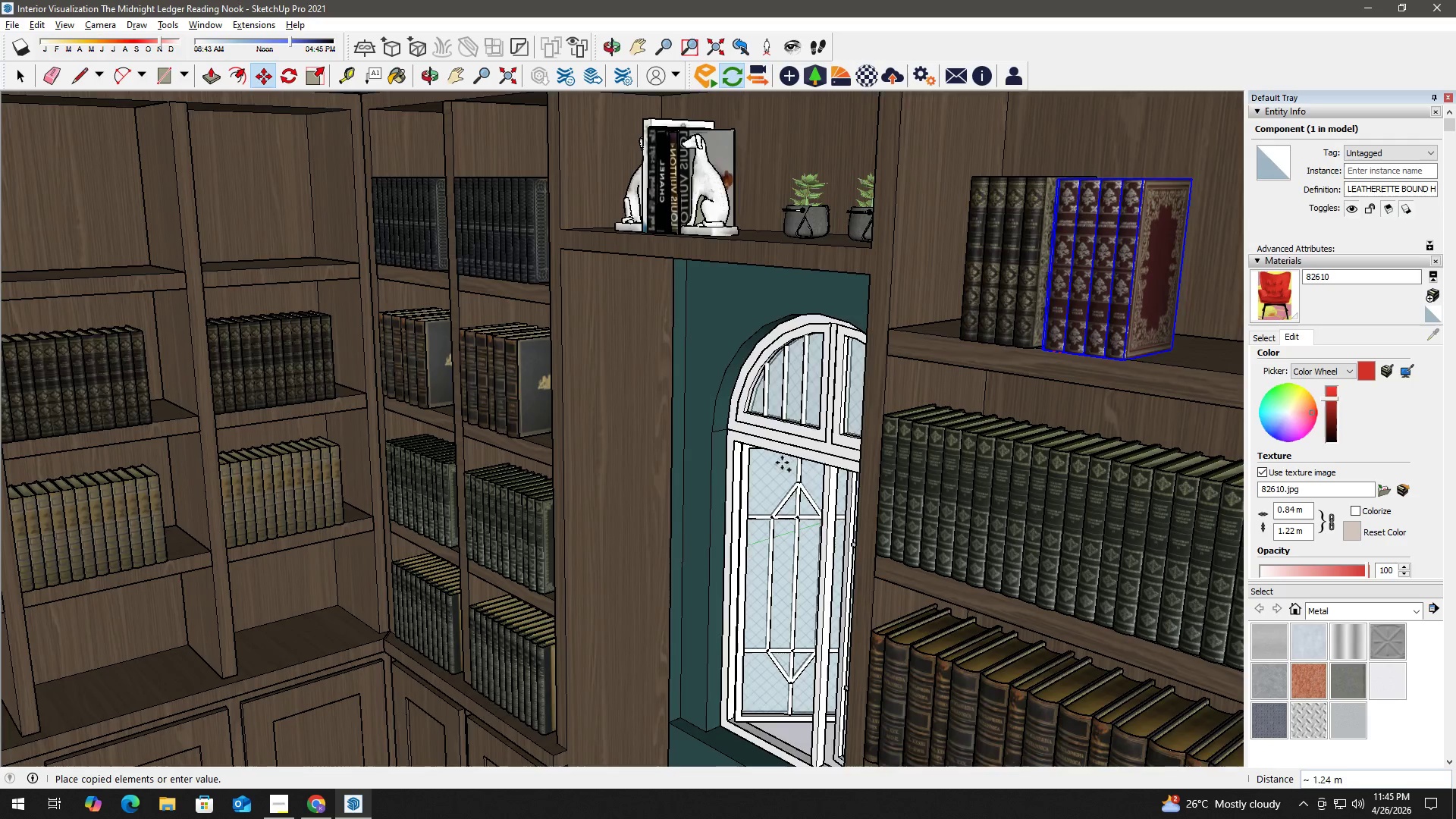 
hold_key(key=ShiftLeft, duration=0.64)
scroll: coordinate [740, 496], scroll_direction: down, amount: 14.0
 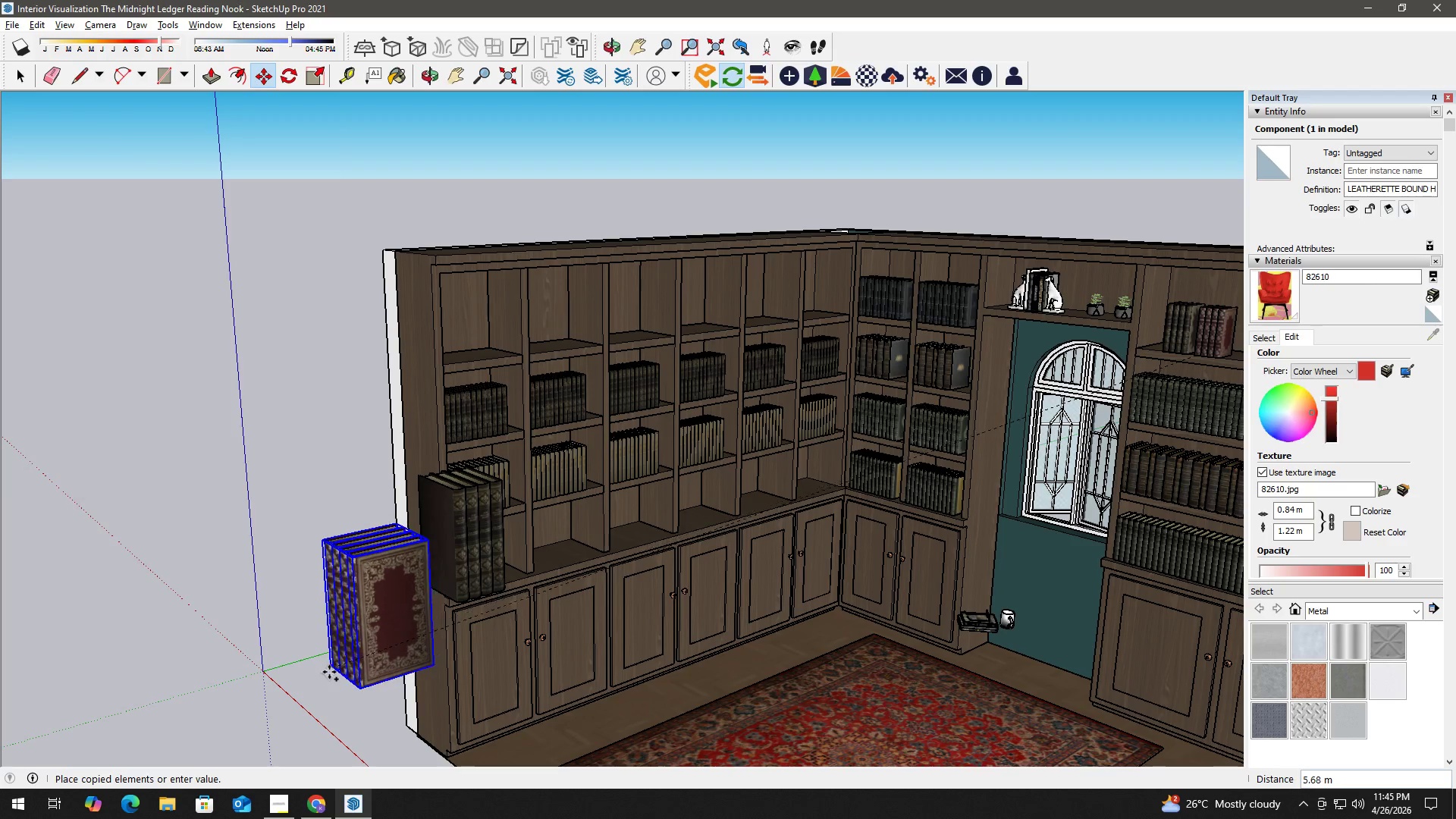 
left_click([326, 673])
 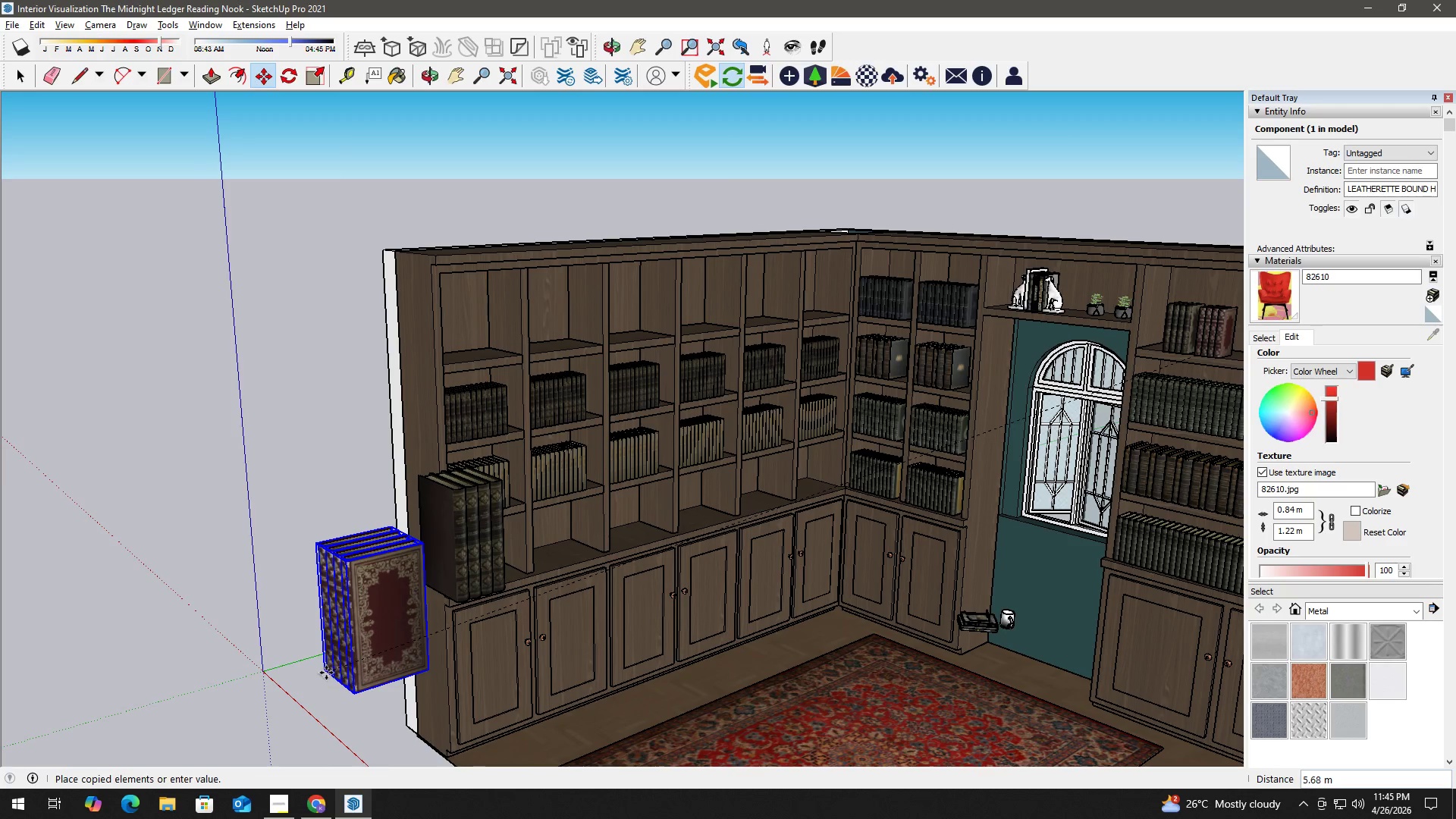 
key(Space)
 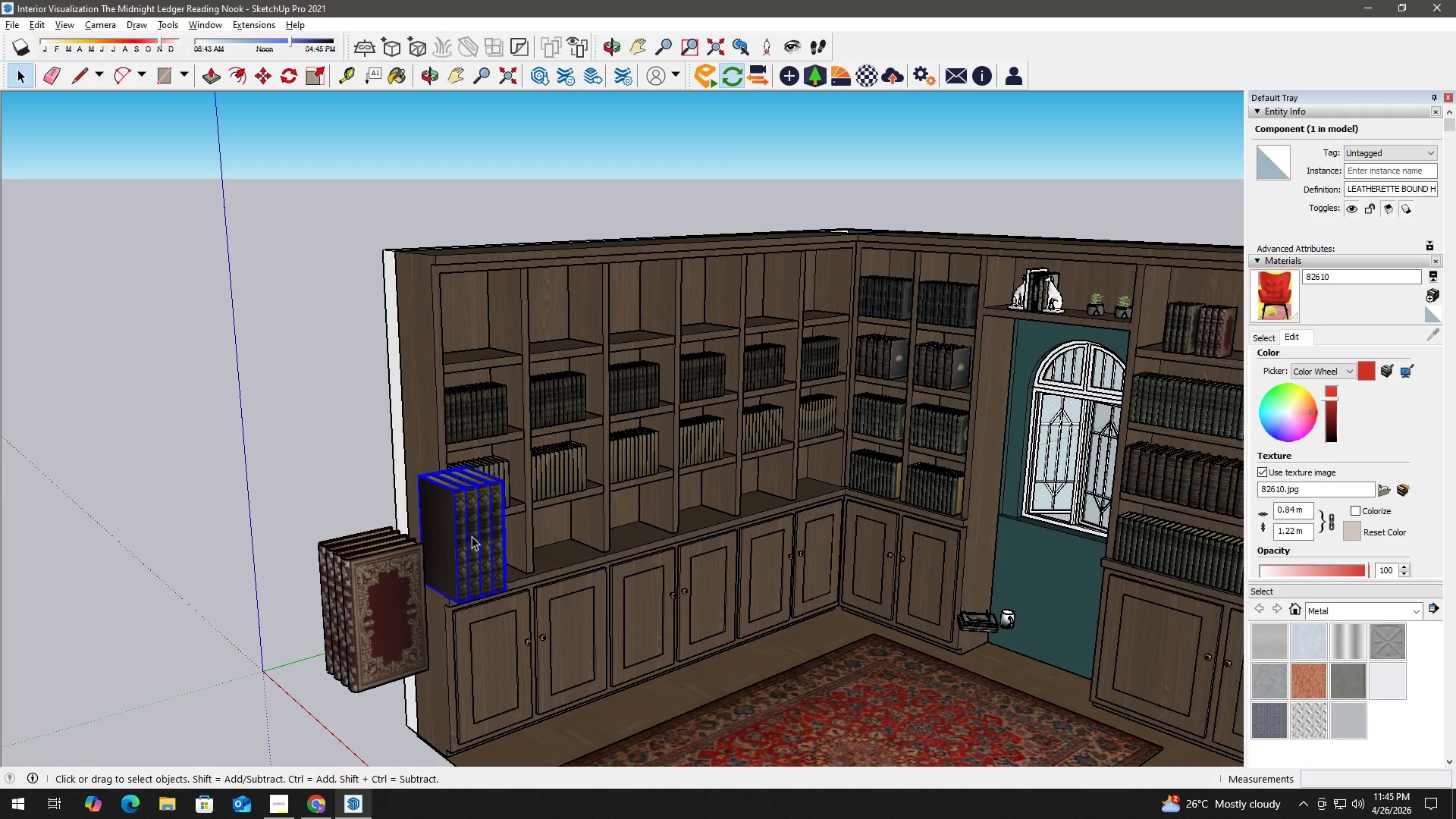 
key(Delete)
 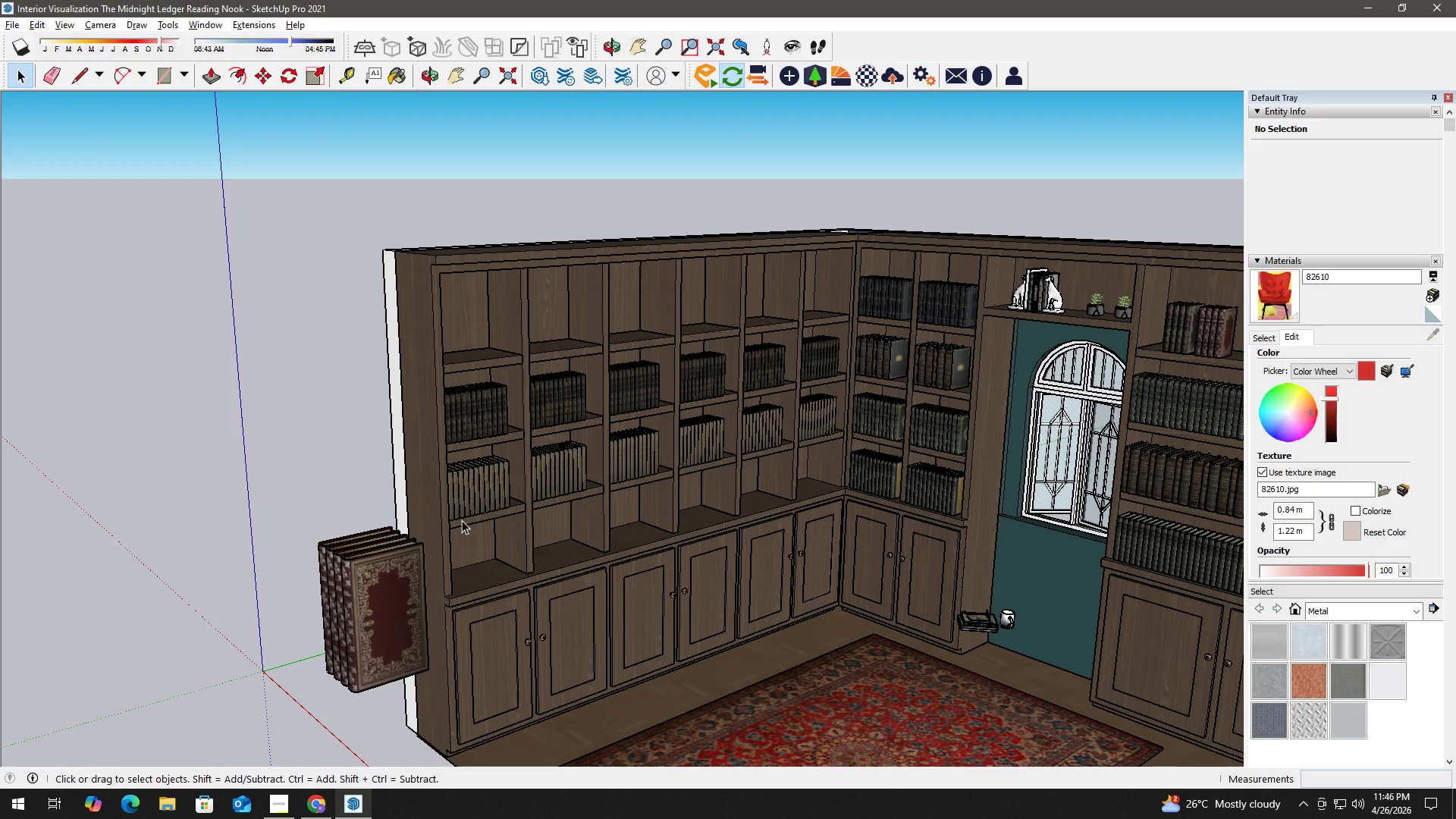 
wait(81.39)
 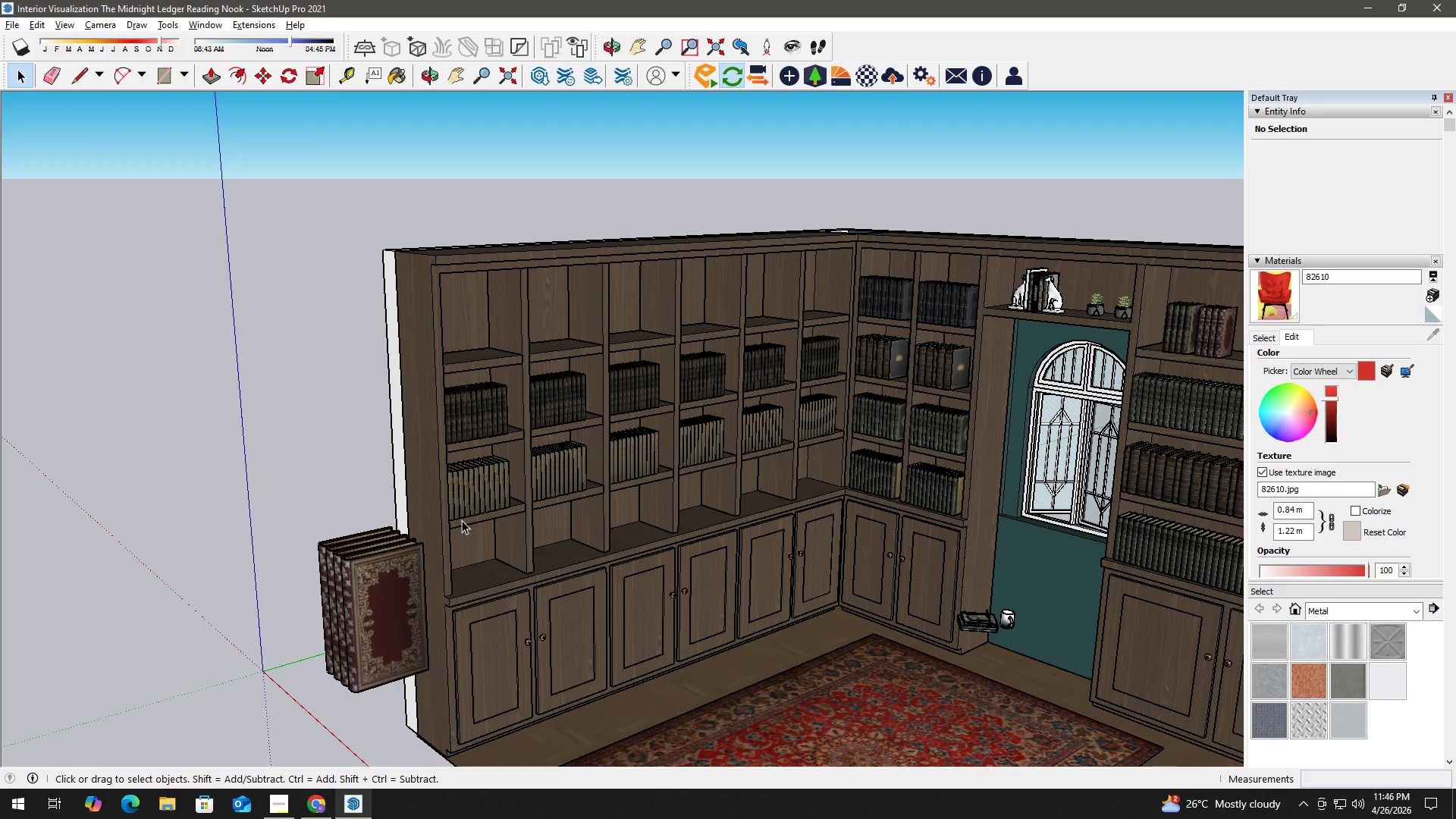 
left_click([358, 548])
 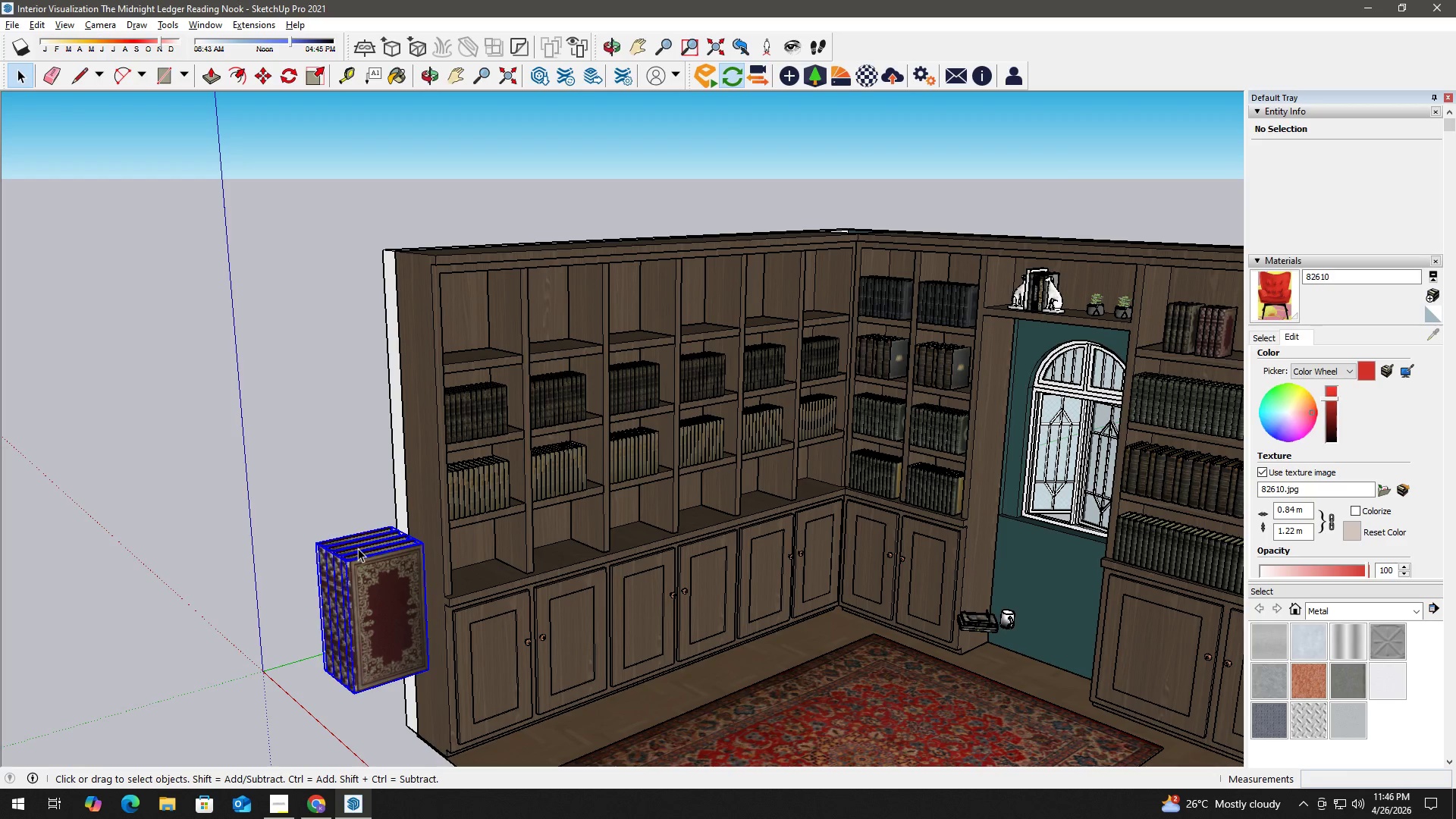 
key(M)
 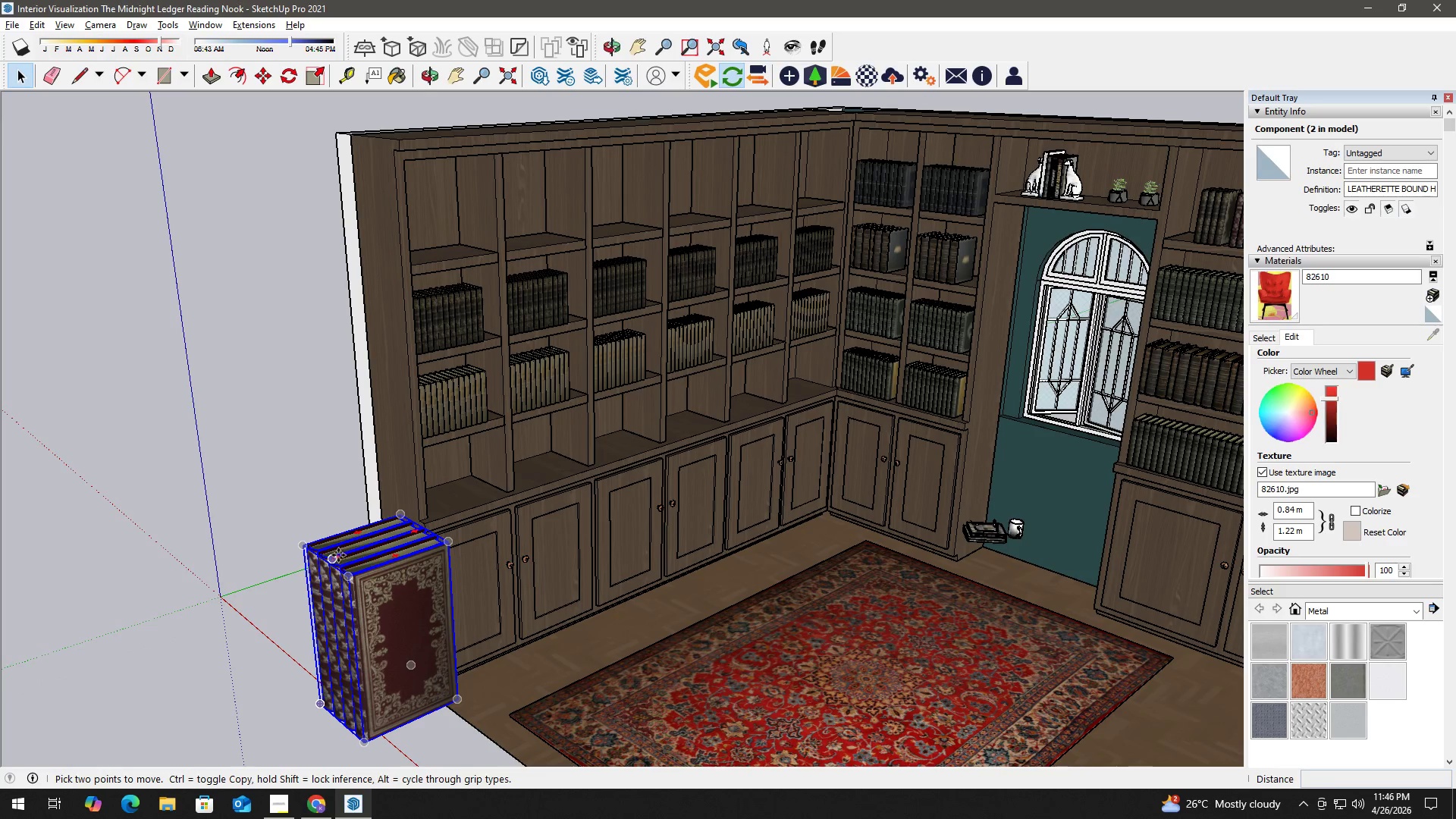 
scroll: coordinate [375, 598], scroll_direction: up, amount: 3.0
 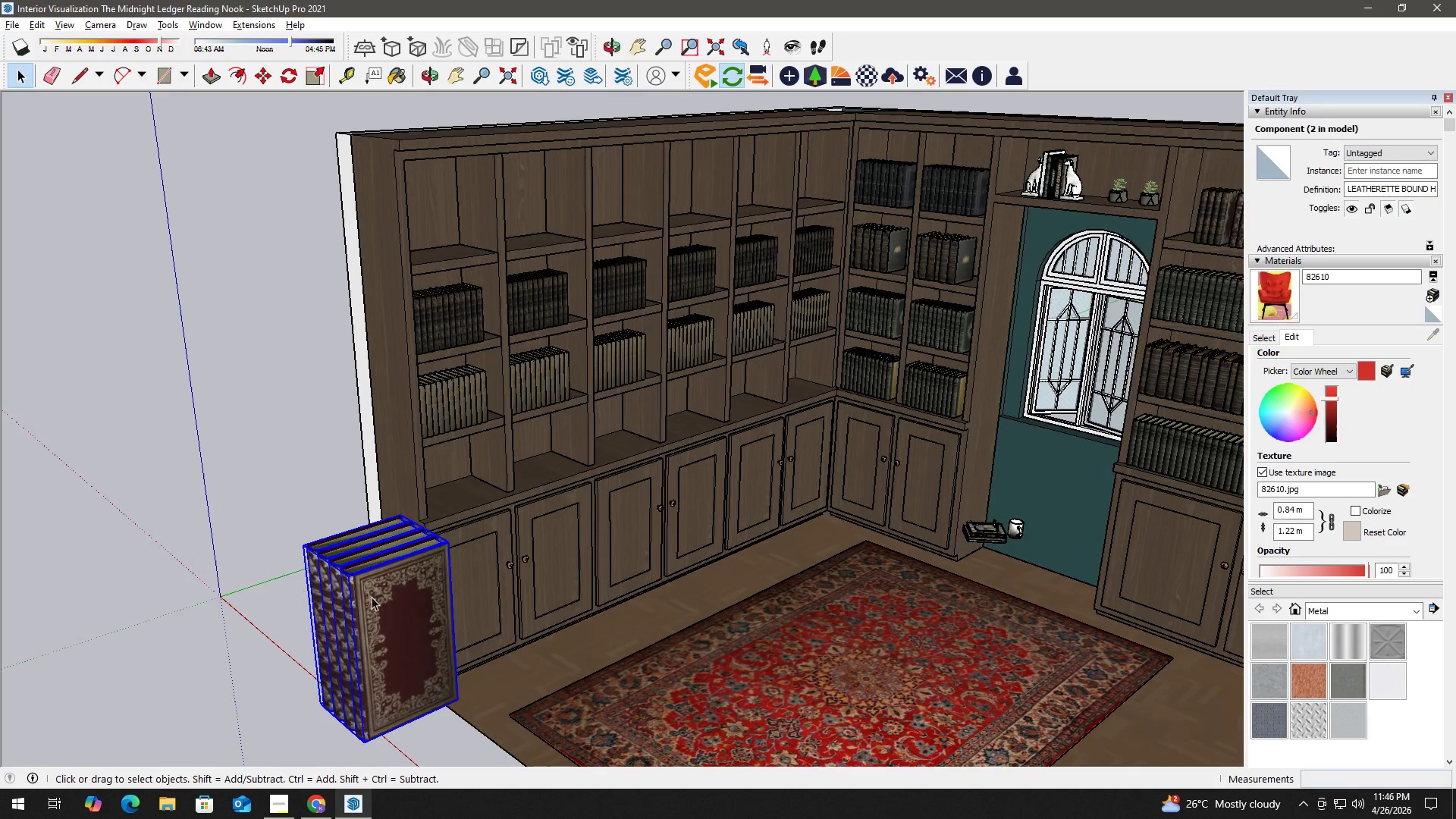 
left_click([338, 555])
 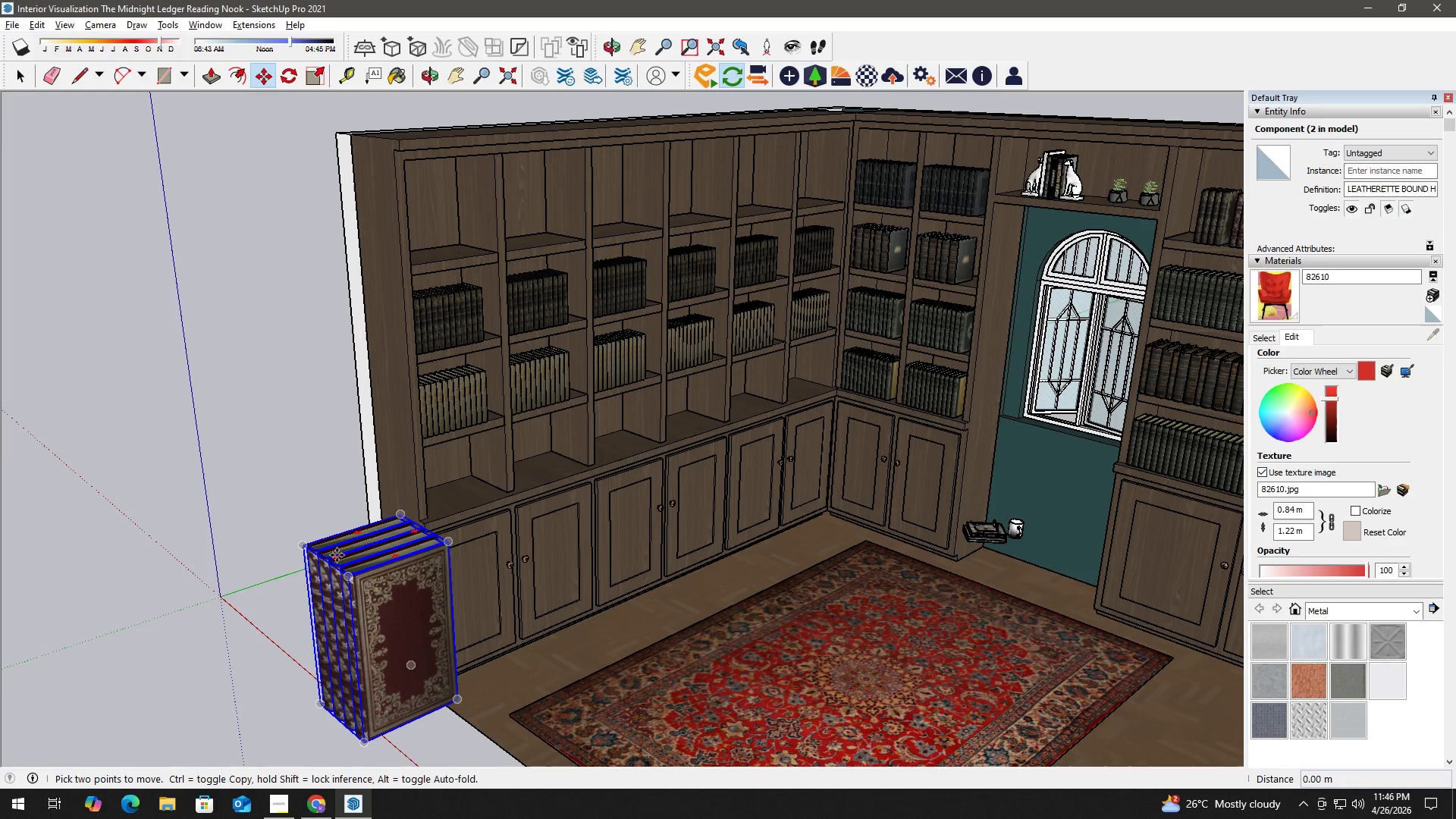 
key(Space)
 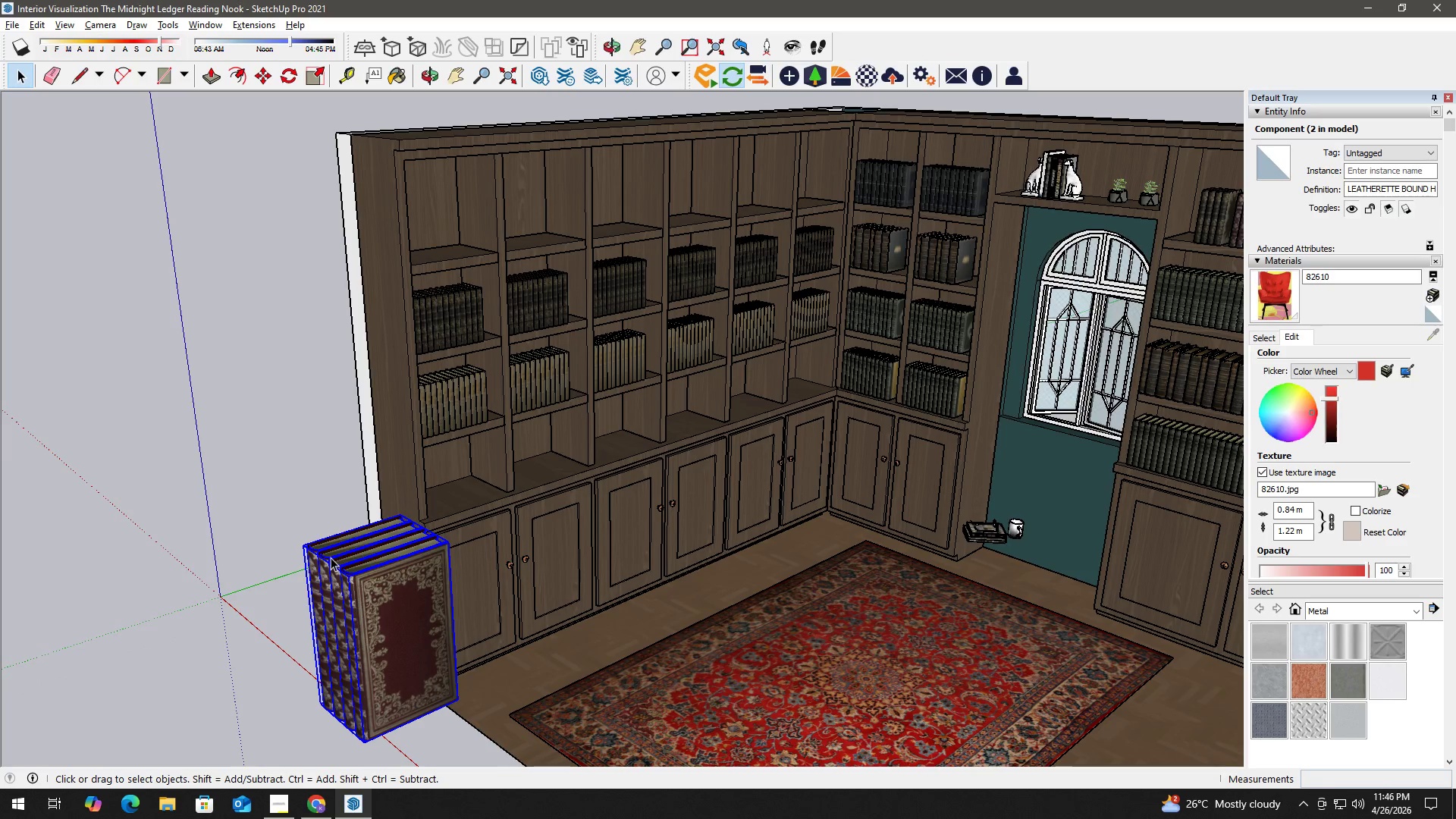 
key(M)
 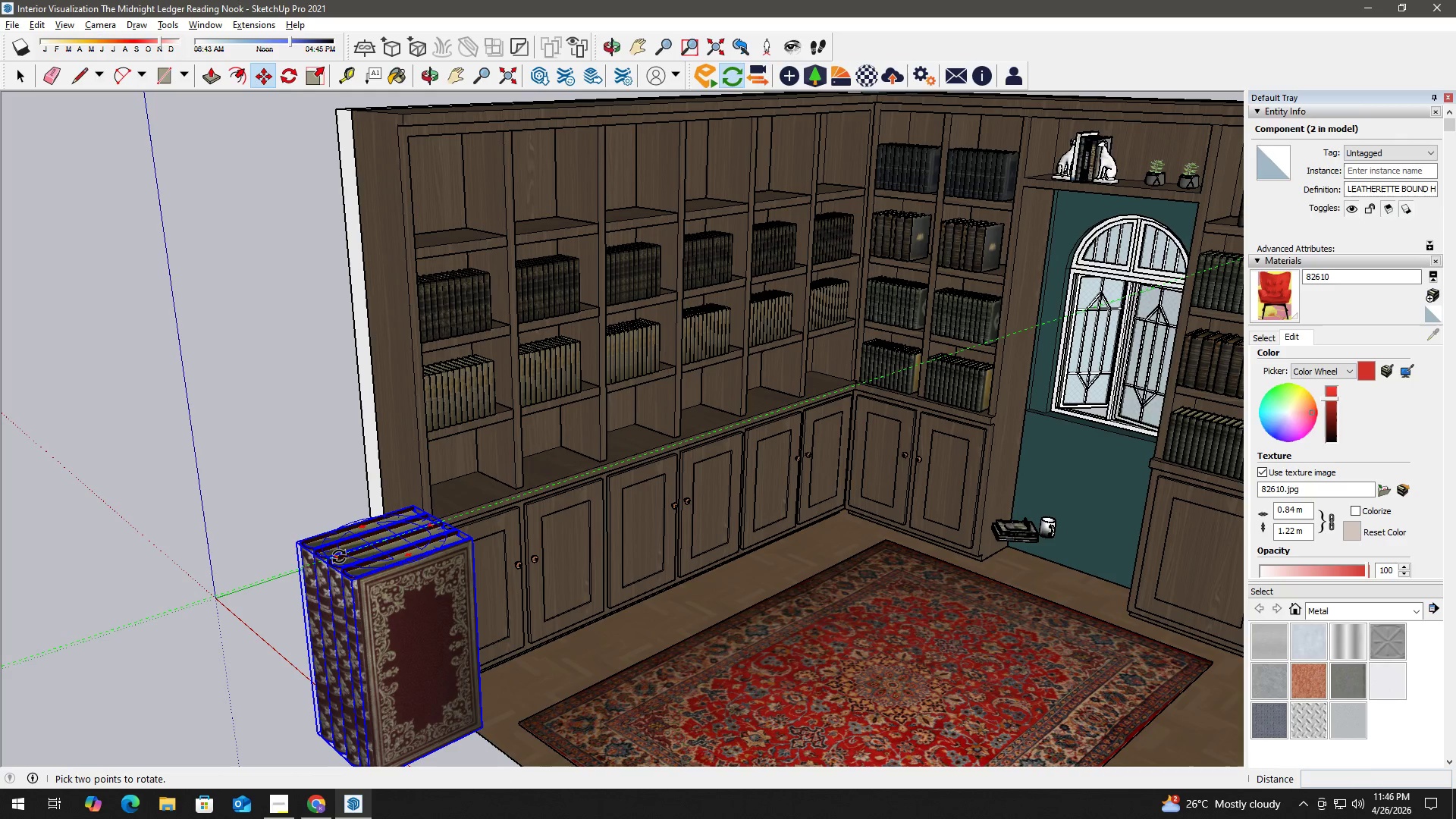 
scroll: coordinate [336, 560], scroll_direction: up, amount: 2.0
 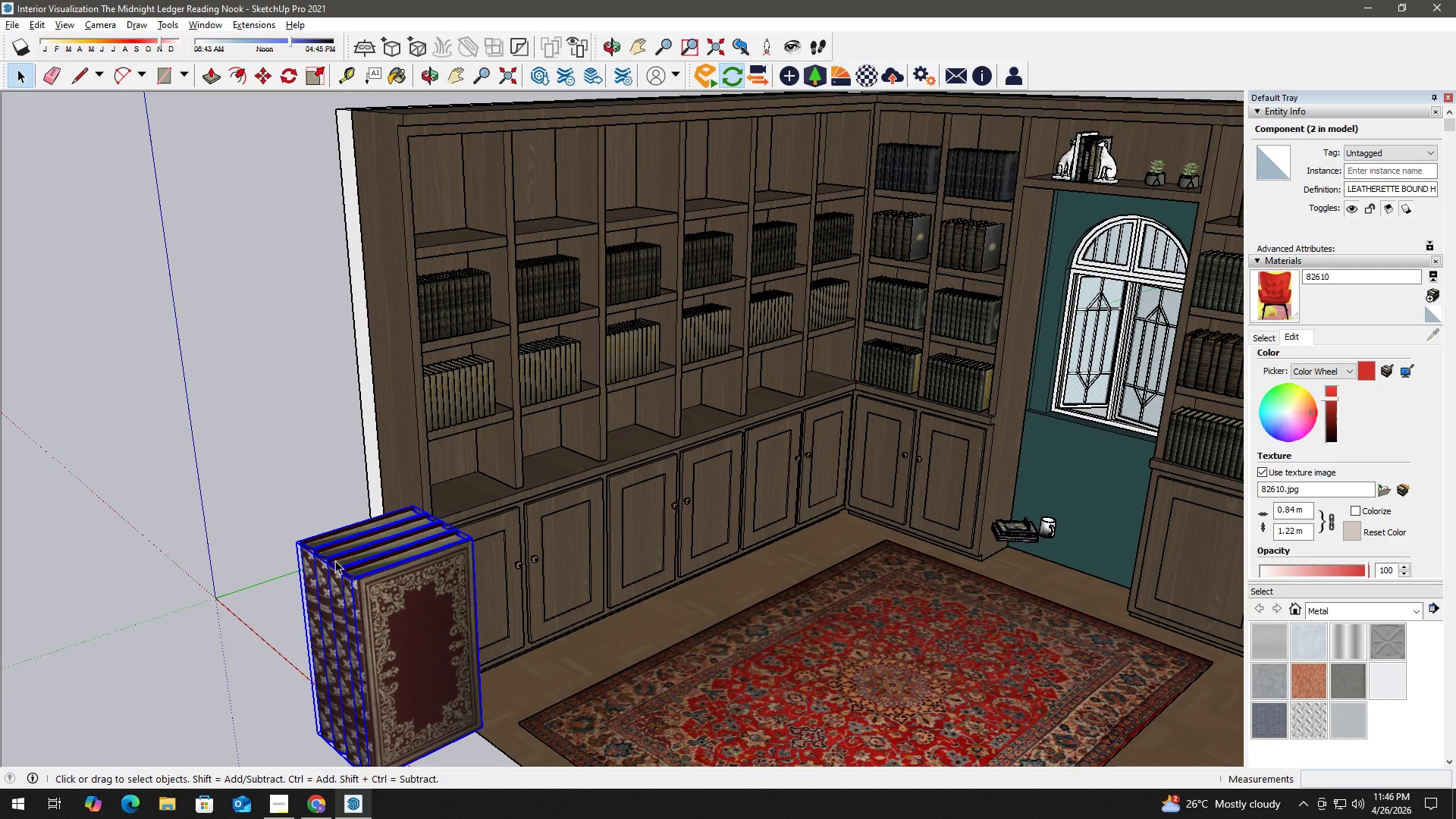 
left_click([338, 556])
 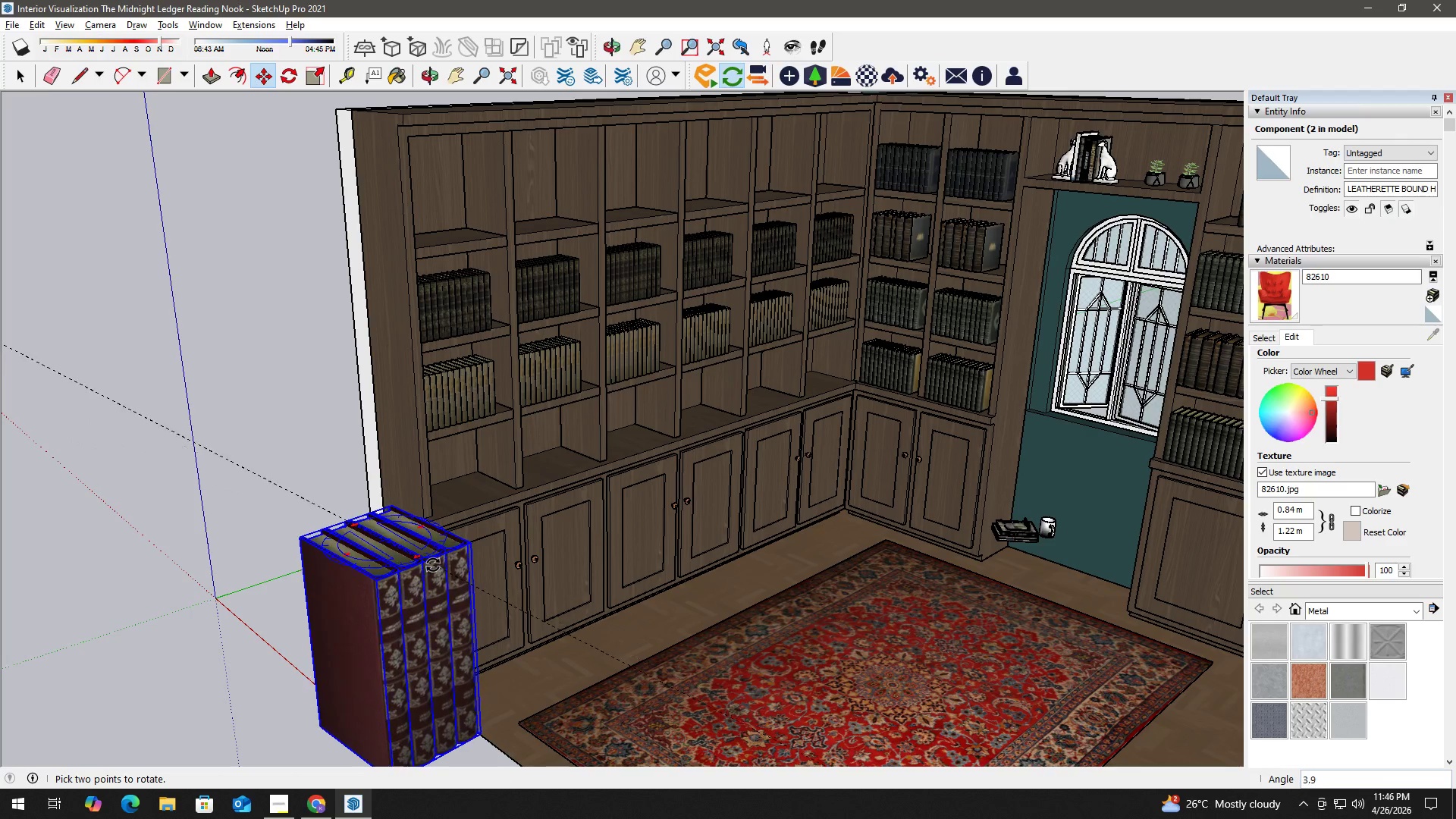 
left_click([430, 568])
 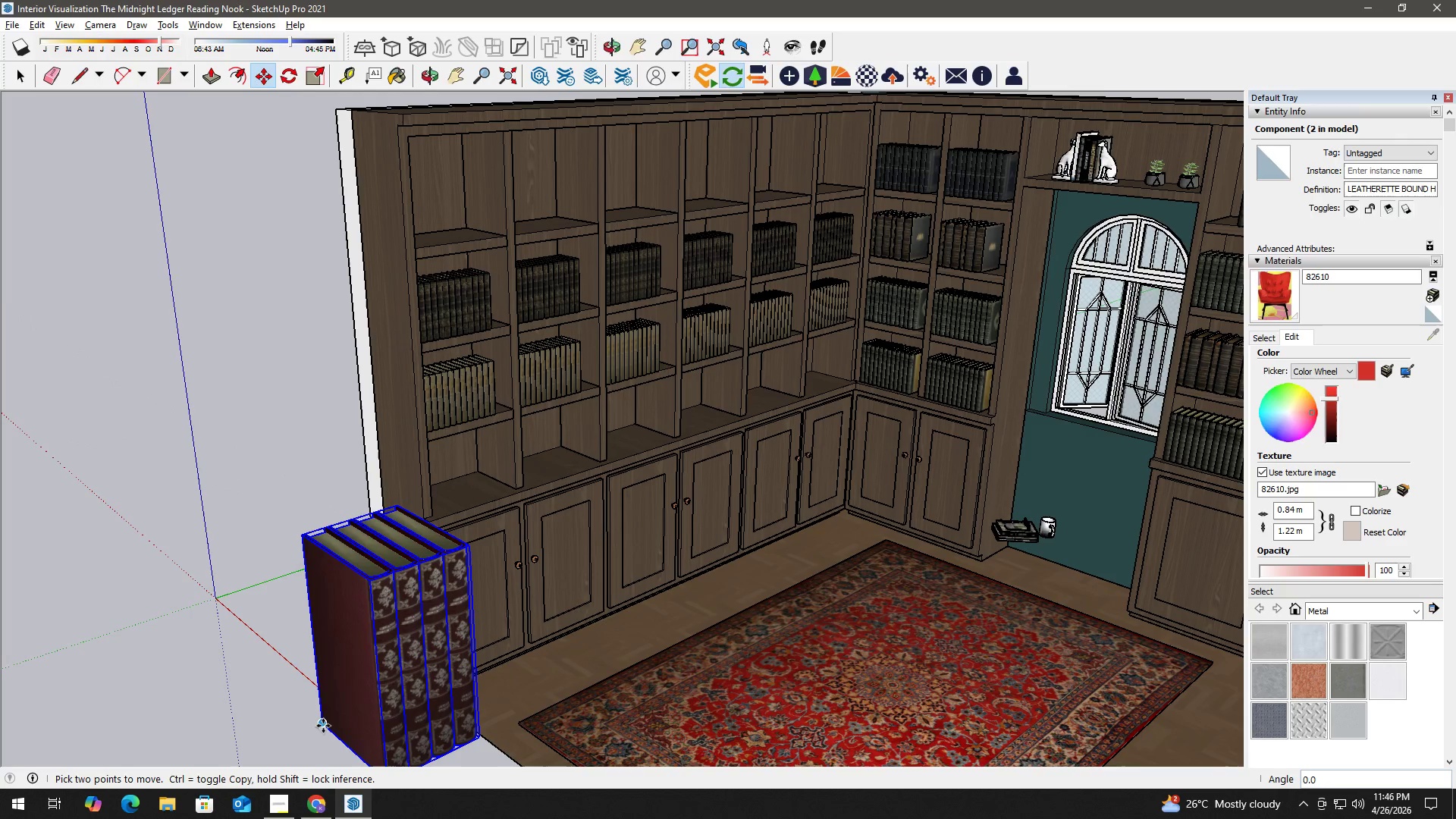 
scroll: coordinate [413, 253], scroll_direction: up, amount: 5.0
 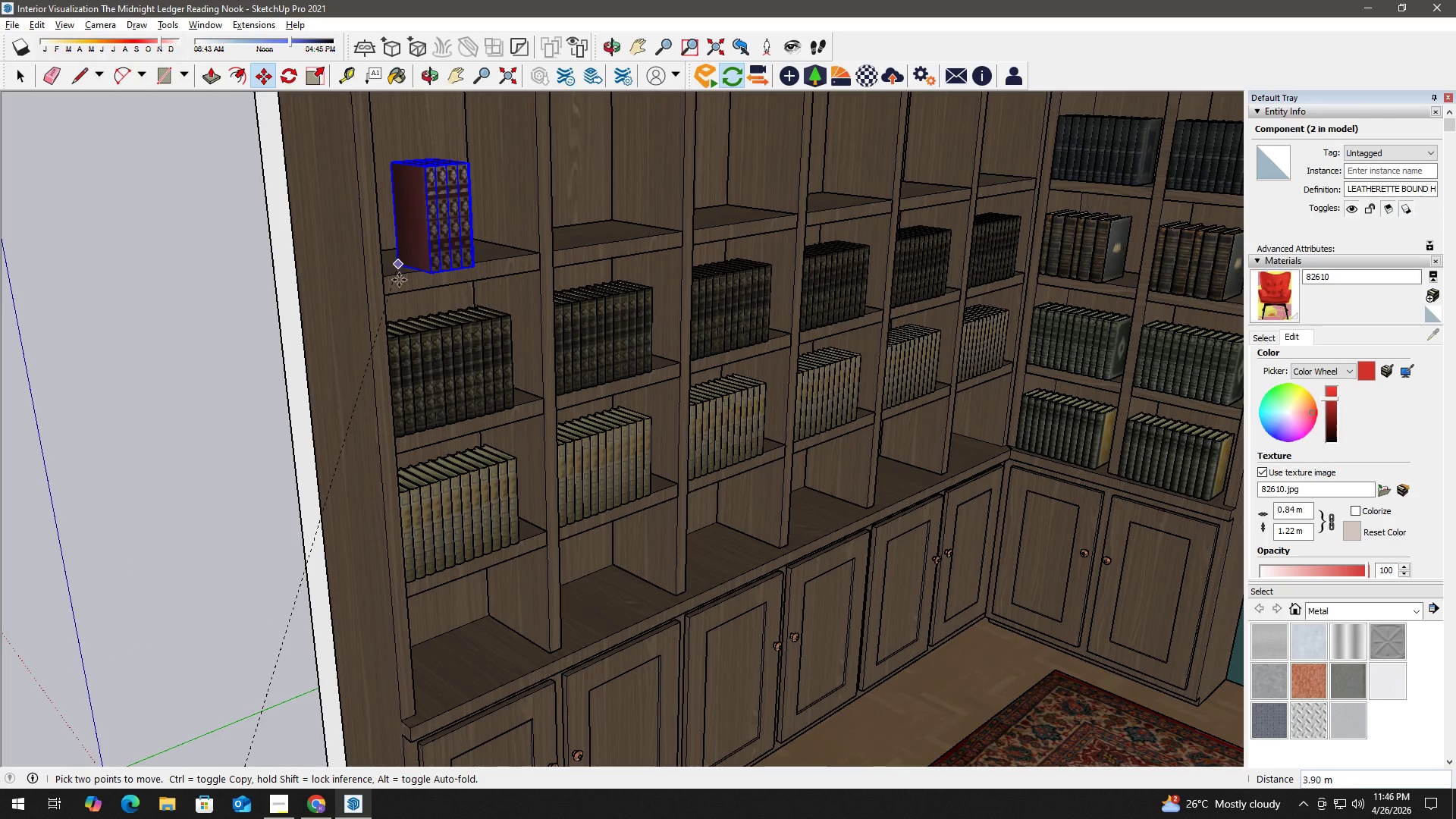 
scroll: coordinate [431, 460], scroll_direction: down, amount: 2.0
 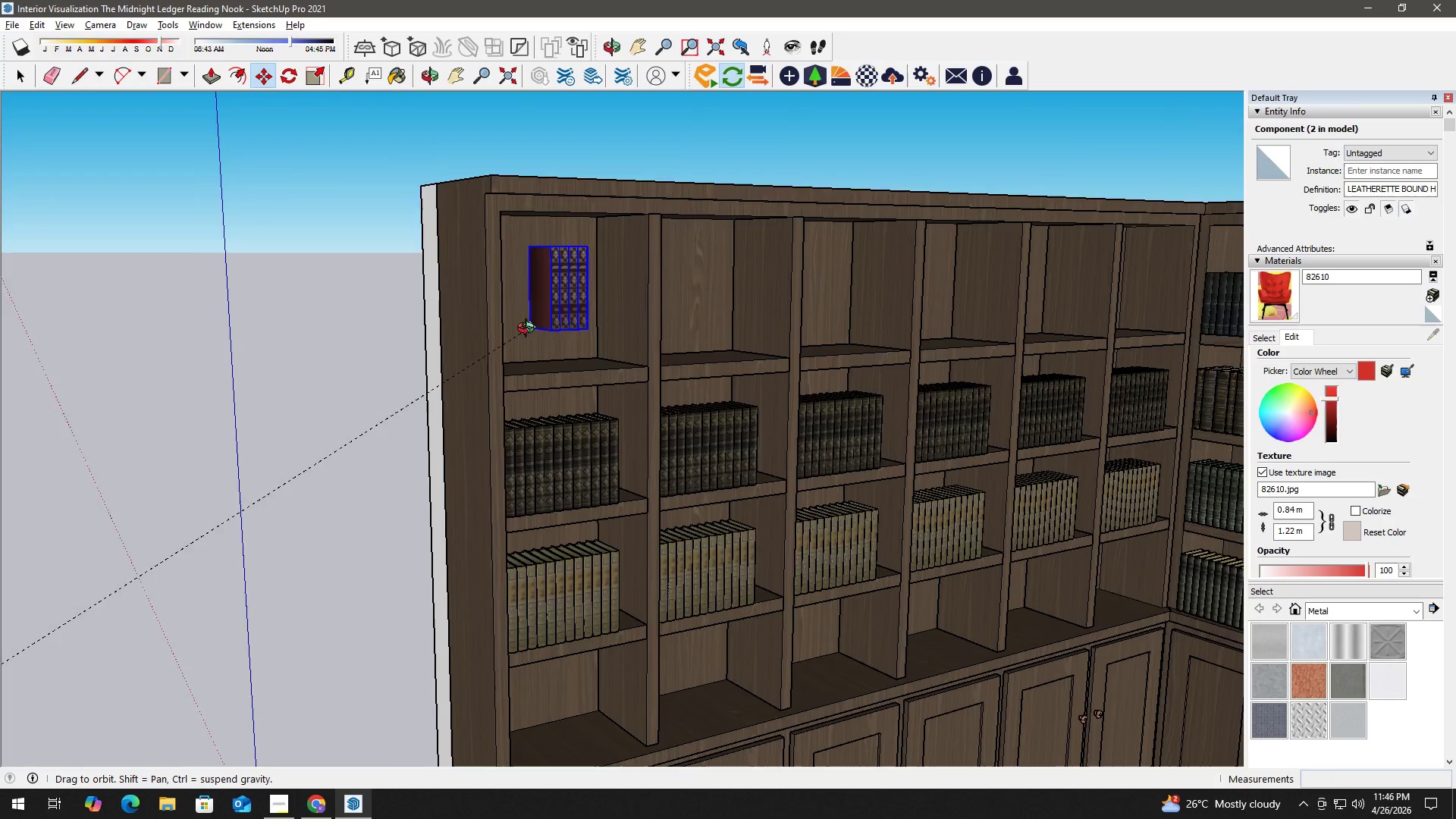 
scroll: coordinate [460, 407], scroll_direction: up, amount: 3.0
 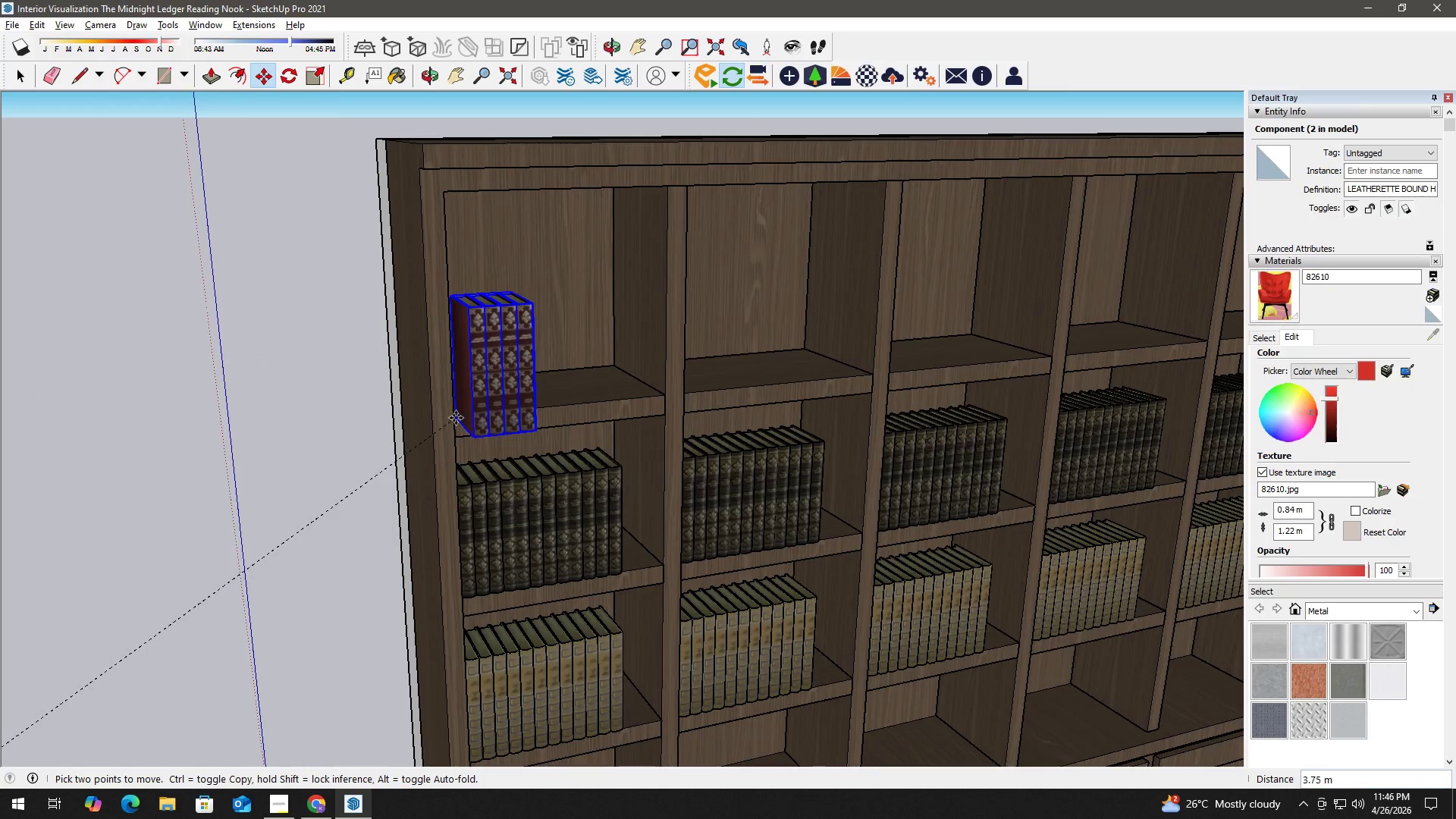 
left_click([456, 418])
 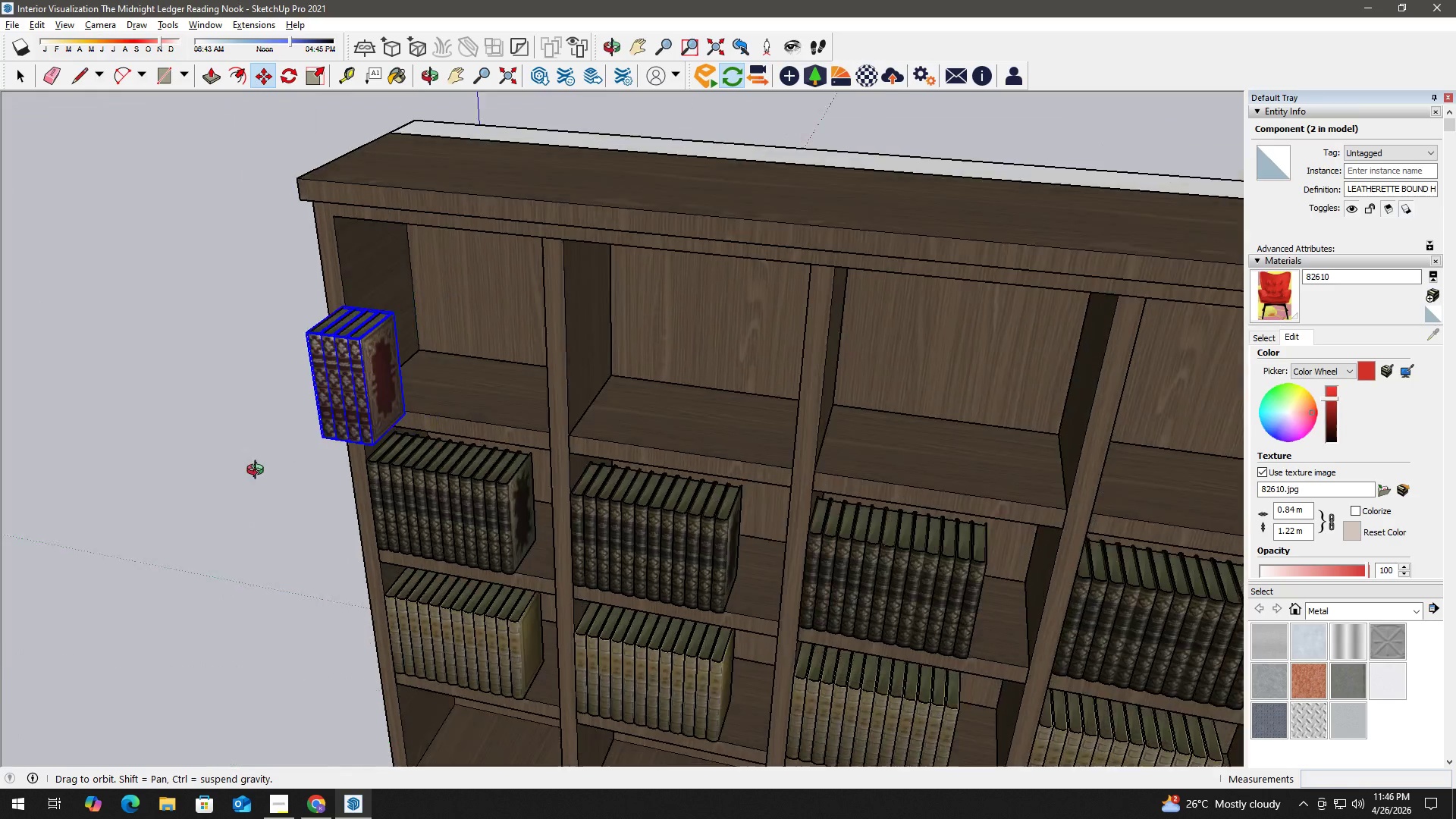 
scroll: coordinate [391, 413], scroll_direction: up, amount: 2.0
 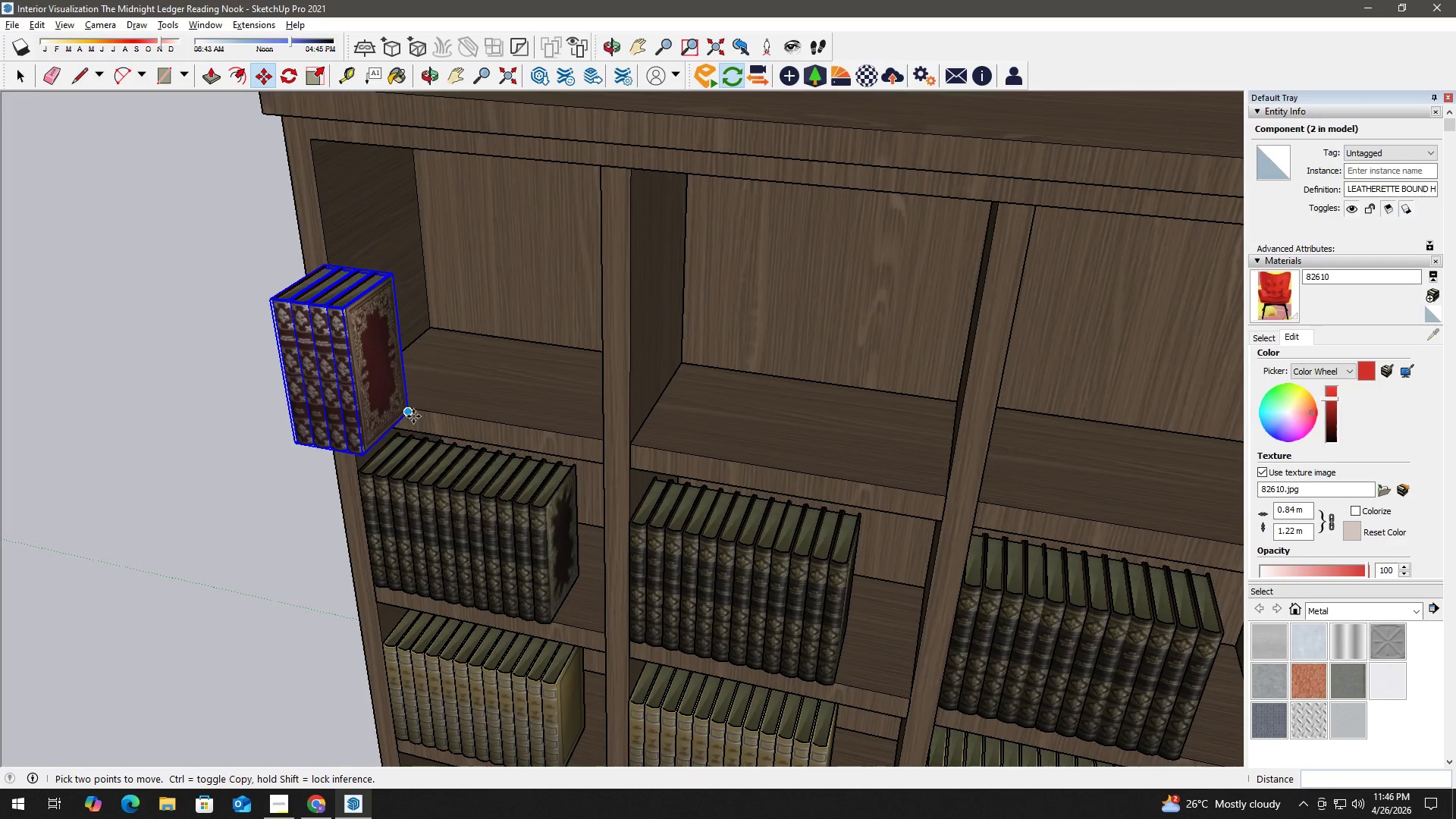 
left_click_drag(start_coordinate=[410, 416], to_coordinate=[411, 410])
 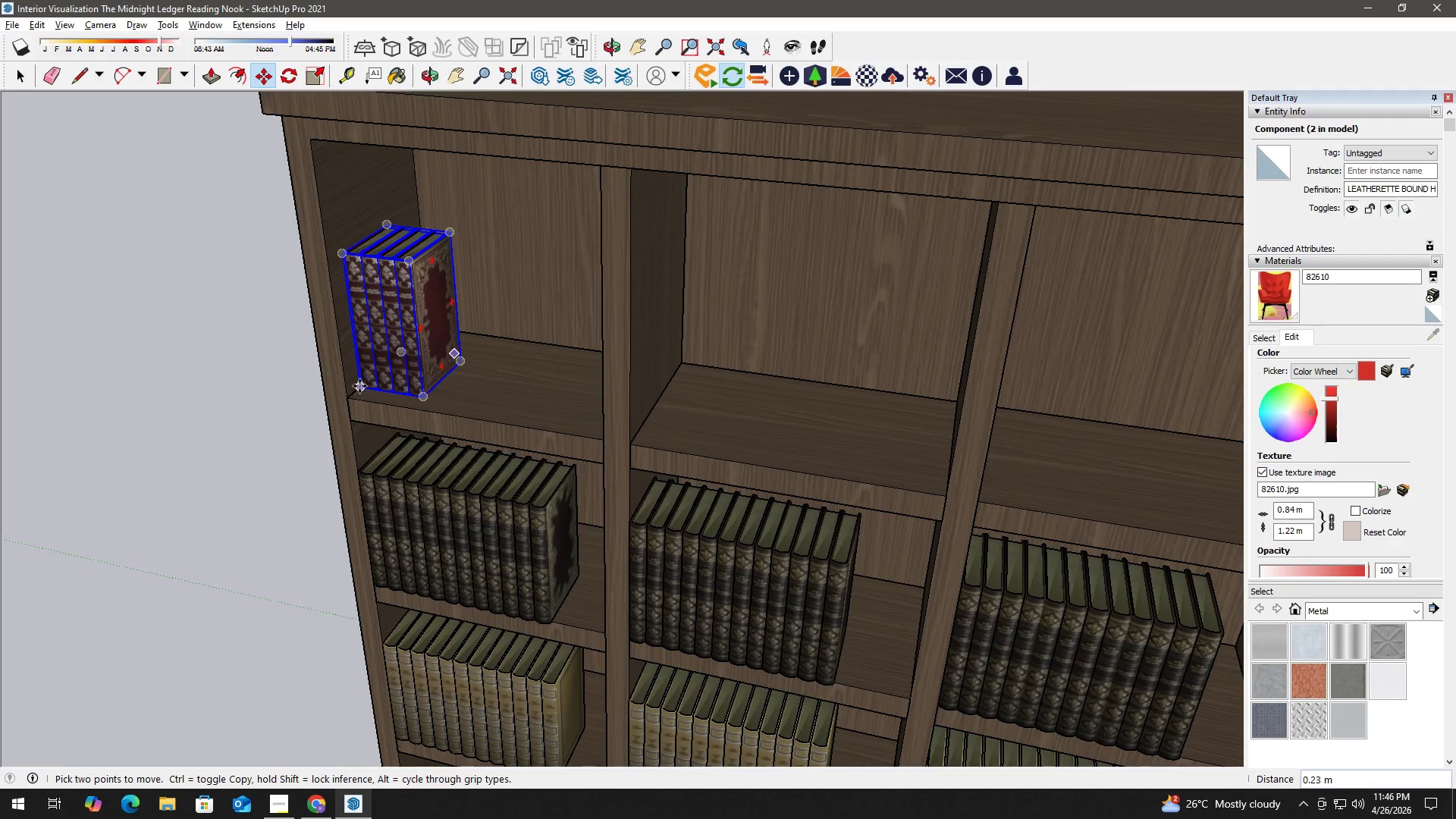 
left_click([376, 413])
 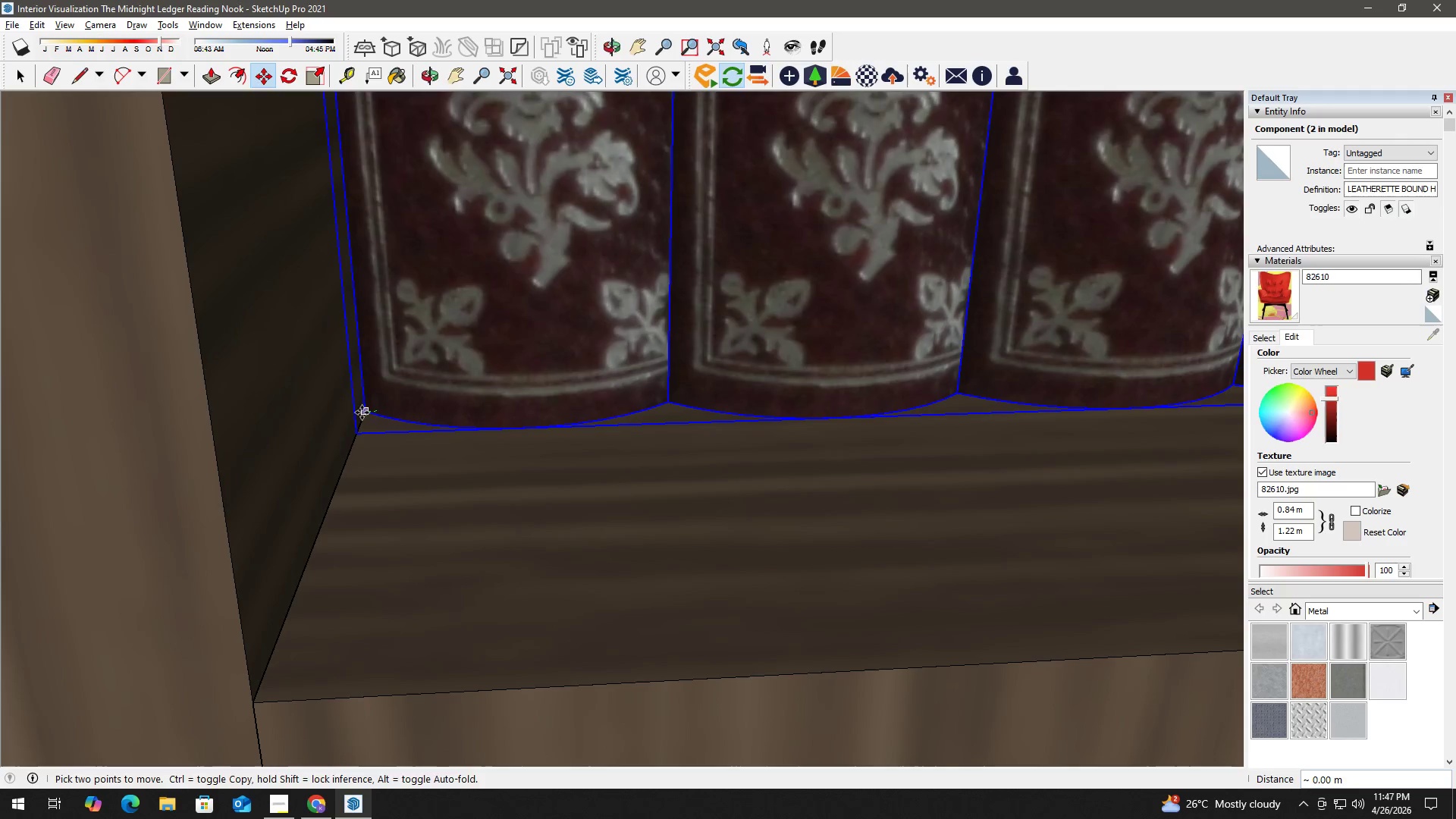 
scroll: coordinate [365, 419], scroll_direction: up, amount: 28.0
 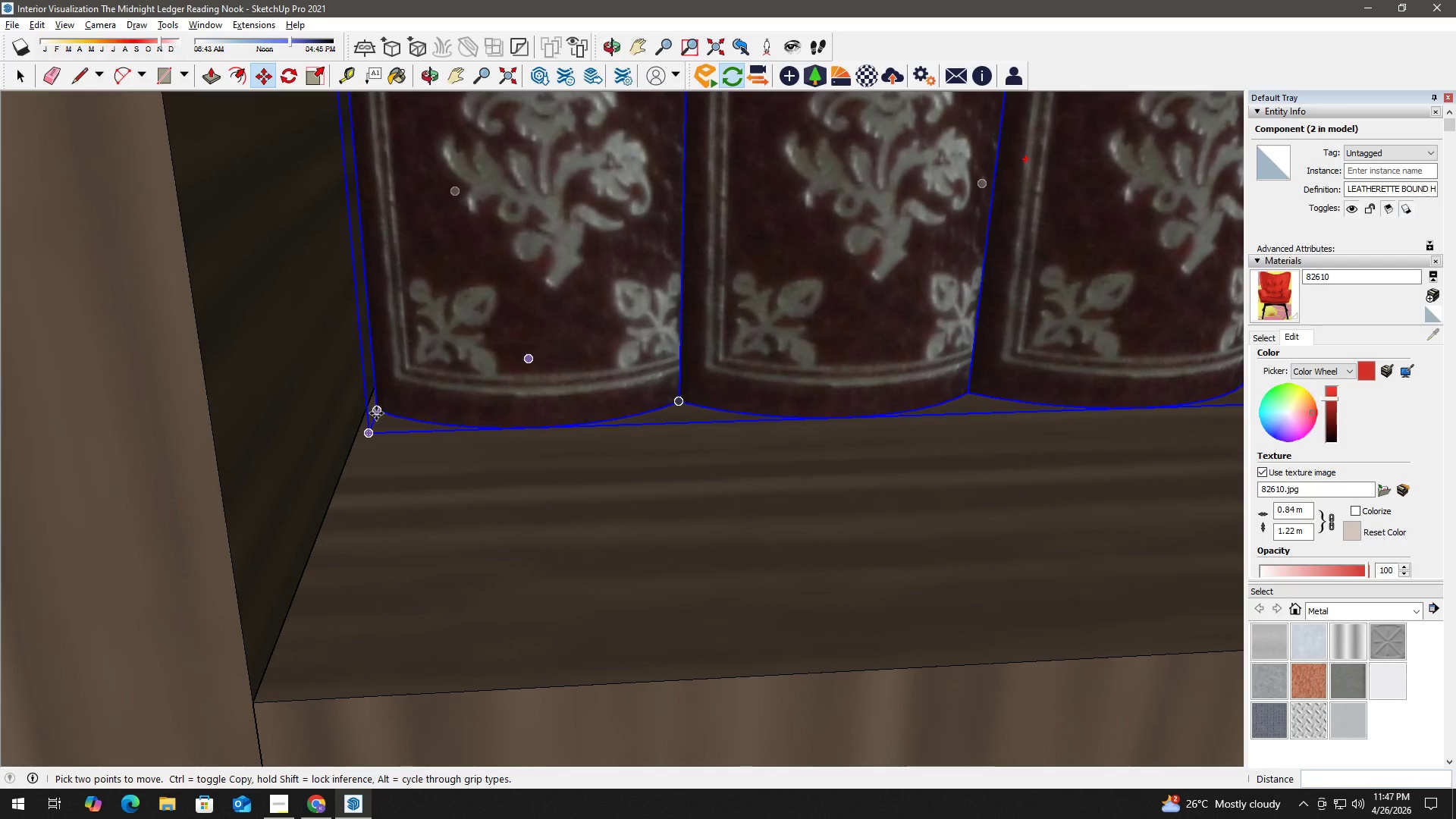 
double_click([362, 413])
 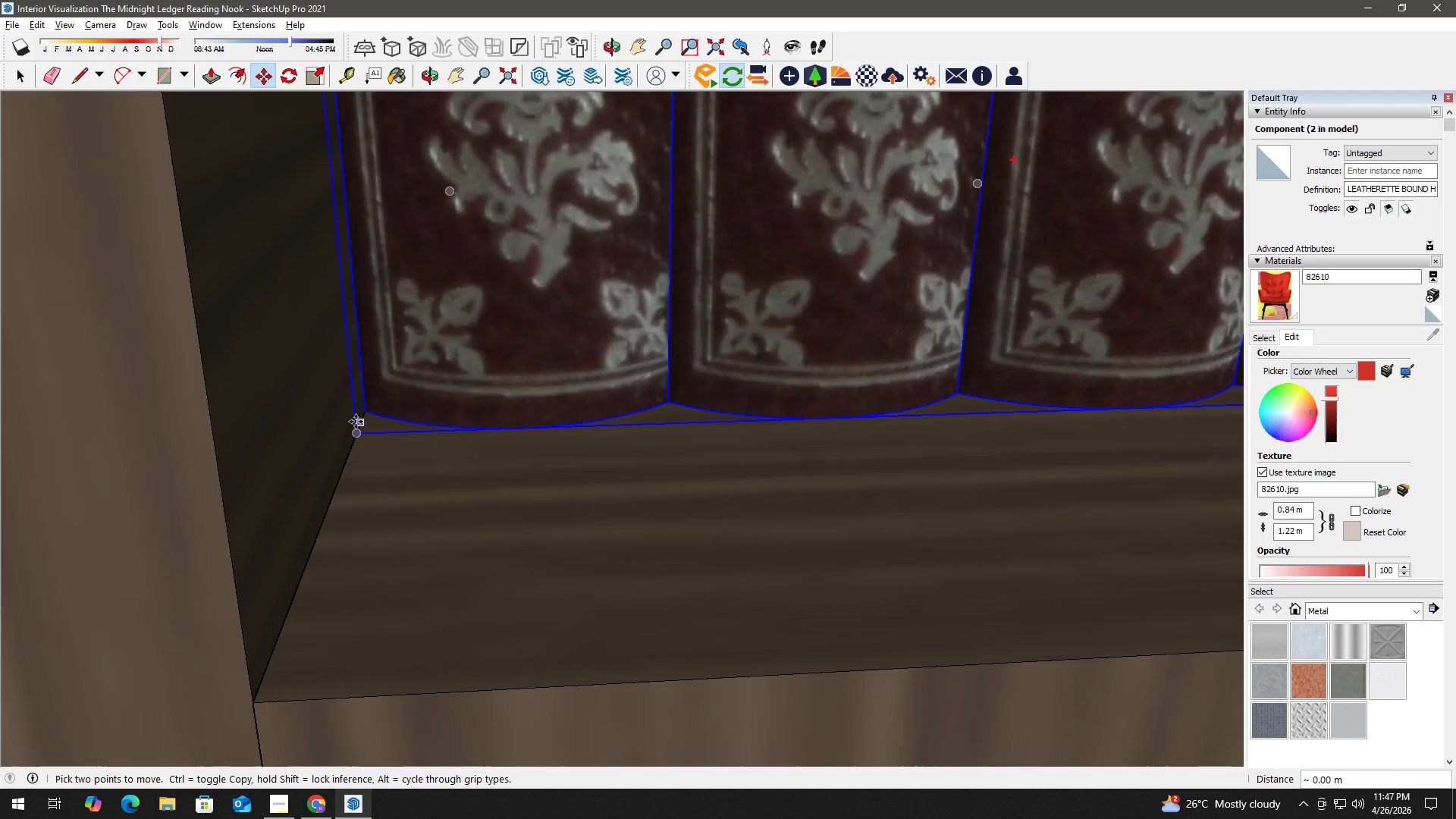 
scroll: coordinate [460, 469], scroll_direction: down, amount: 34.0
 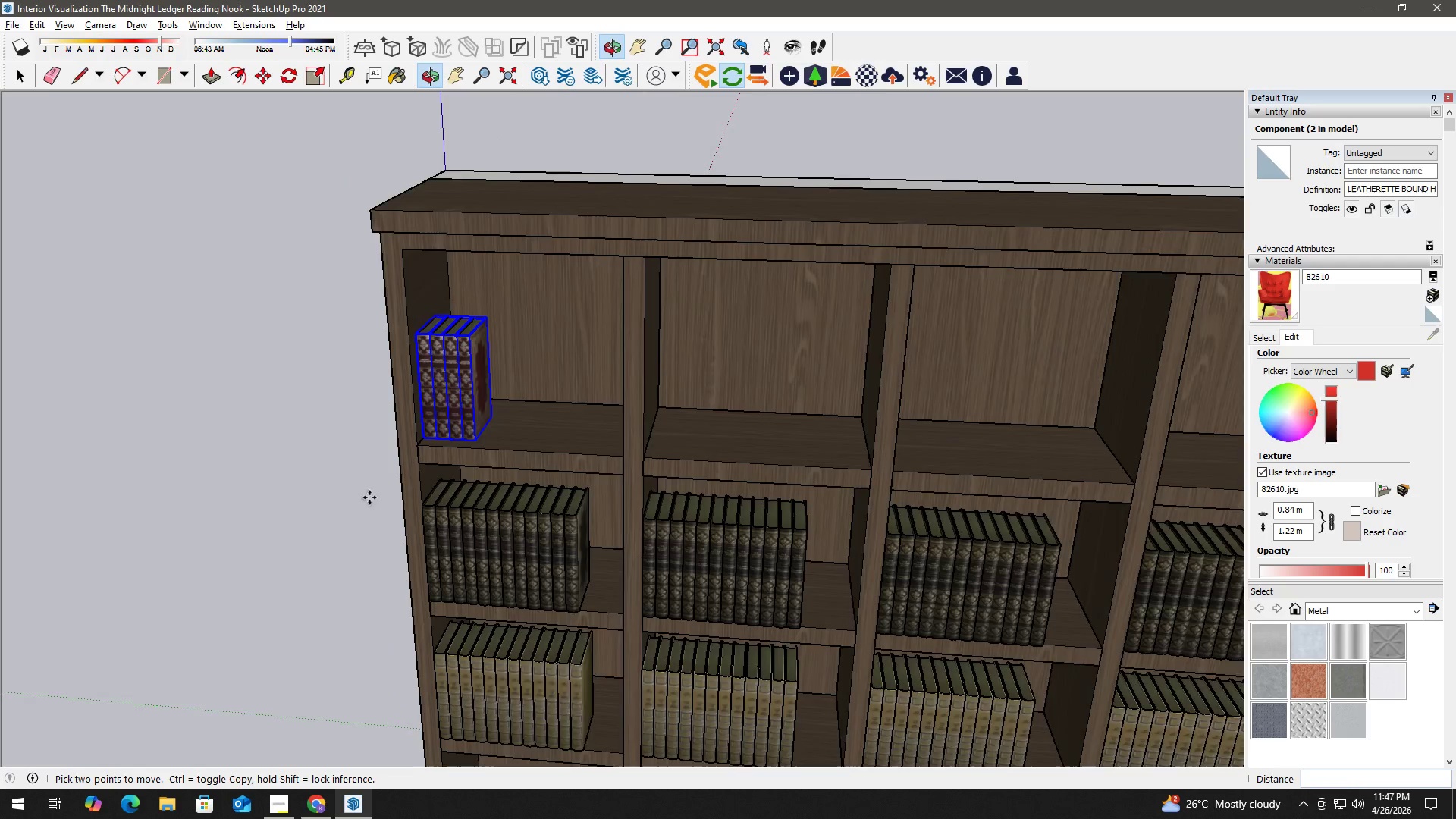 
scroll: coordinate [405, 388], scroll_direction: up, amount: 24.0
 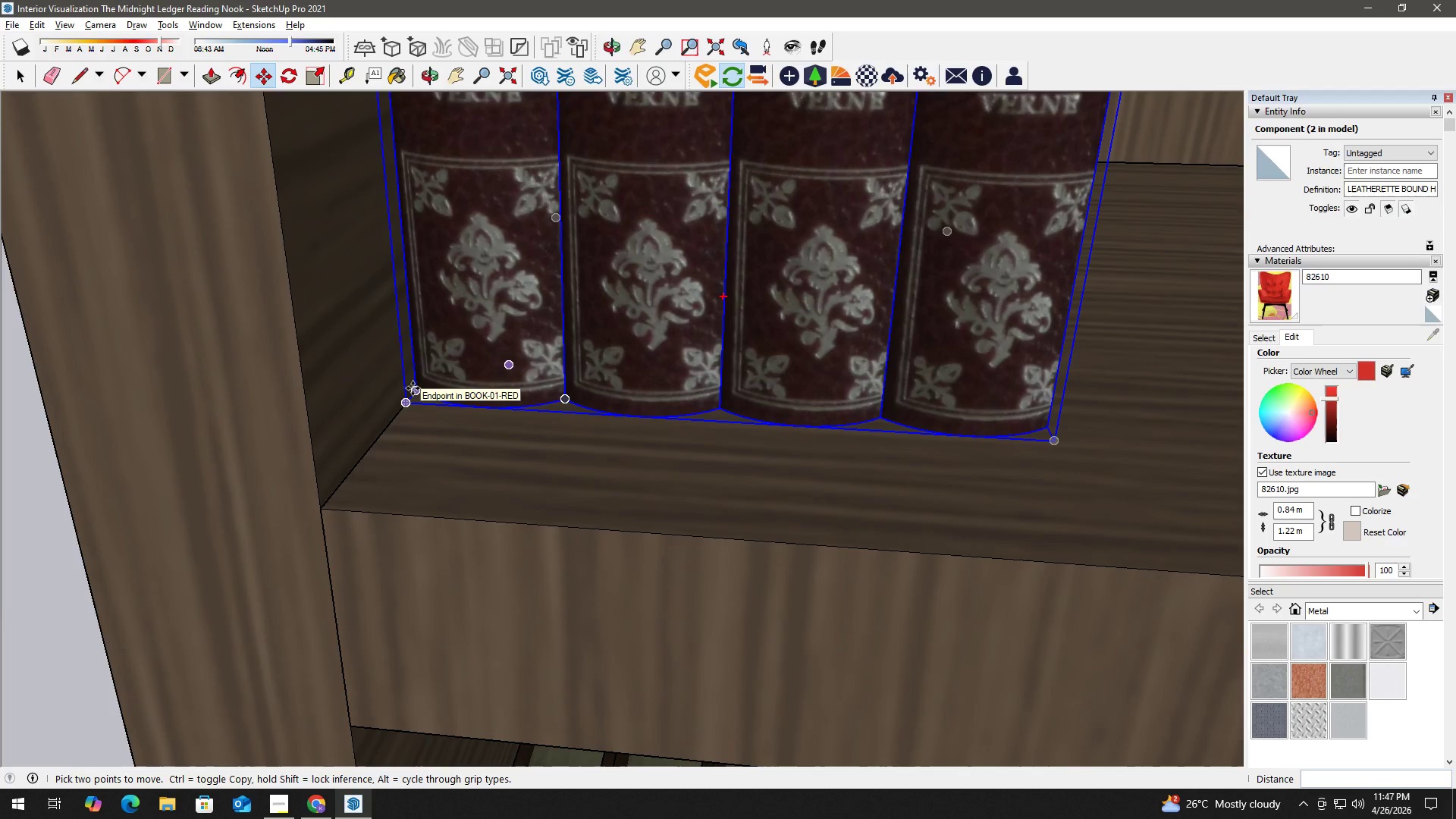 
left_click([413, 388])
 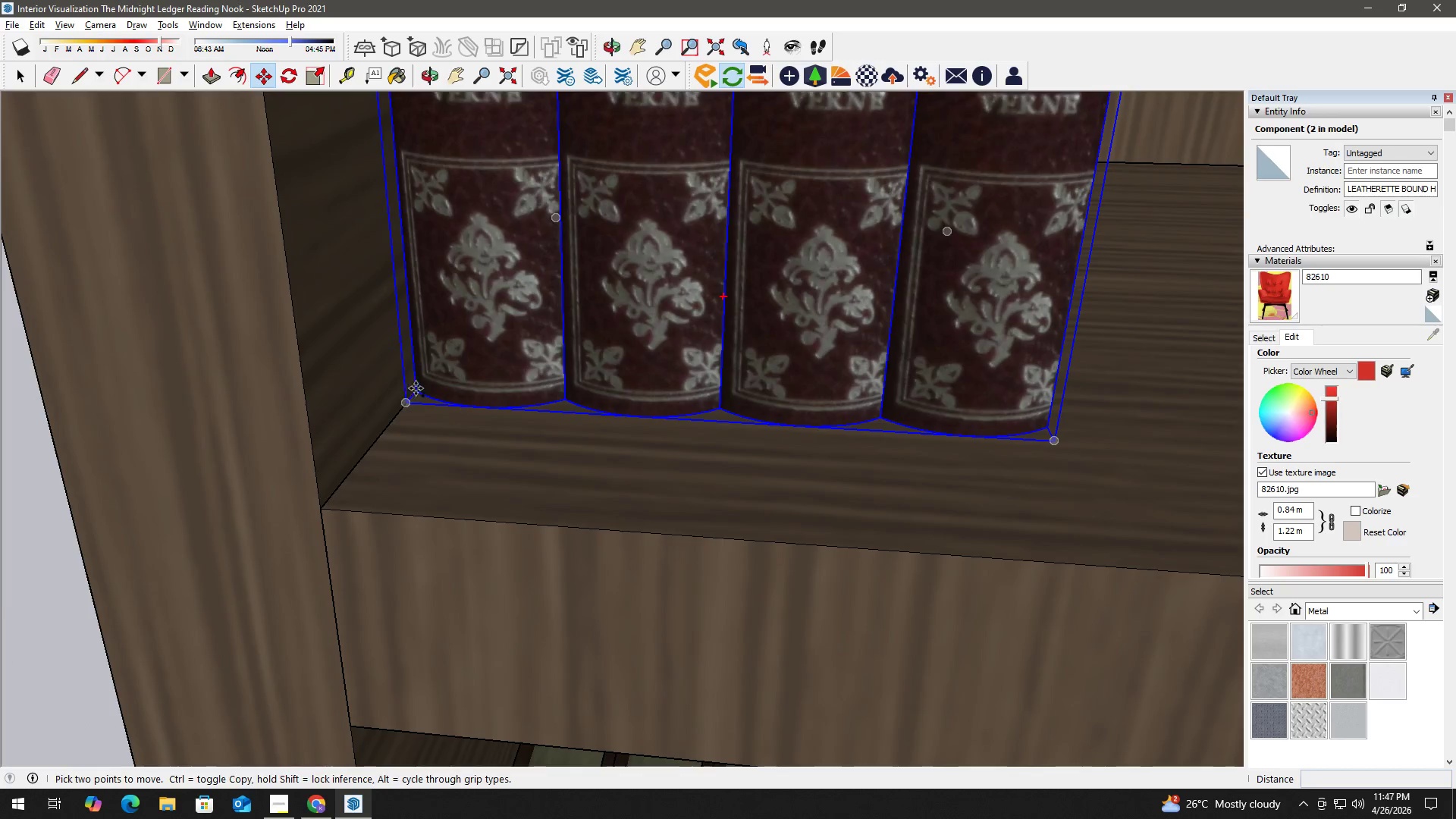 
key(Control+ControlLeft)
 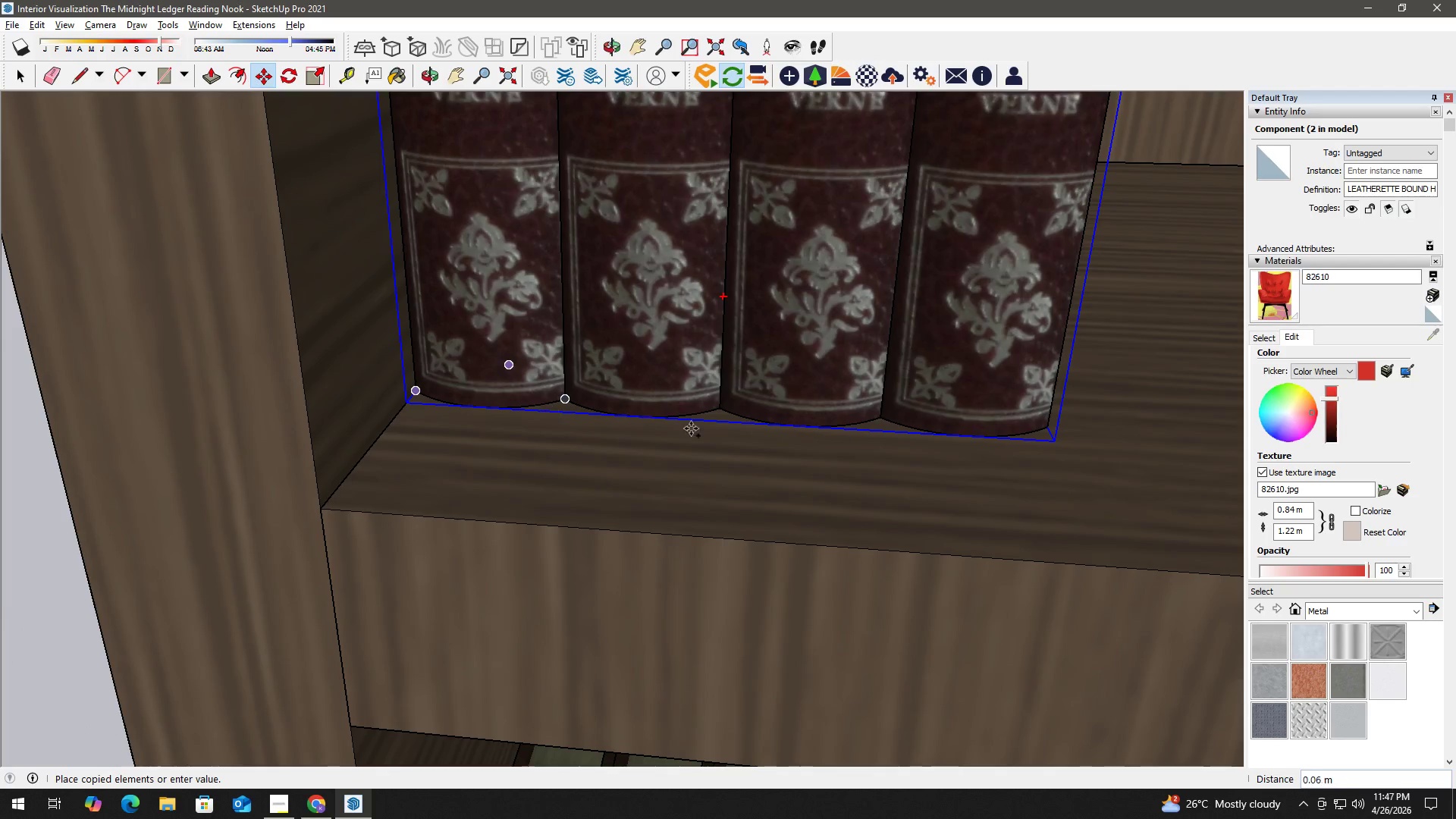 
hold_key(key=ShiftLeft, duration=0.53)
 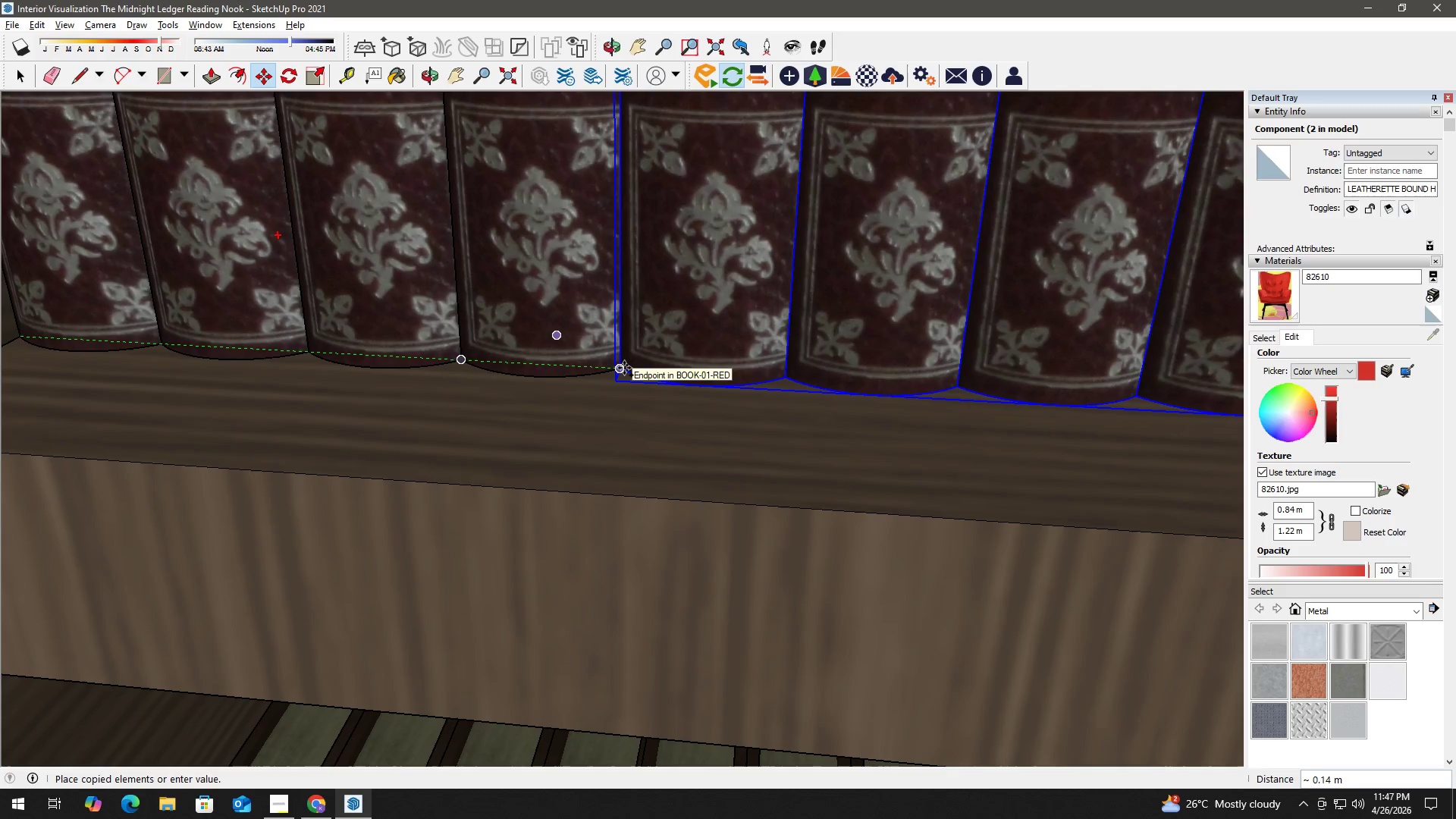 
left_click([624, 368])
 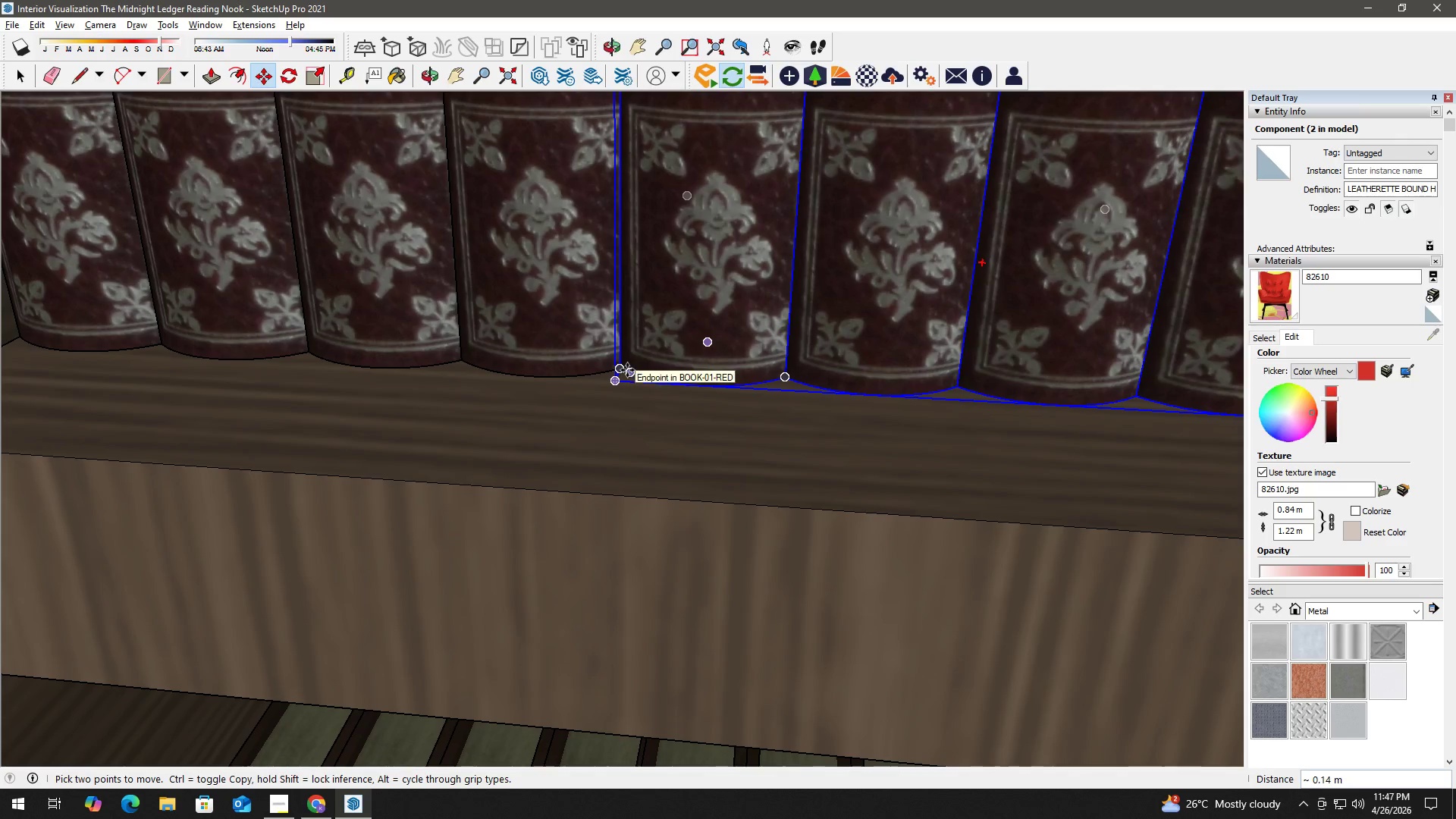 
key(NumpadMultiply)
 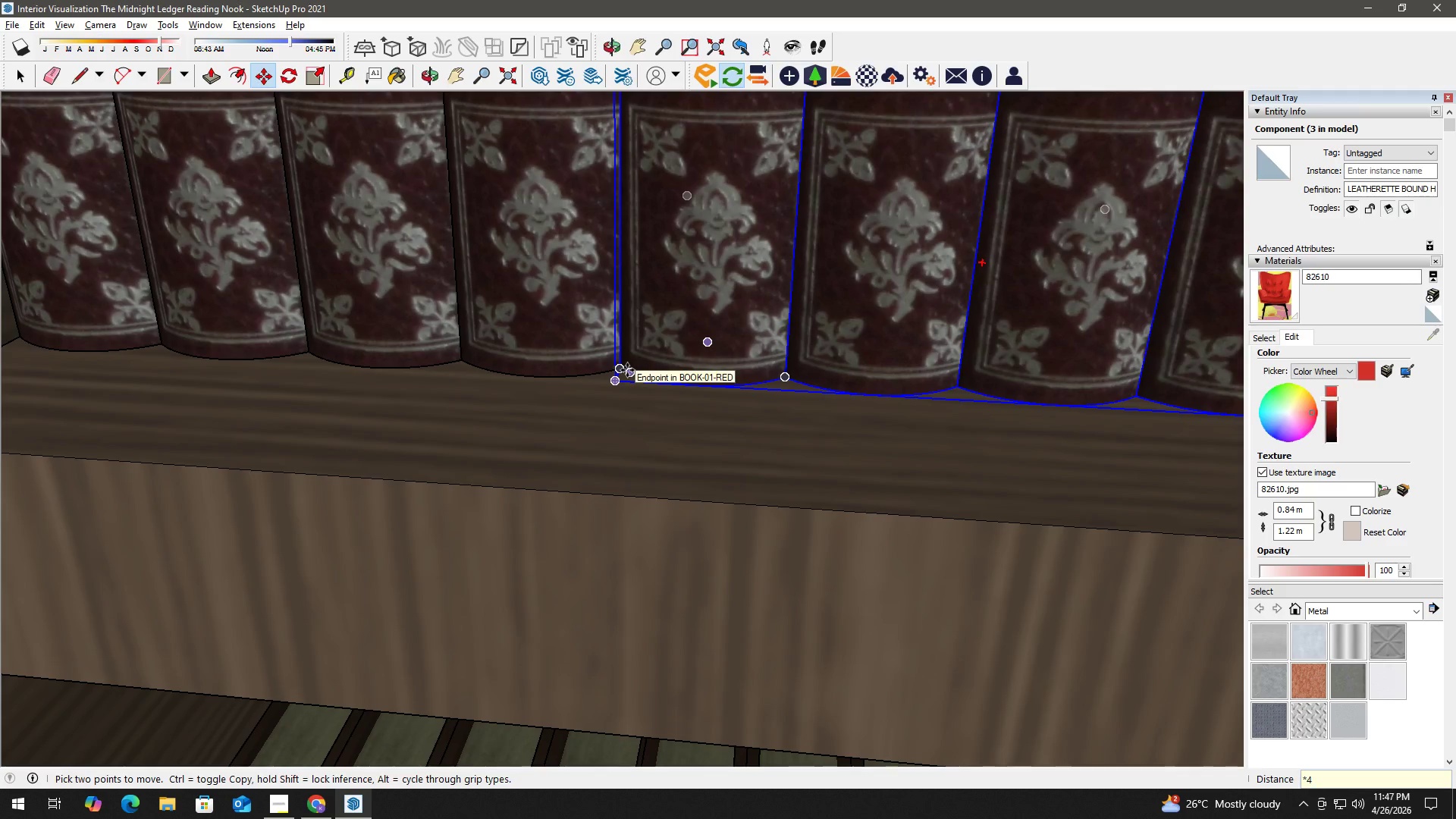 
key(Numpad4)
 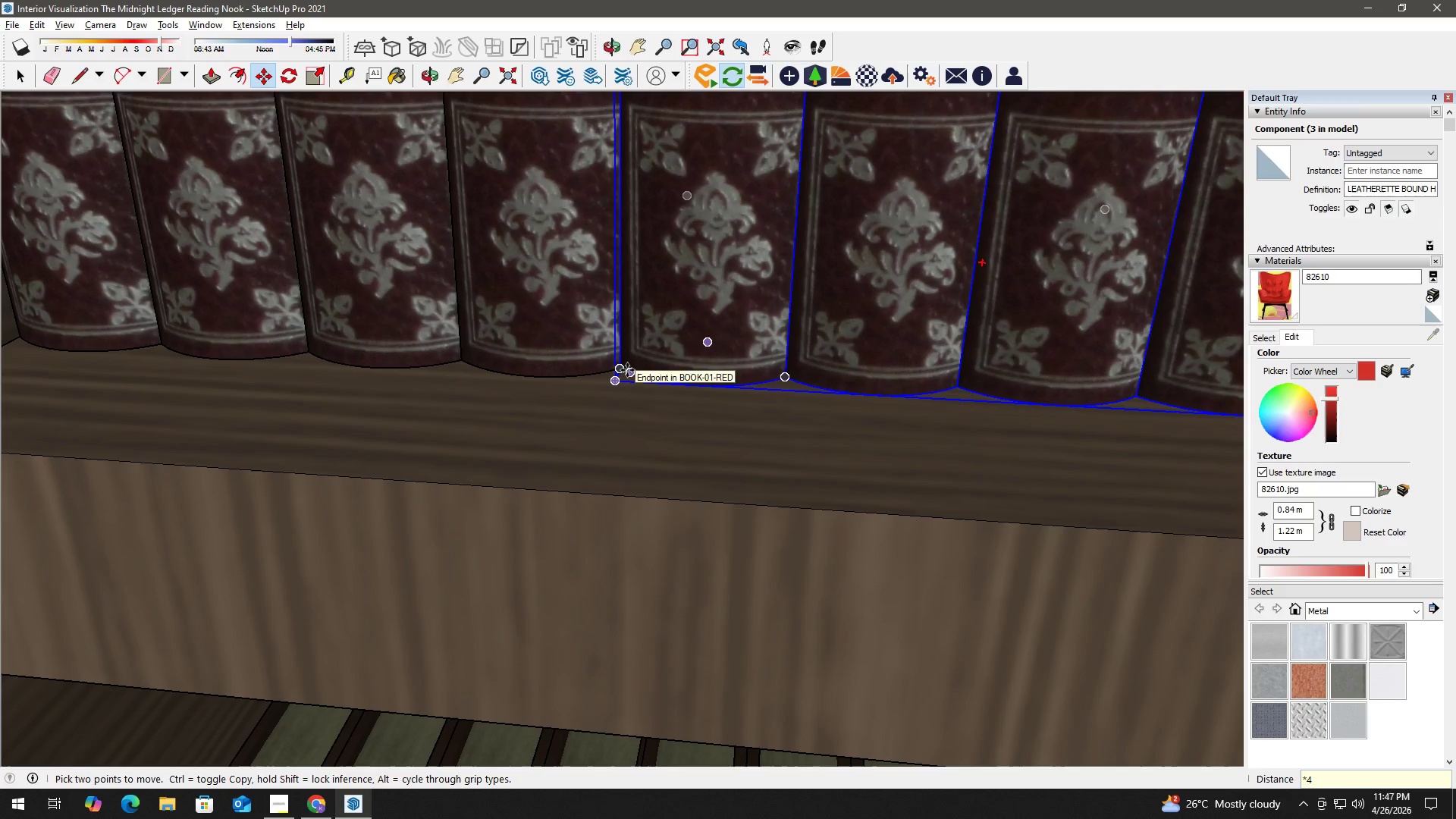 
key(NumpadEnter)
 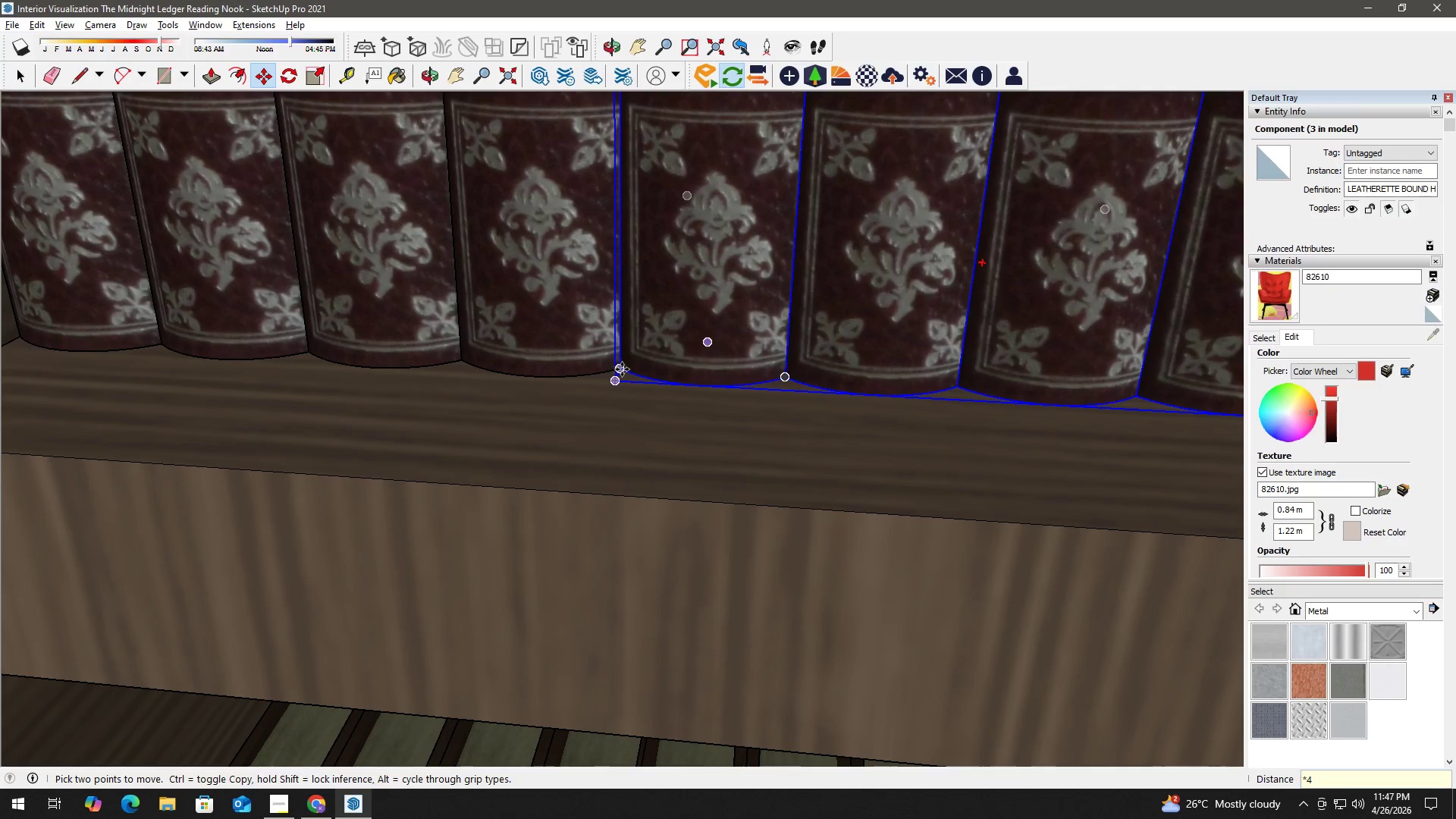 
scroll: coordinate [795, 452], scroll_direction: down, amount: 21.0
 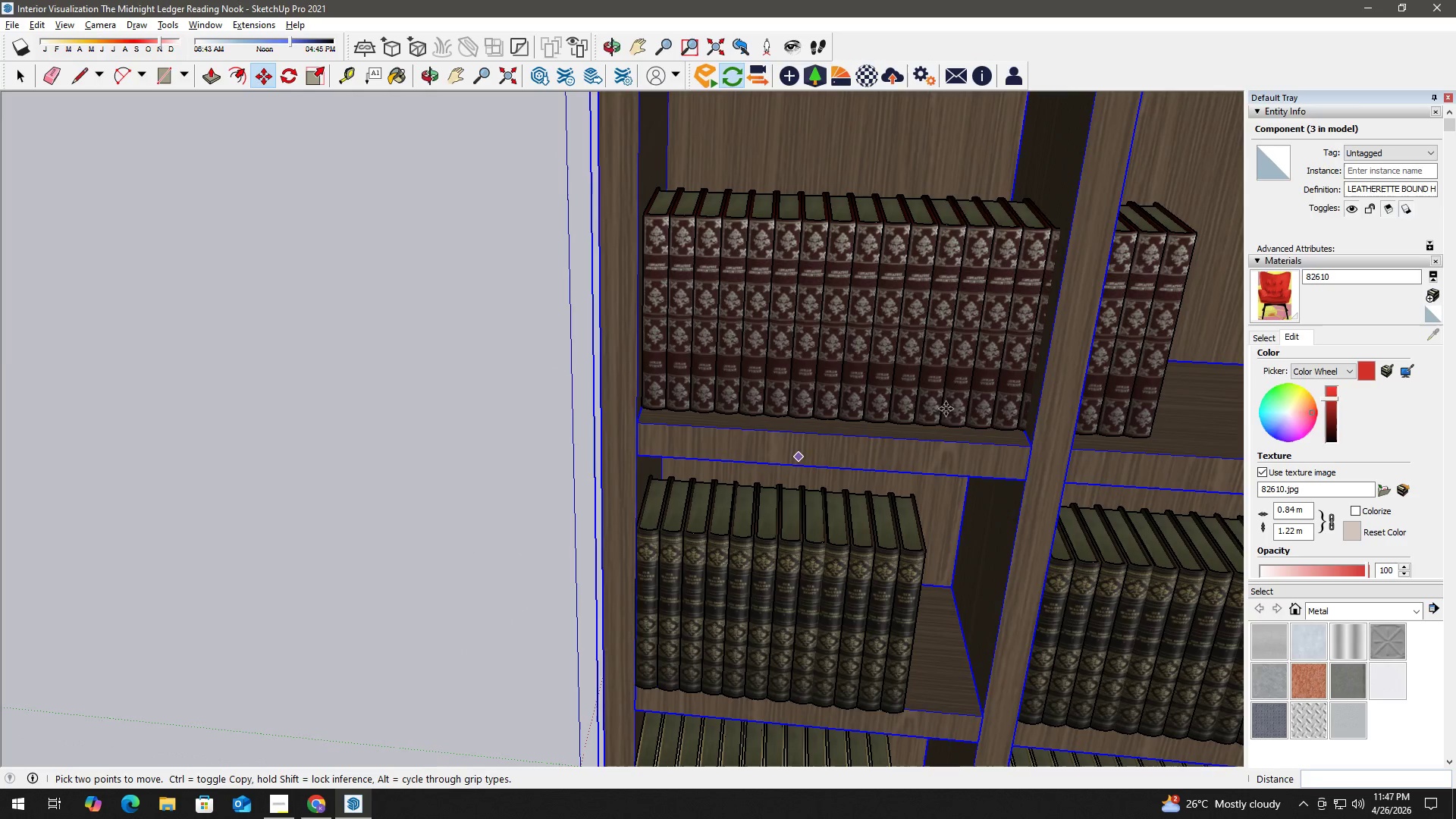 
key(Space)
 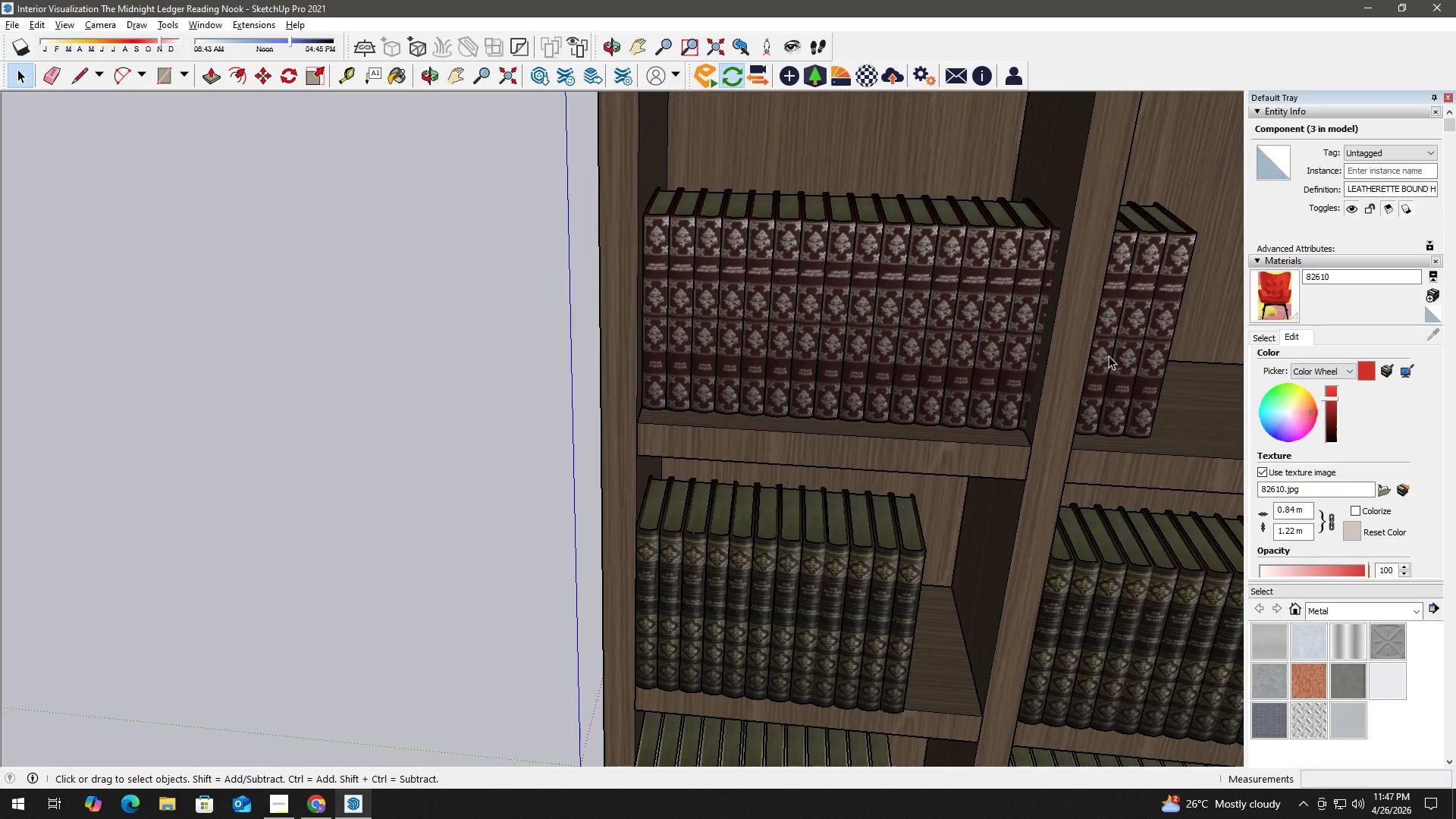 
left_click([1128, 352])
 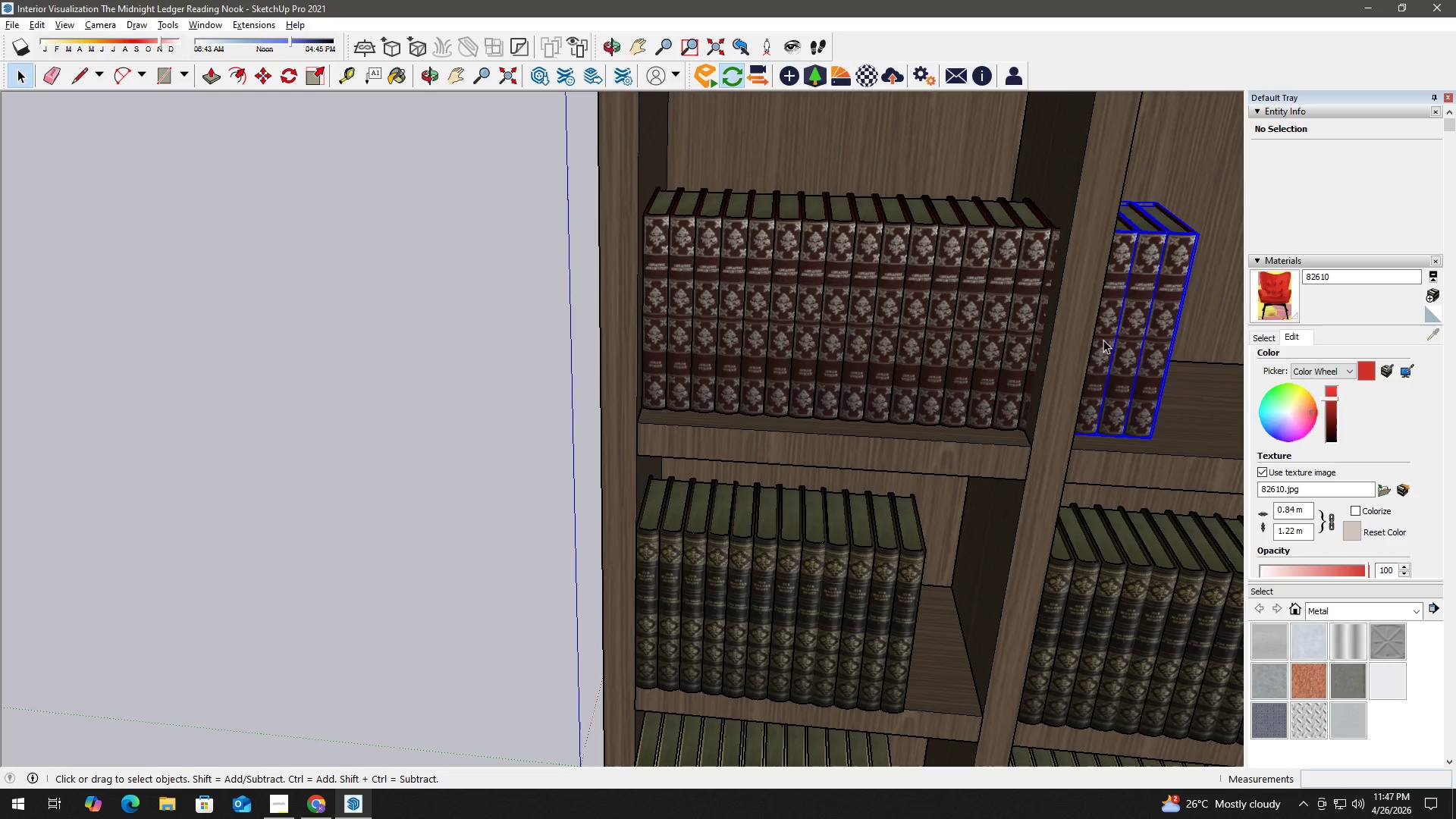 
key(Delete)
 